 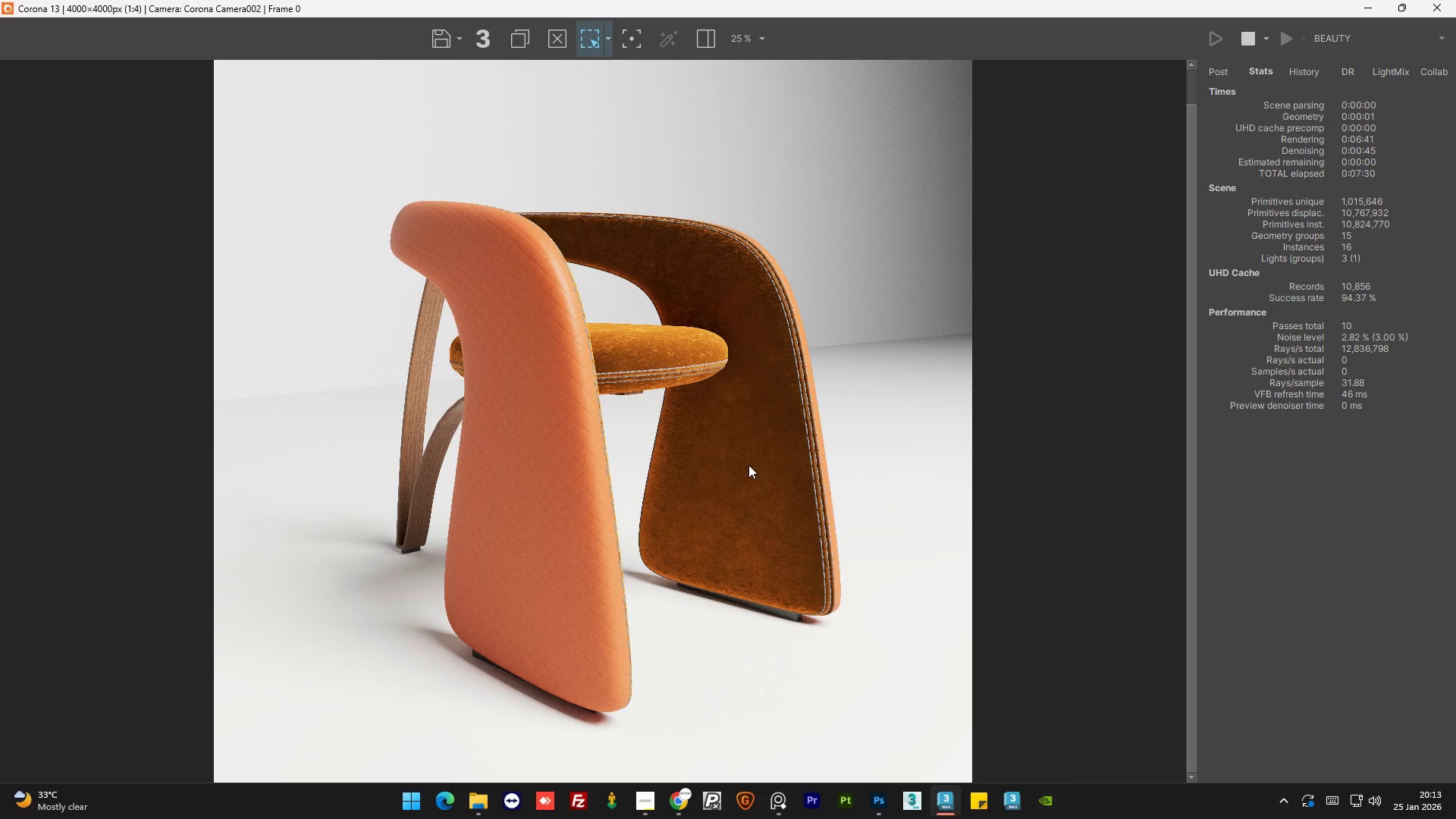 
scroll: coordinate [476, 398], scroll_direction: up, amount: 2.0
 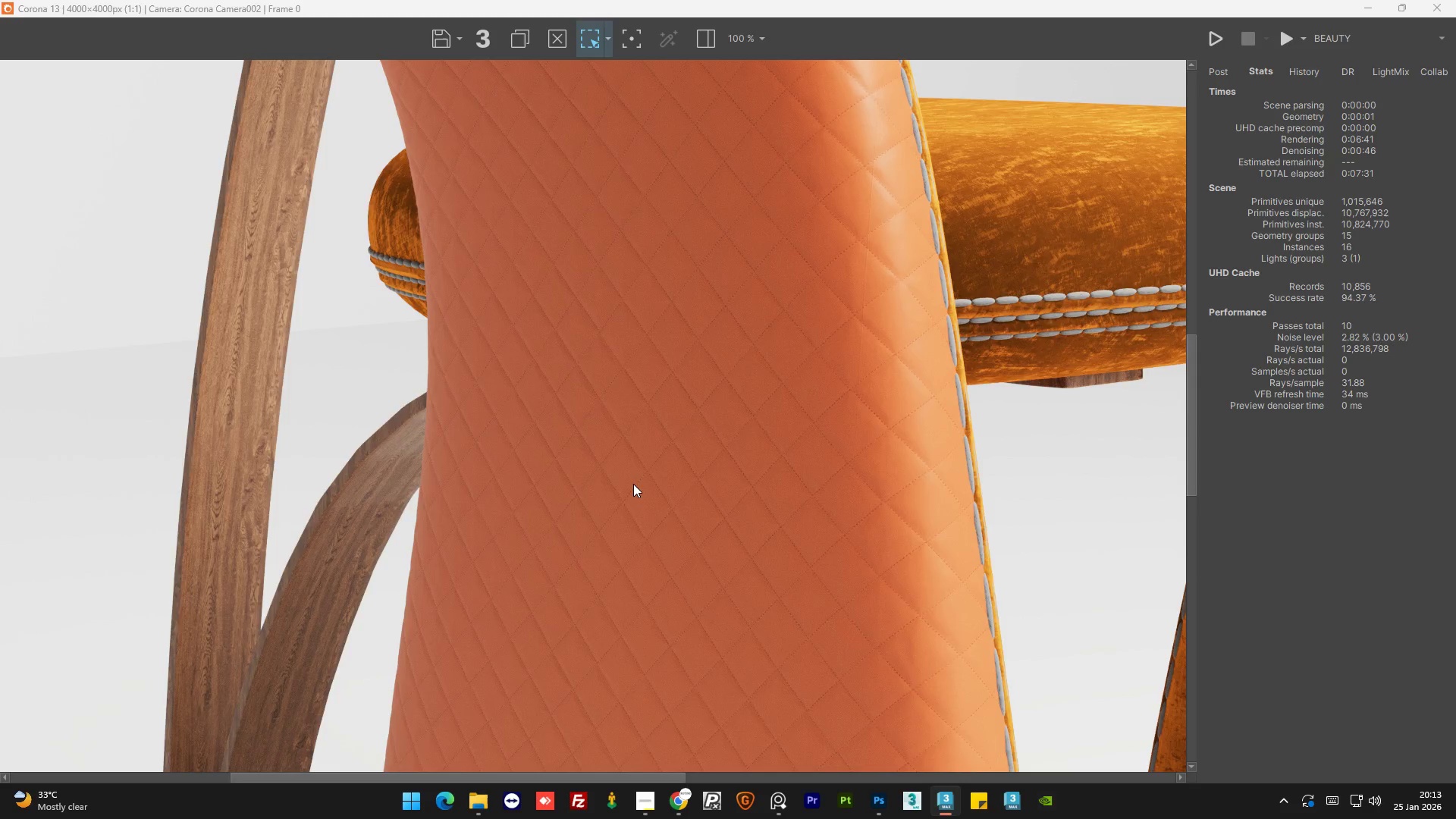 
scroll: coordinate [633, 484], scroll_direction: down, amount: 1.0
 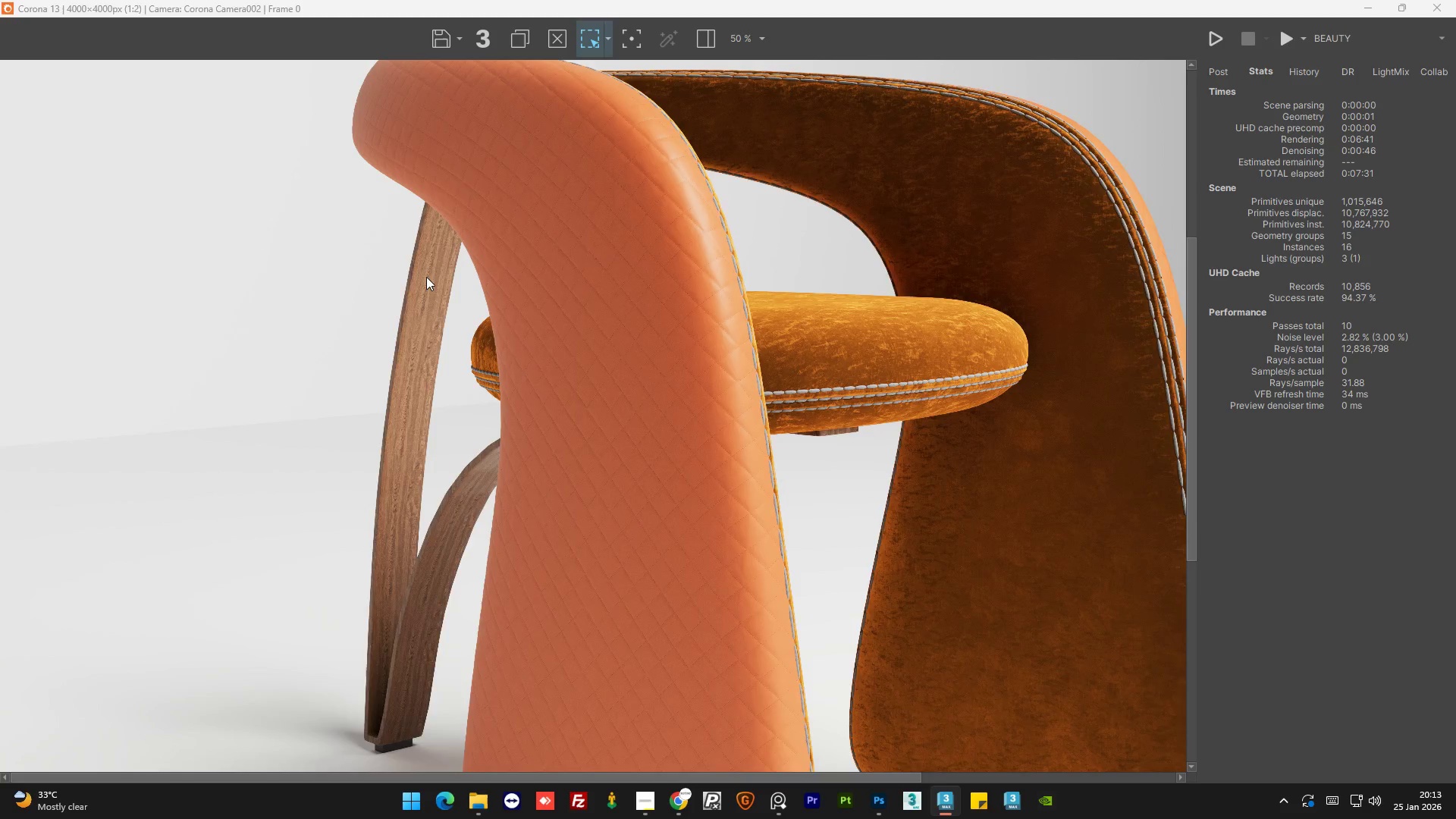 
scroll: coordinate [419, 276], scroll_direction: up, amount: 1.0
 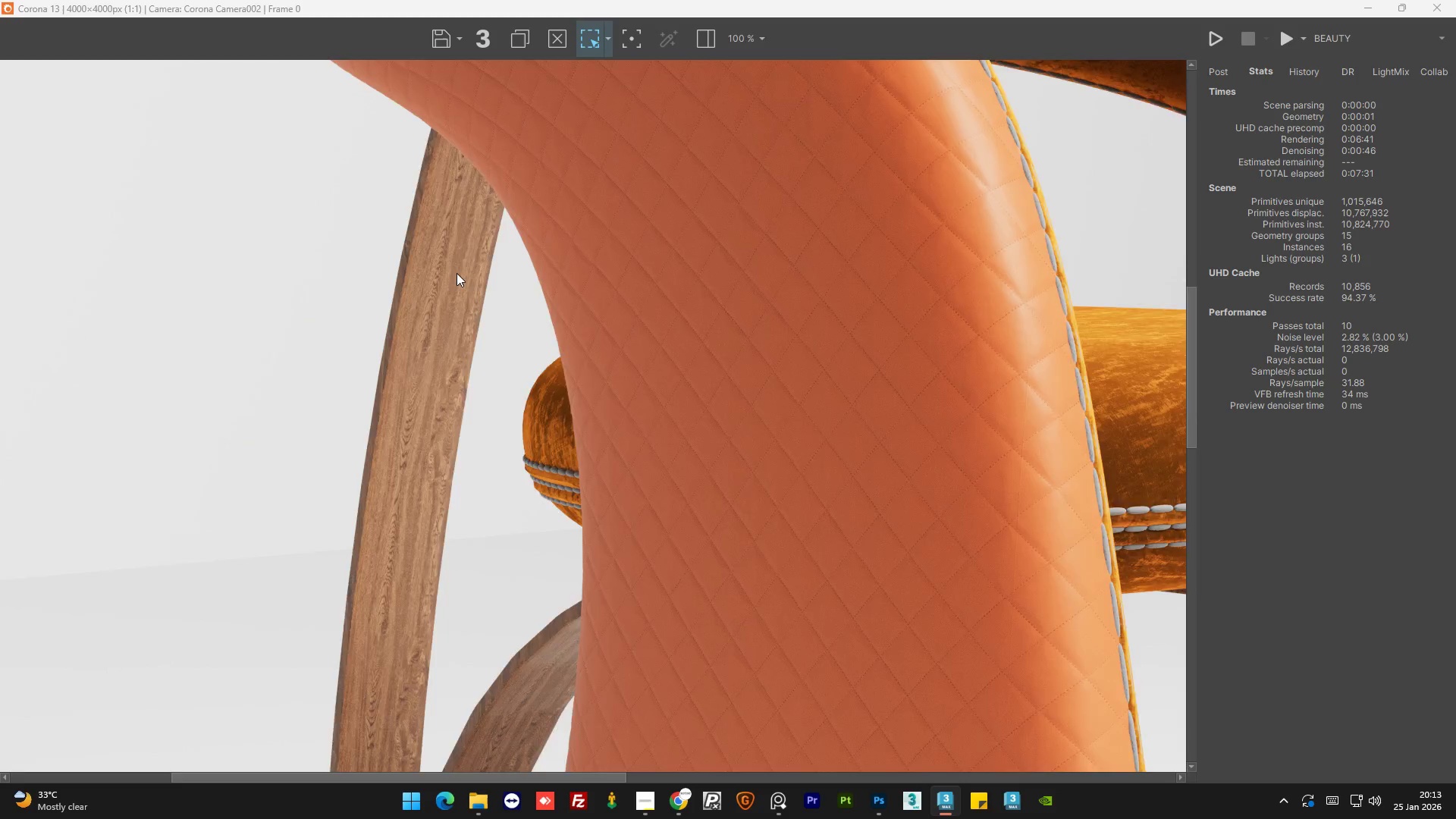 
scroll: coordinate [457, 273], scroll_direction: down, amount: 1.0
 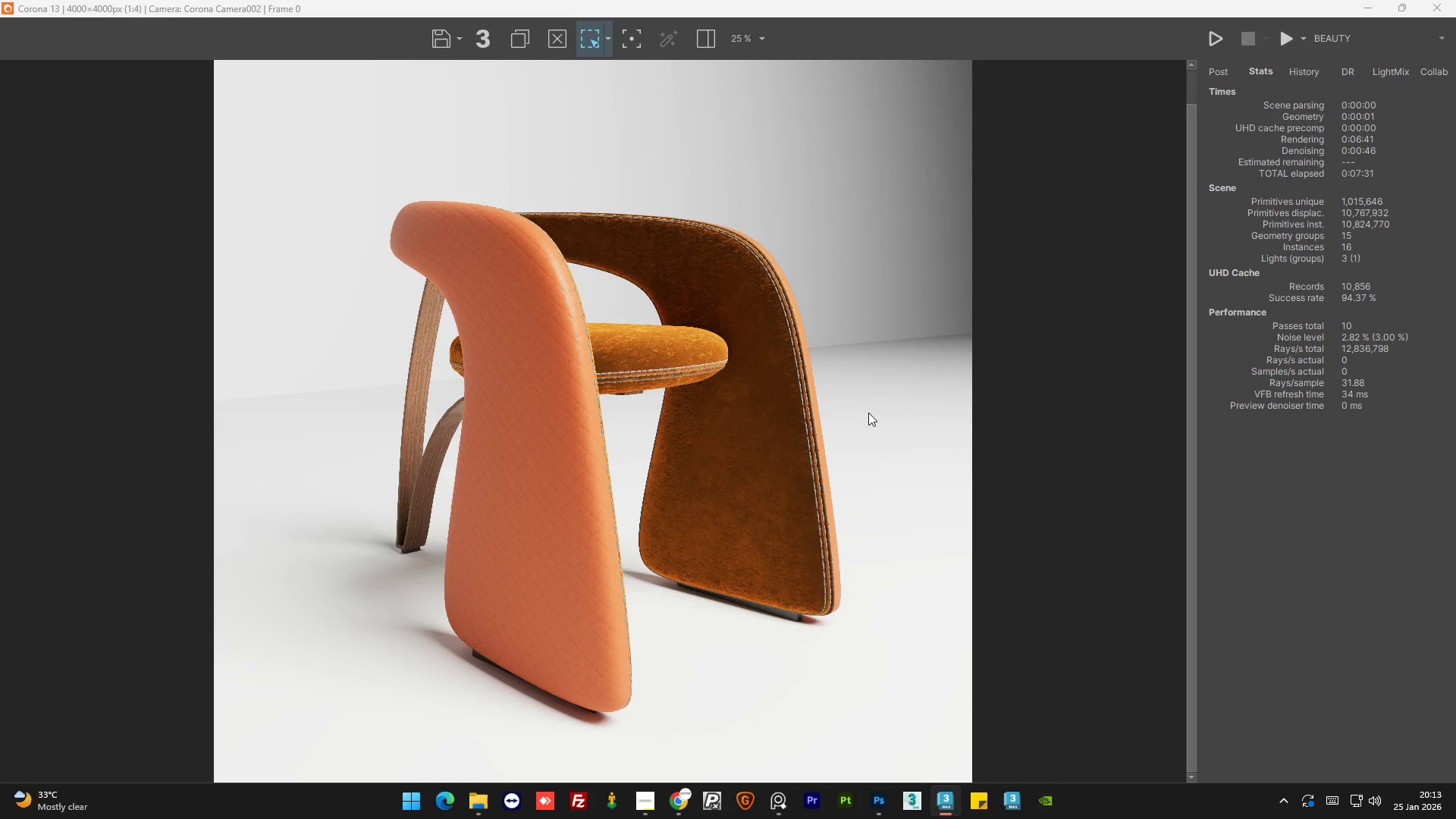 
scroll: coordinate [680, 253], scroll_direction: up, amount: 2.0
 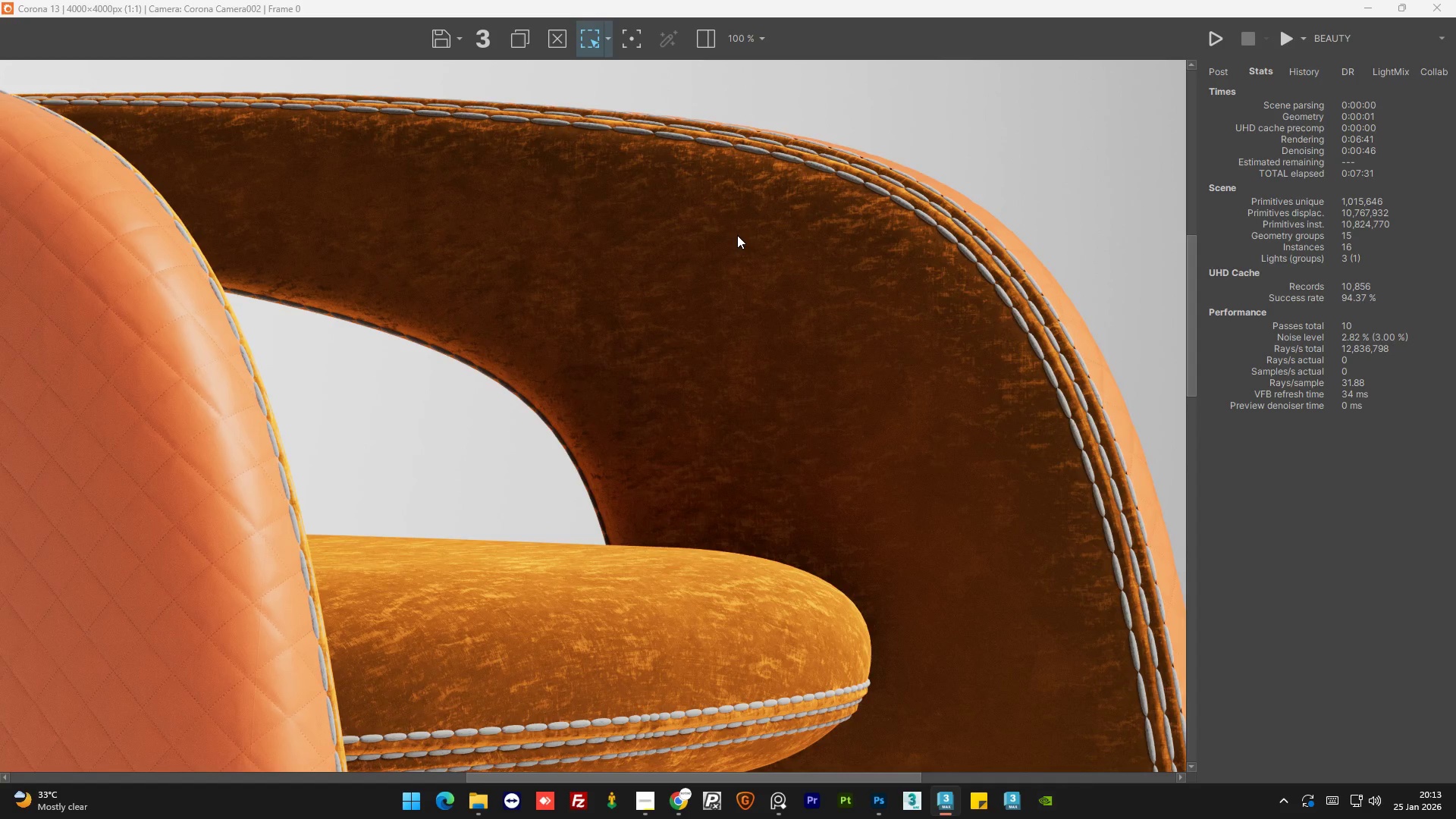 
scroll: coordinate [737, 235], scroll_direction: down, amount: 2.0
 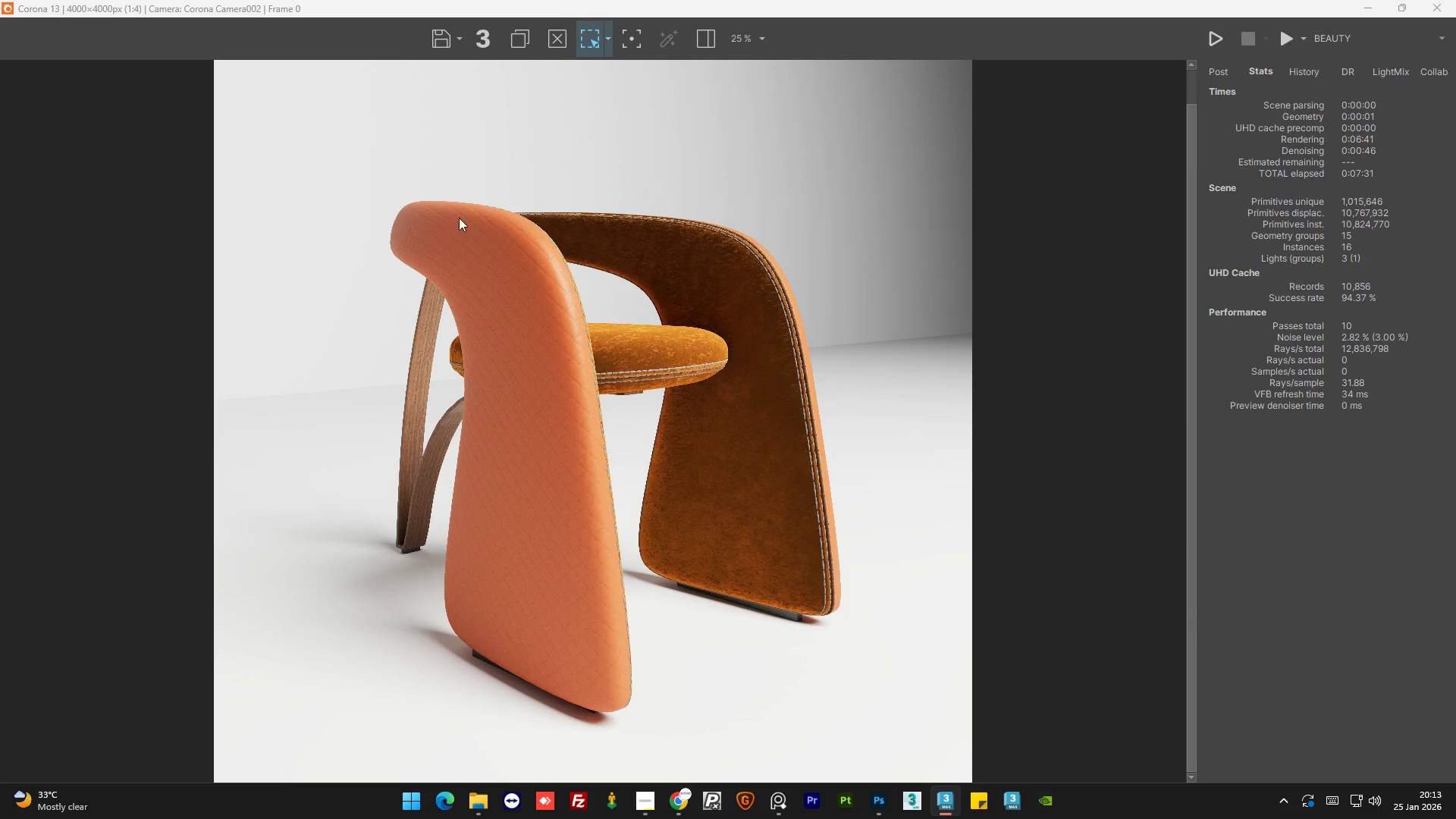 
scroll: coordinate [312, 177], scroll_direction: up, amount: 4.0
 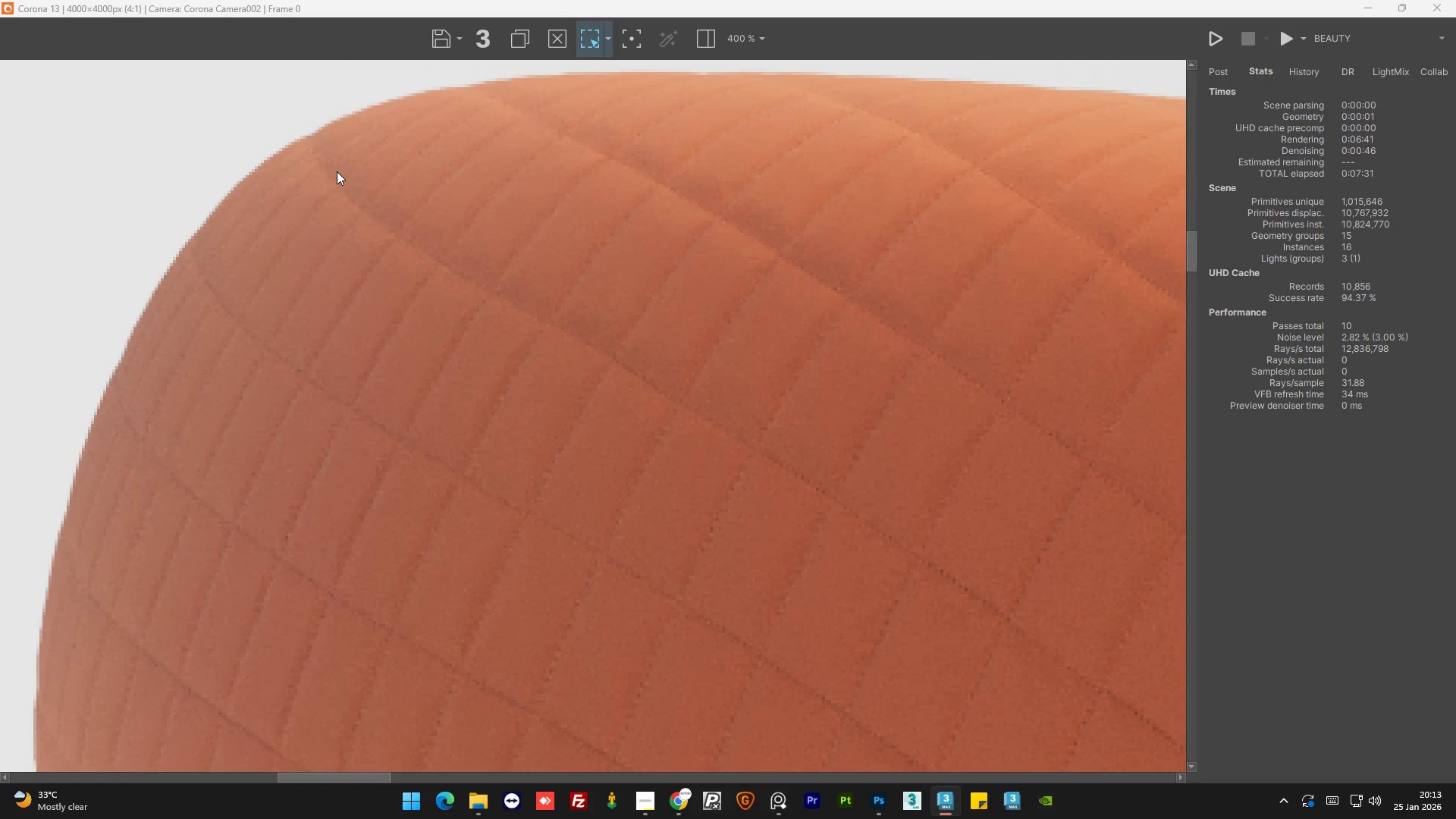 
scroll: coordinate [497, 212], scroll_direction: down, amount: 4.0
 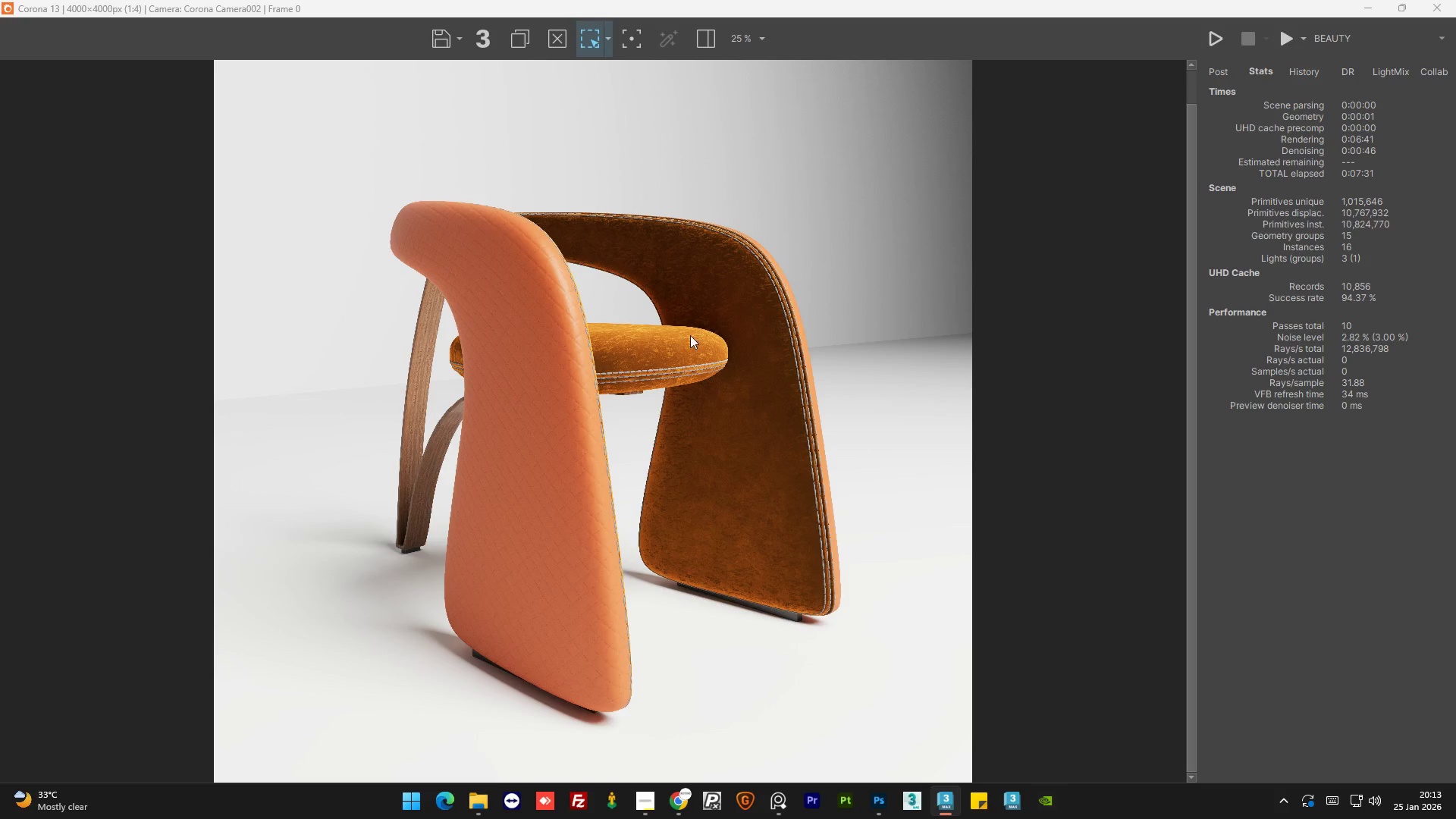 
scroll: coordinate [681, 344], scroll_direction: up, amount: 3.0
 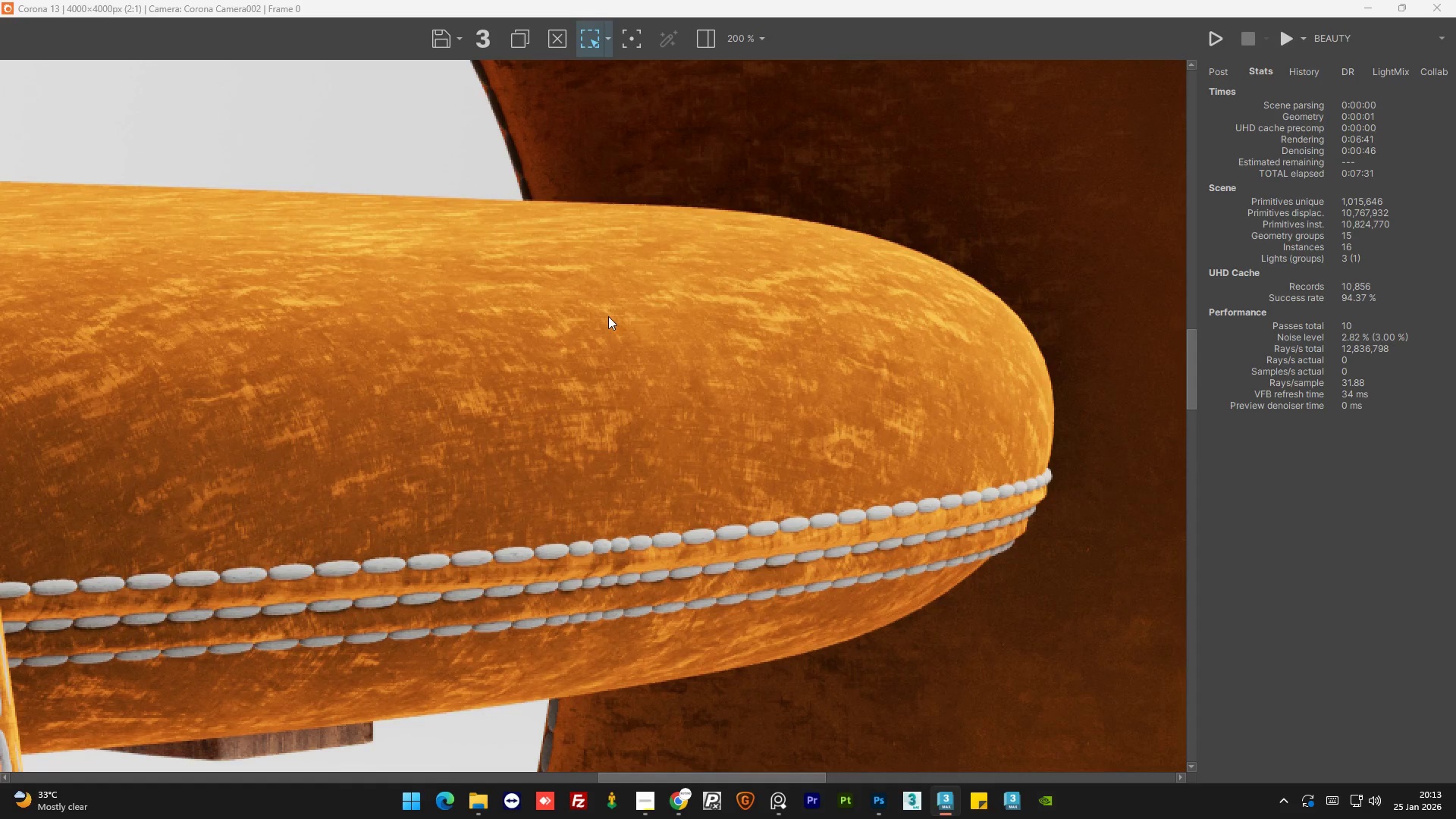 
scroll: coordinate [608, 316], scroll_direction: down, amount: 2.0
 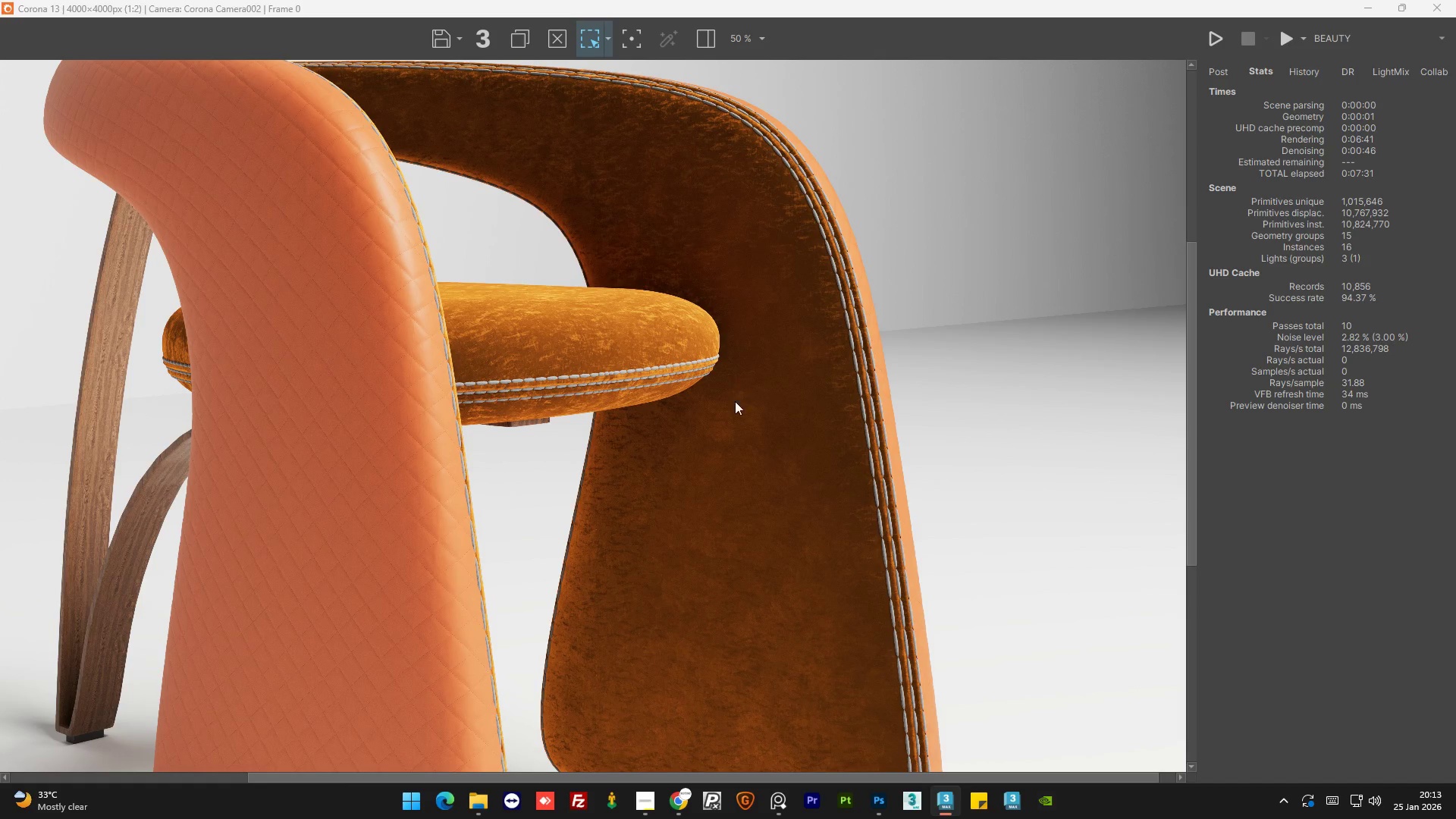 
scroll: coordinate [727, 597], scroll_direction: up, amount: 2.0
 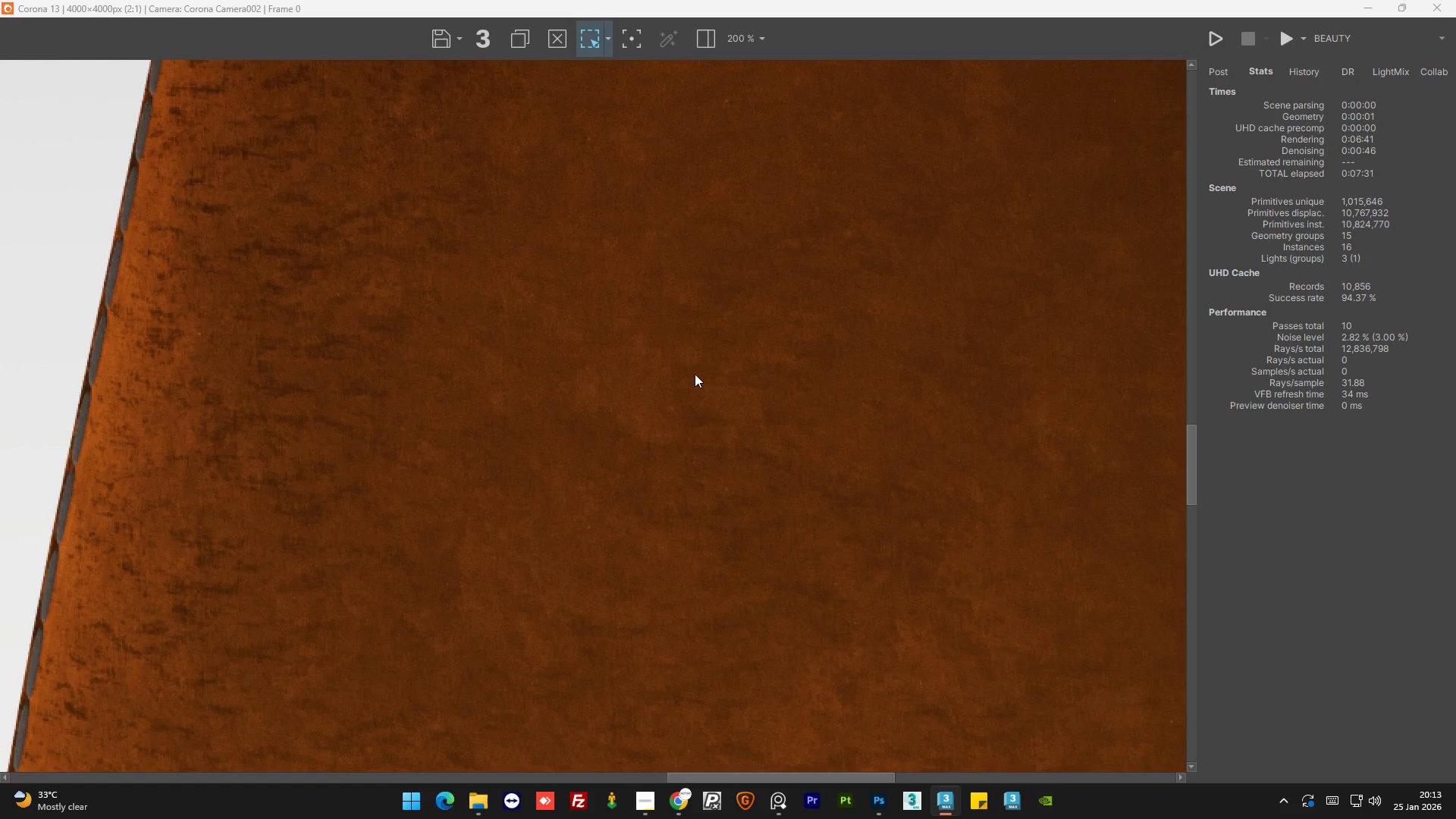 
scroll: coordinate [695, 374], scroll_direction: down, amount: 3.0
 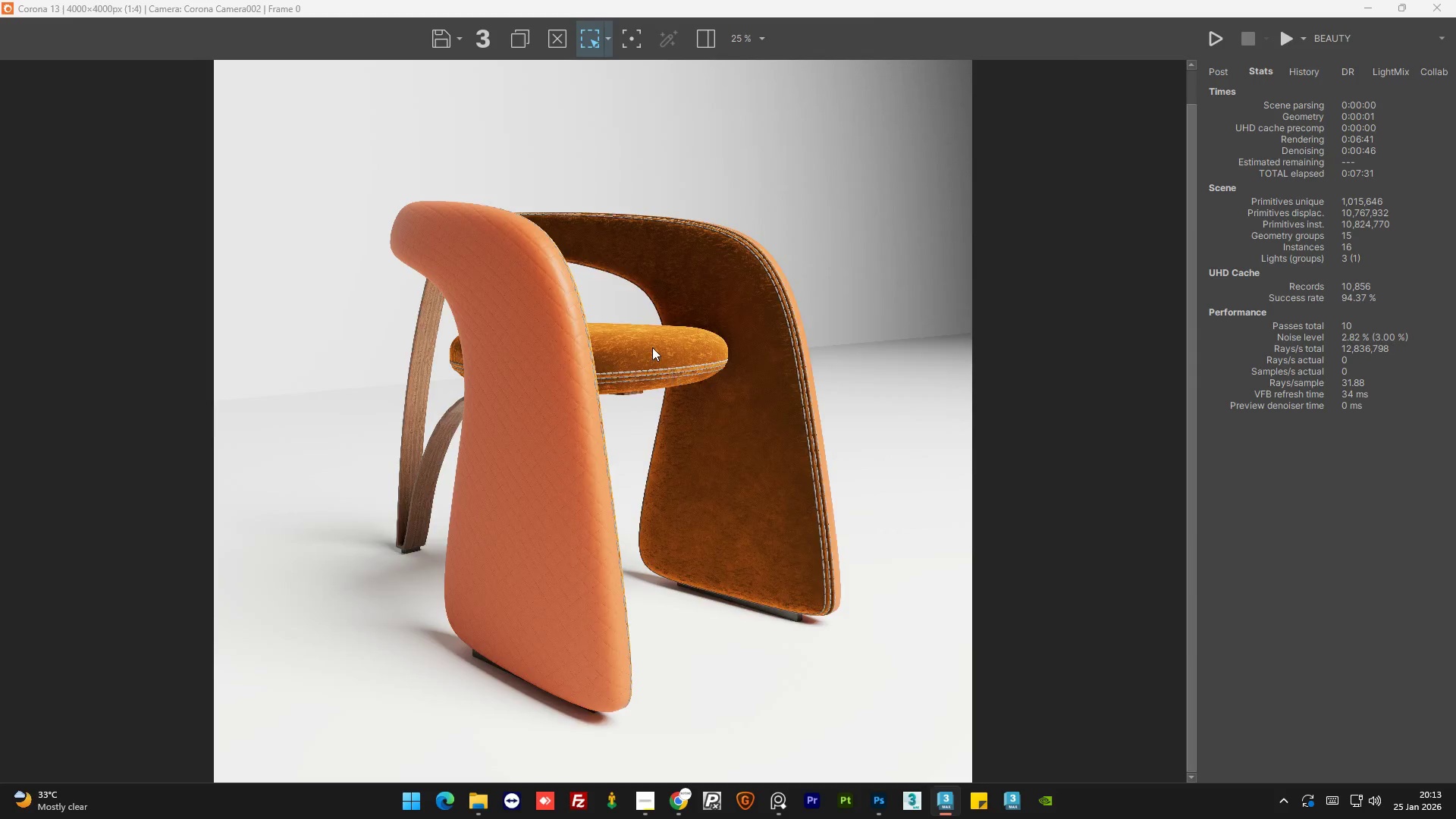 
scroll: coordinate [652, 345], scroll_direction: up, amount: 3.0
 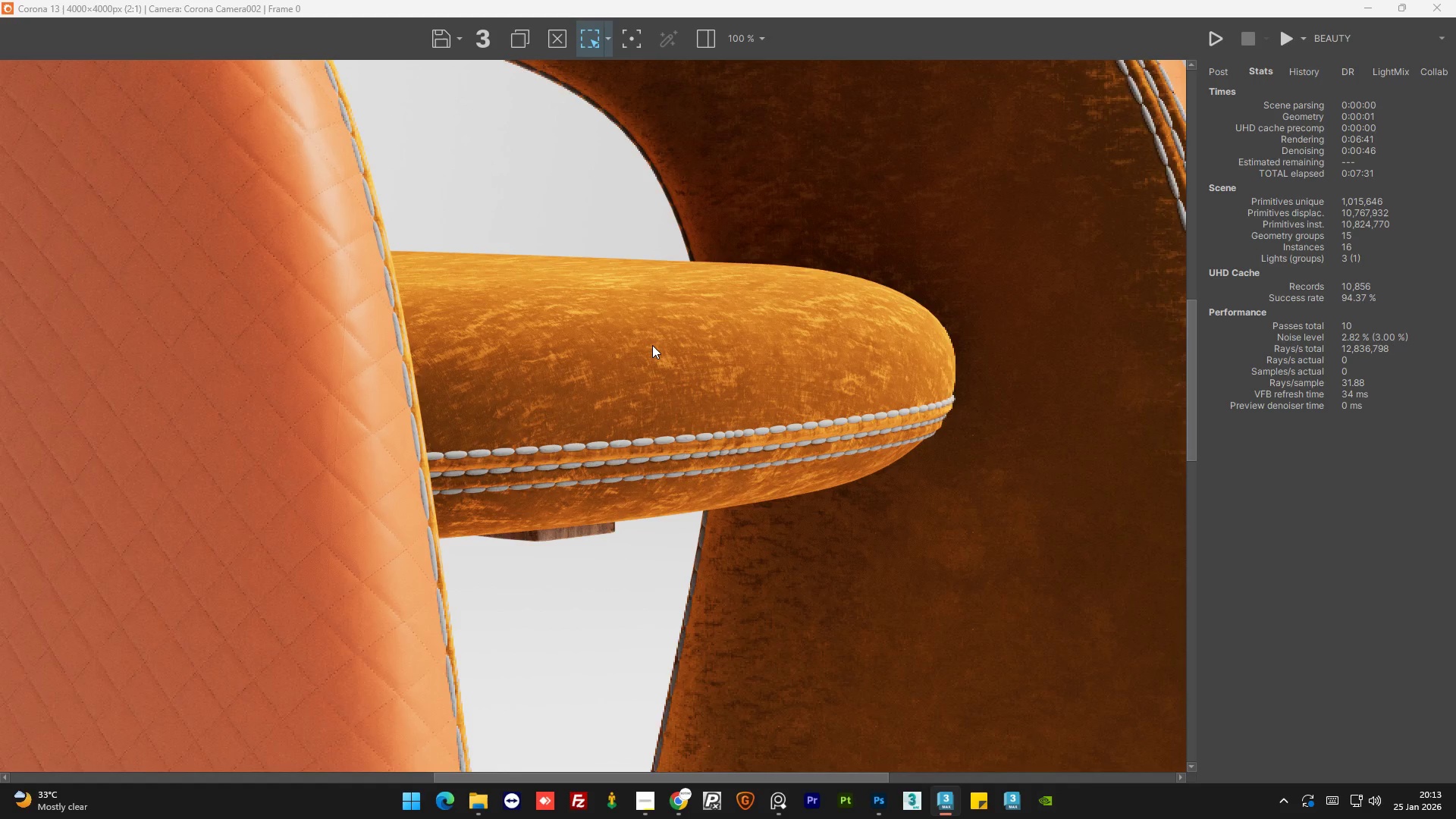 
scroll: coordinate [652, 345], scroll_direction: down, amount: 2.0
 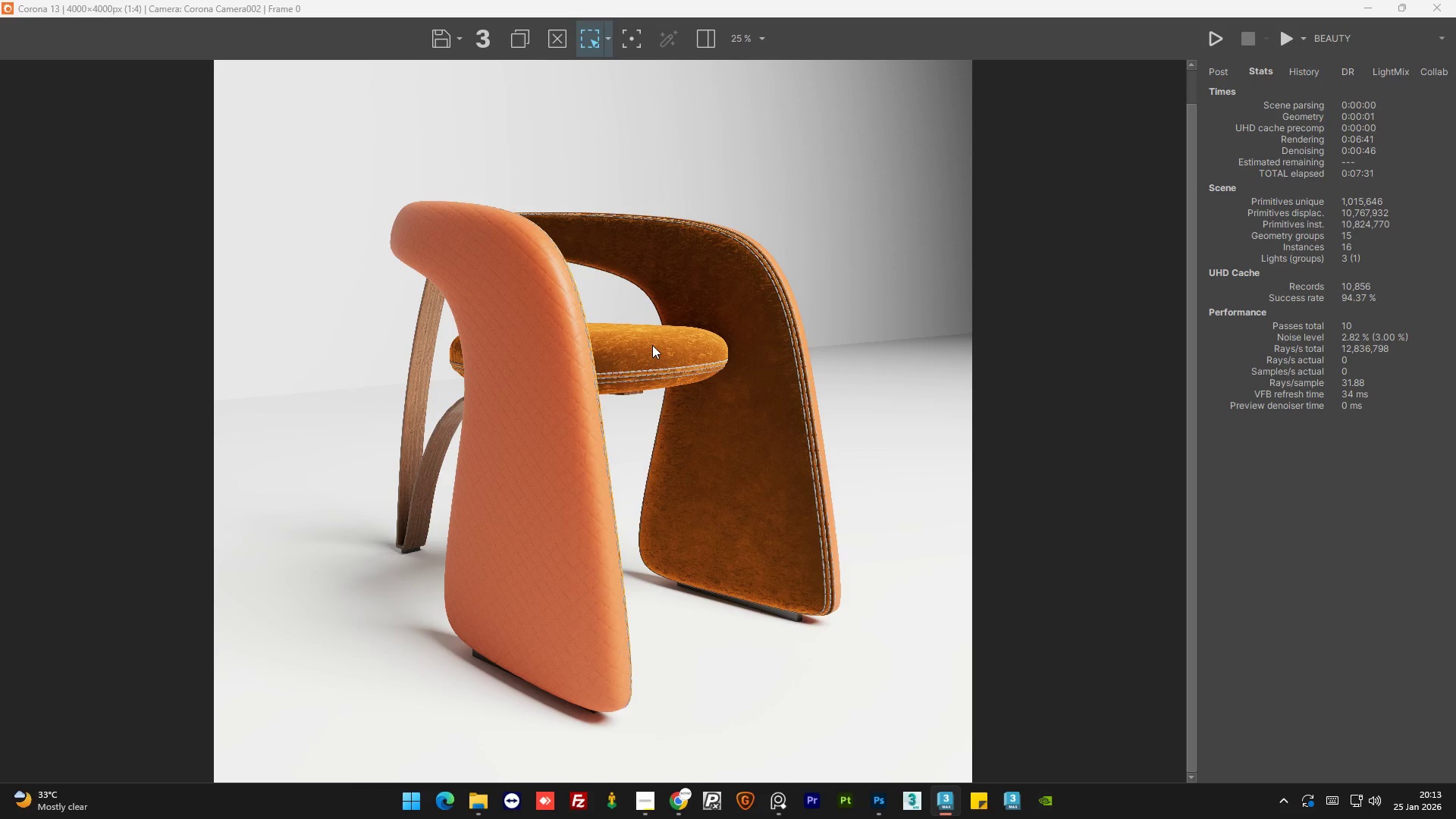 
scroll: coordinate [652, 345], scroll_direction: none, amount: 0.0
 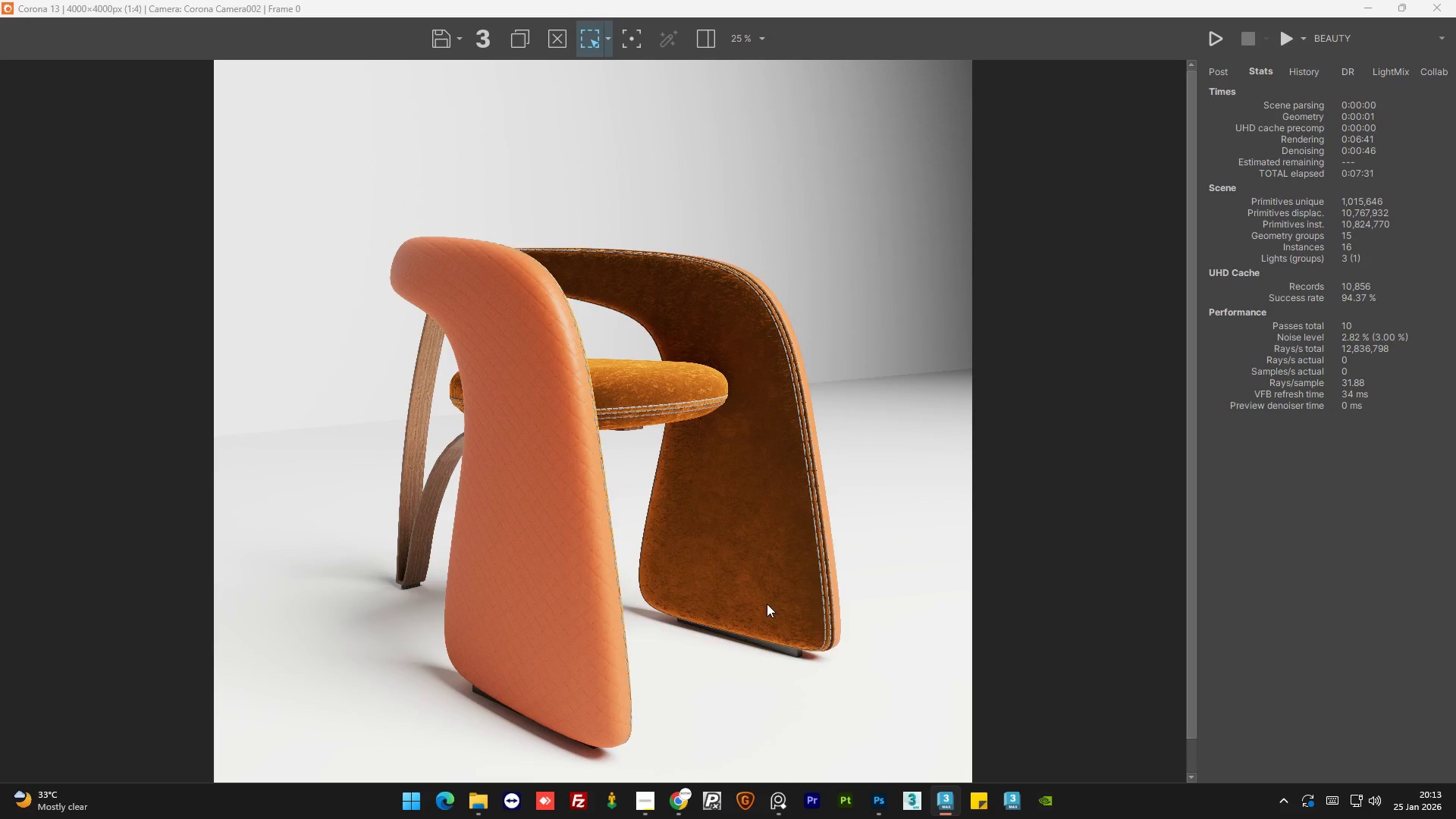 
scroll: coordinate [830, 628], scroll_direction: up, amount: 3.0
 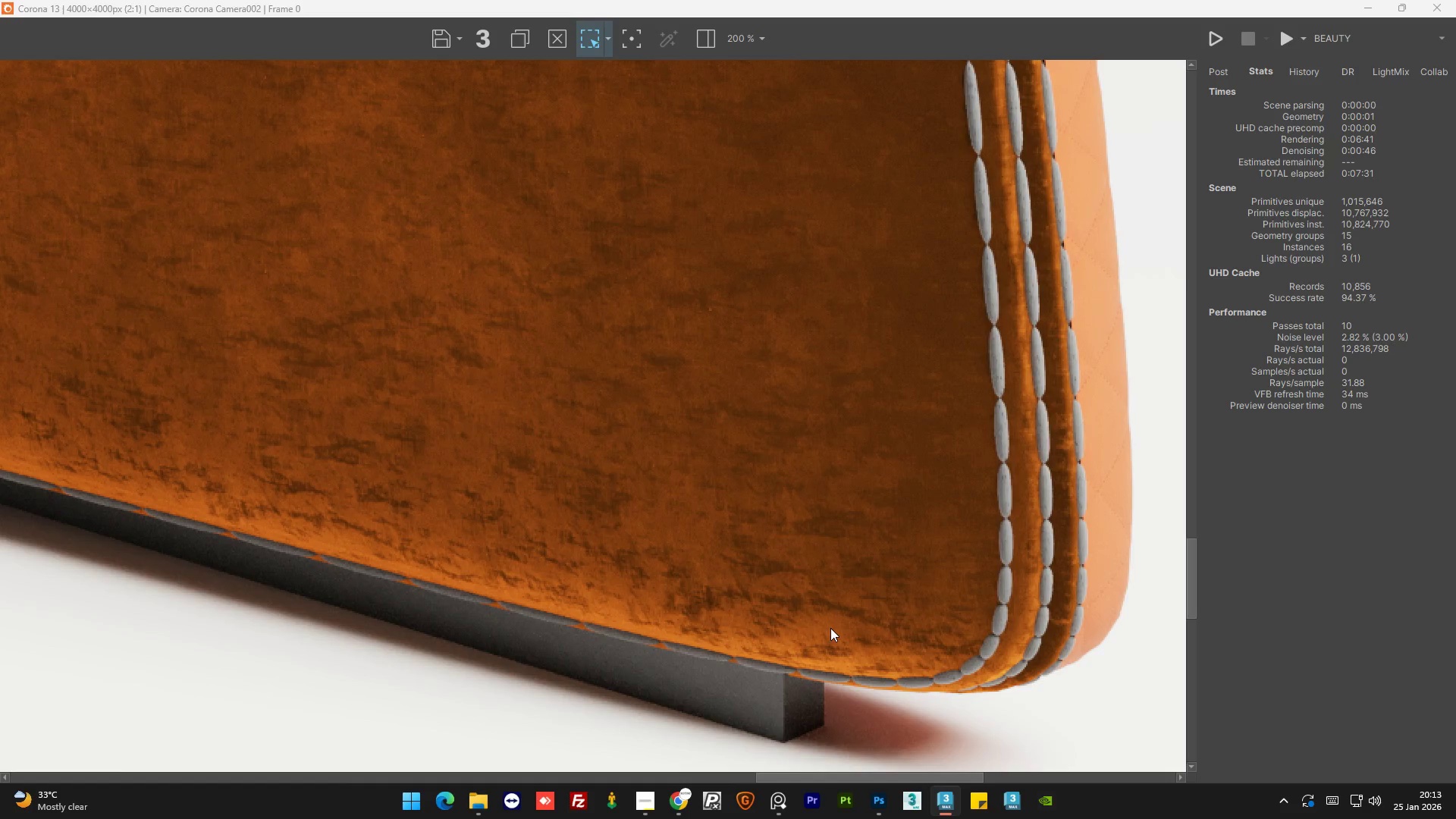 
scroll: coordinate [830, 628], scroll_direction: down, amount: 2.0
 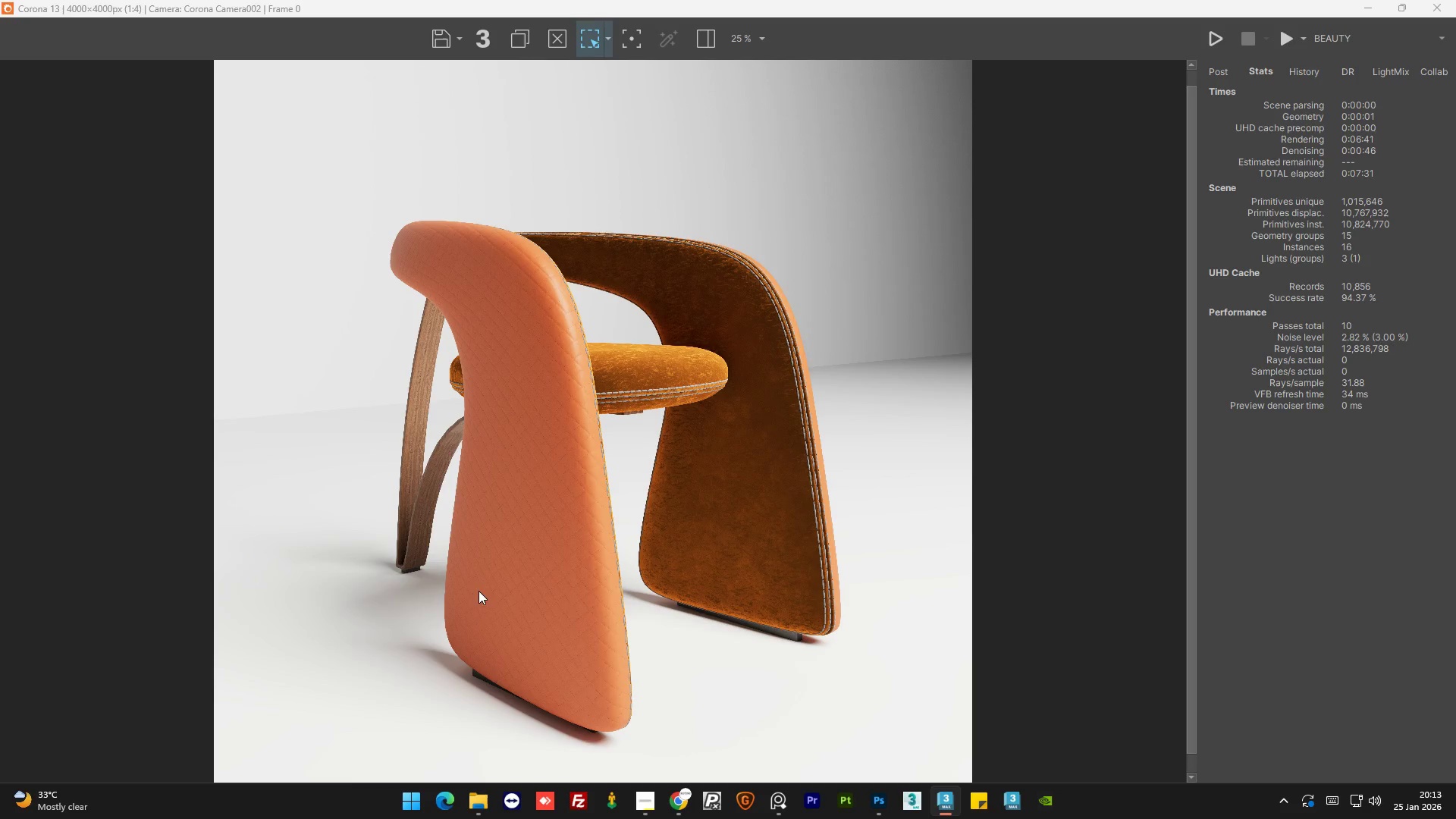 
scroll: coordinate [389, 564], scroll_direction: up, amount: 4.0
 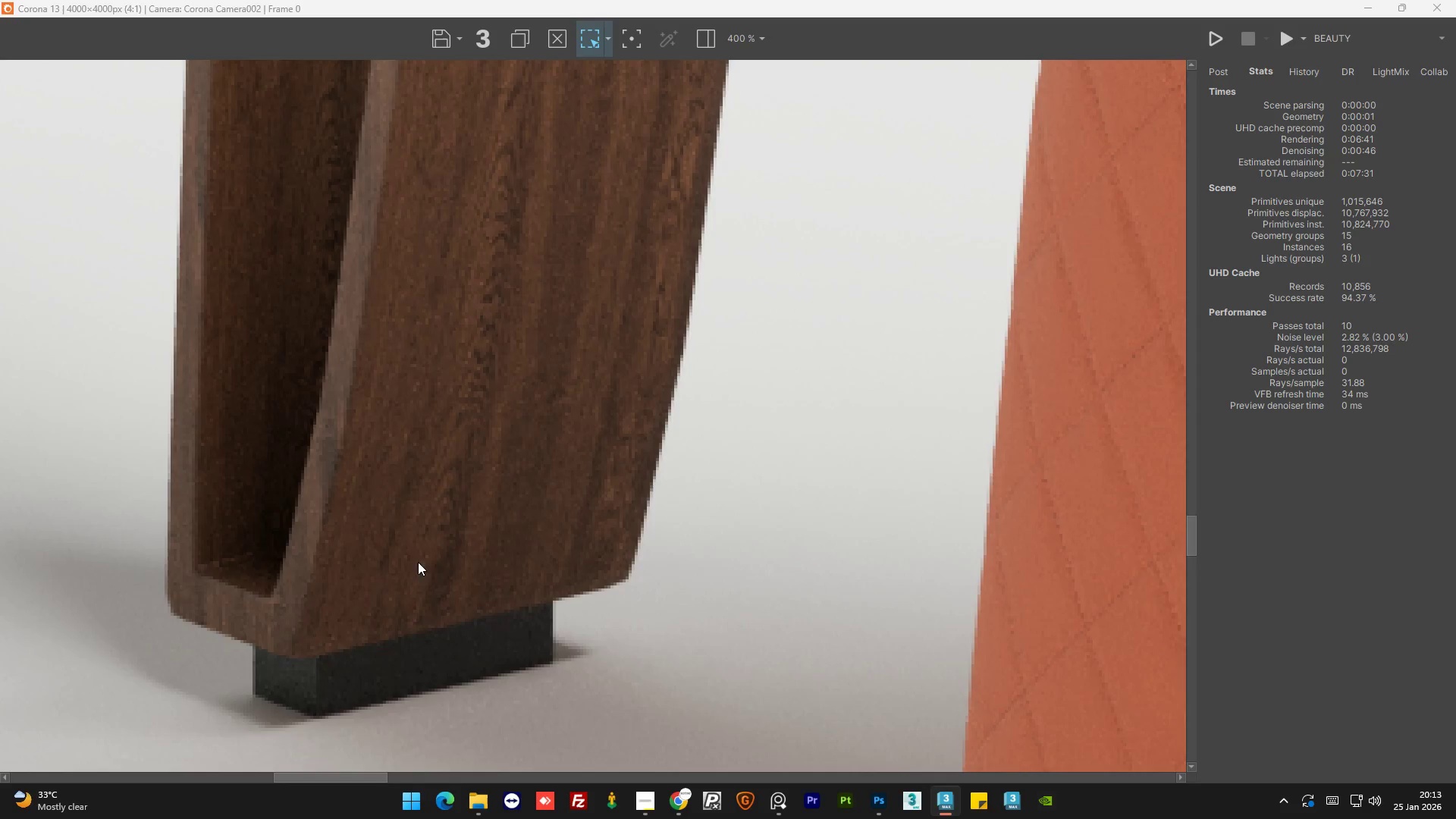 
scroll: coordinate [451, 561], scroll_direction: down, amount: 5.0
 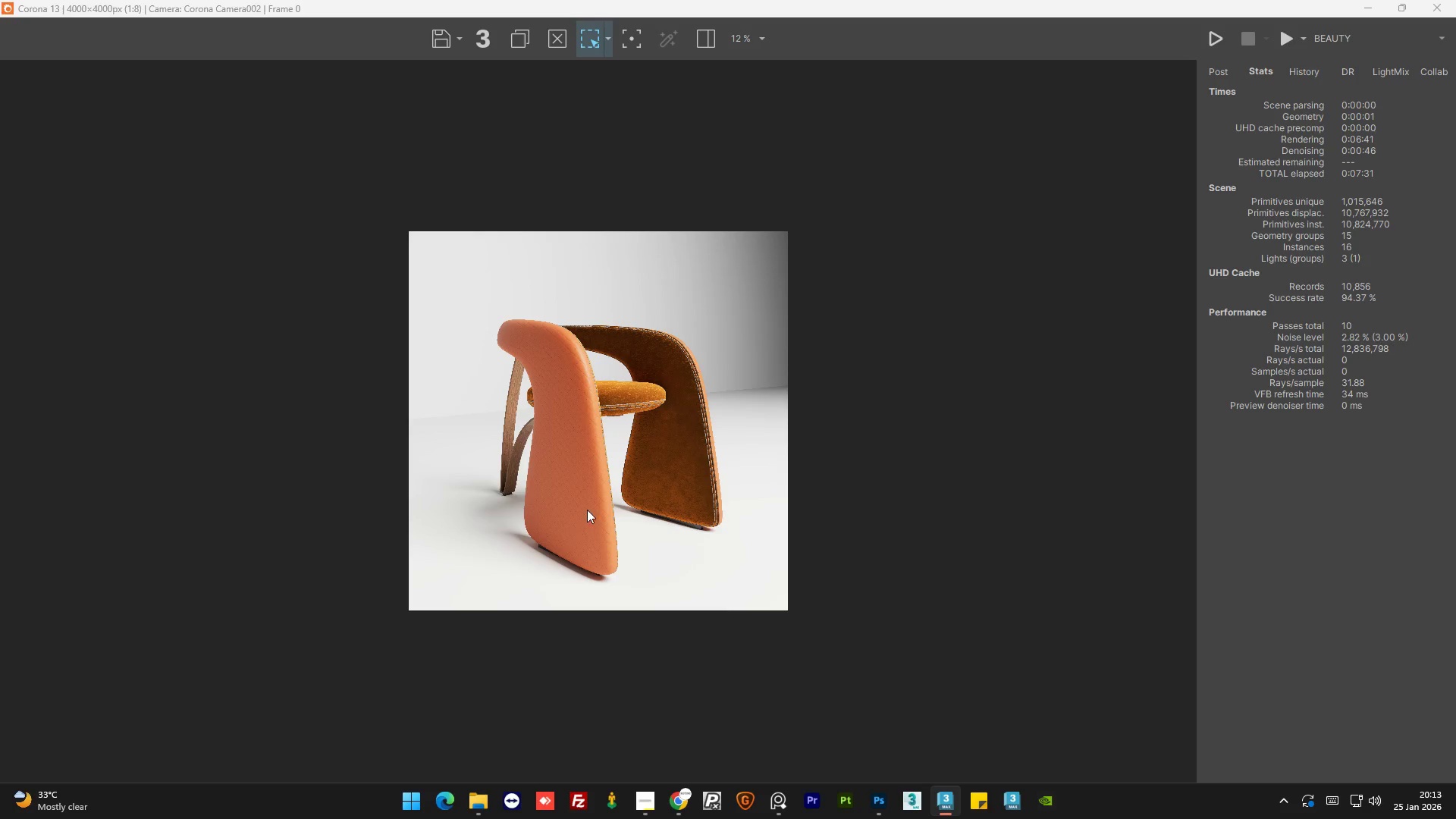 
scroll: coordinate [513, 473], scroll_direction: up, amount: 1.0
 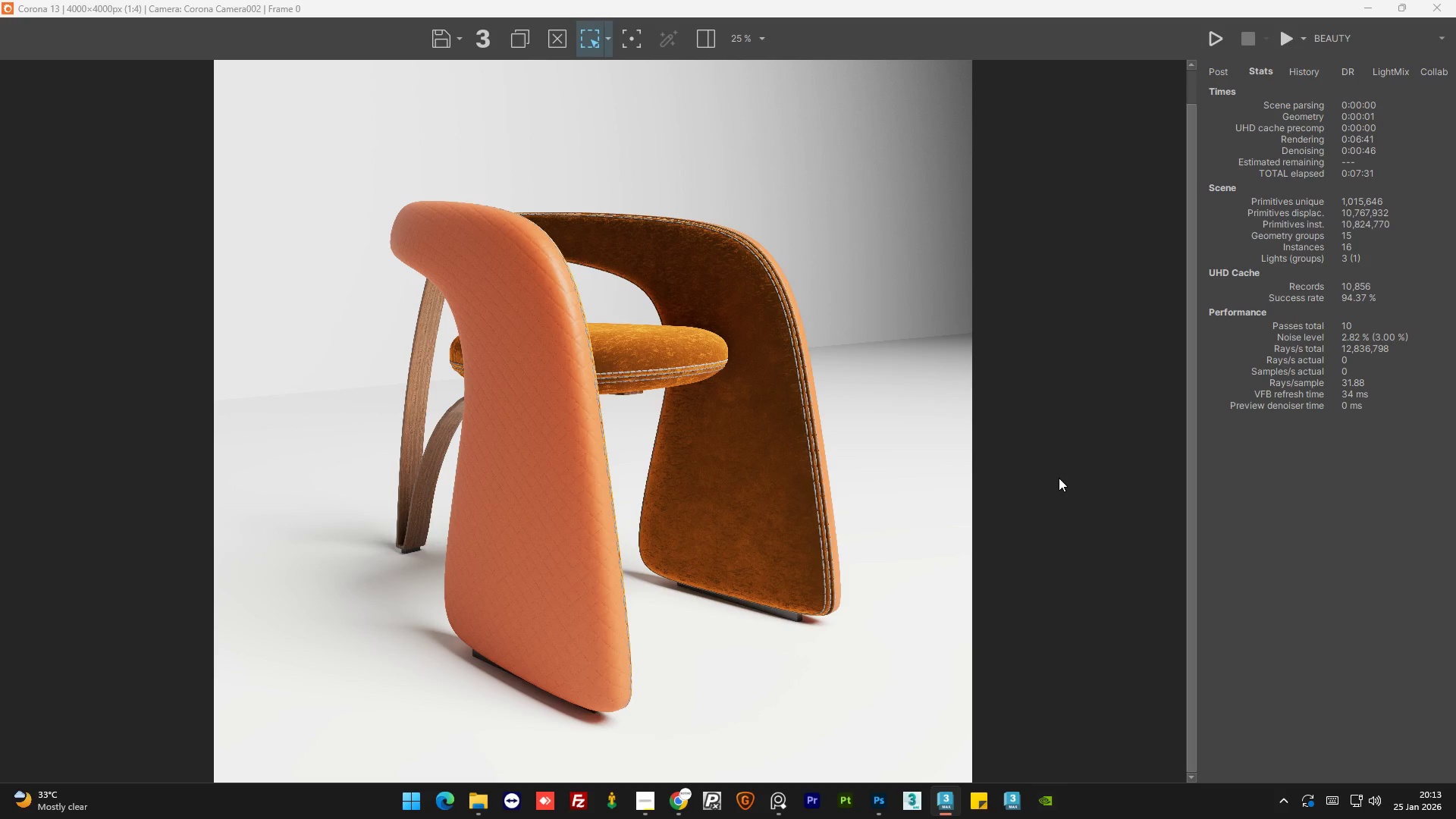 
wait(7.04)
 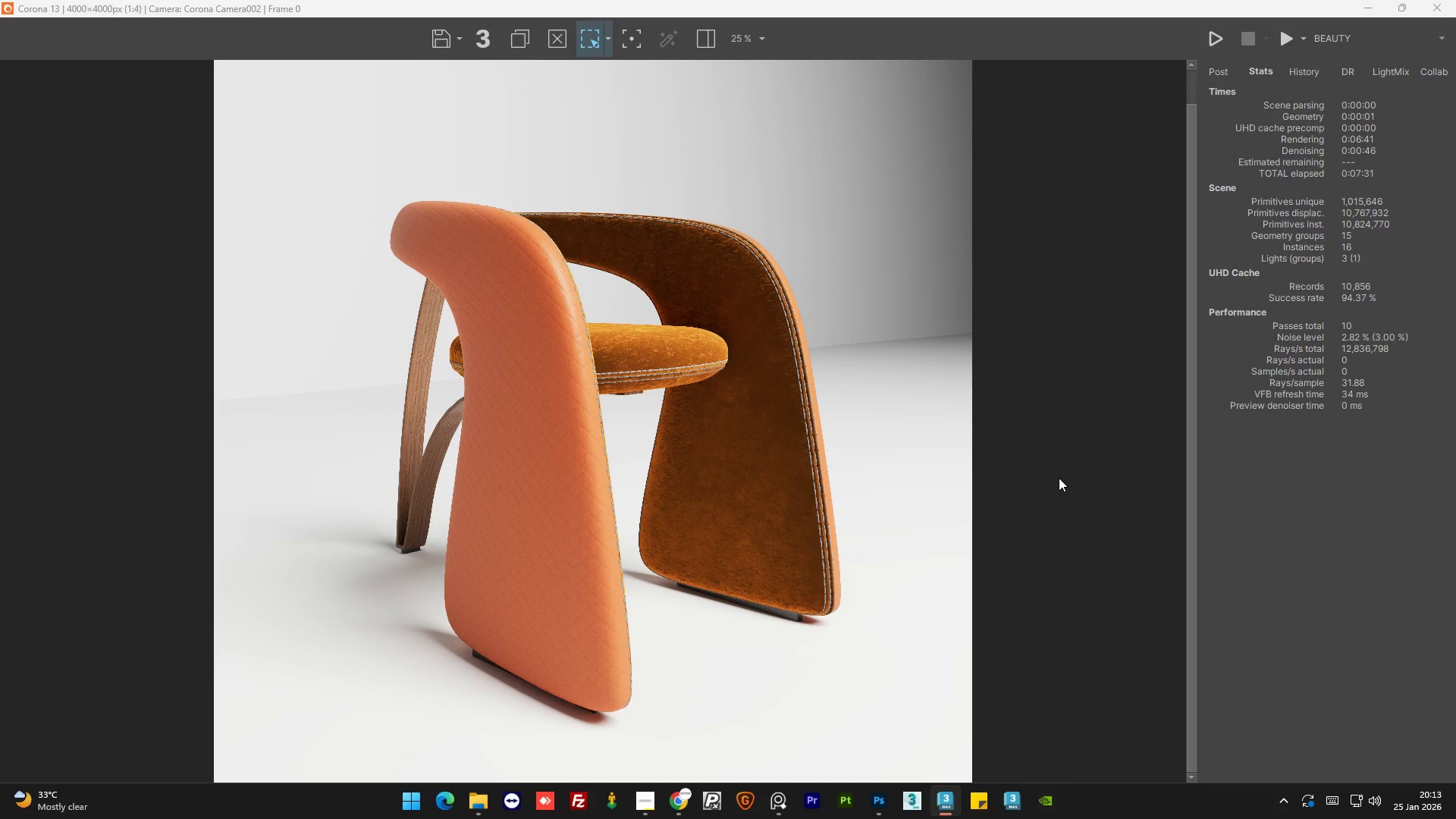 
scroll: coordinate [419, 239], scroll_direction: up, amount: 3.0
 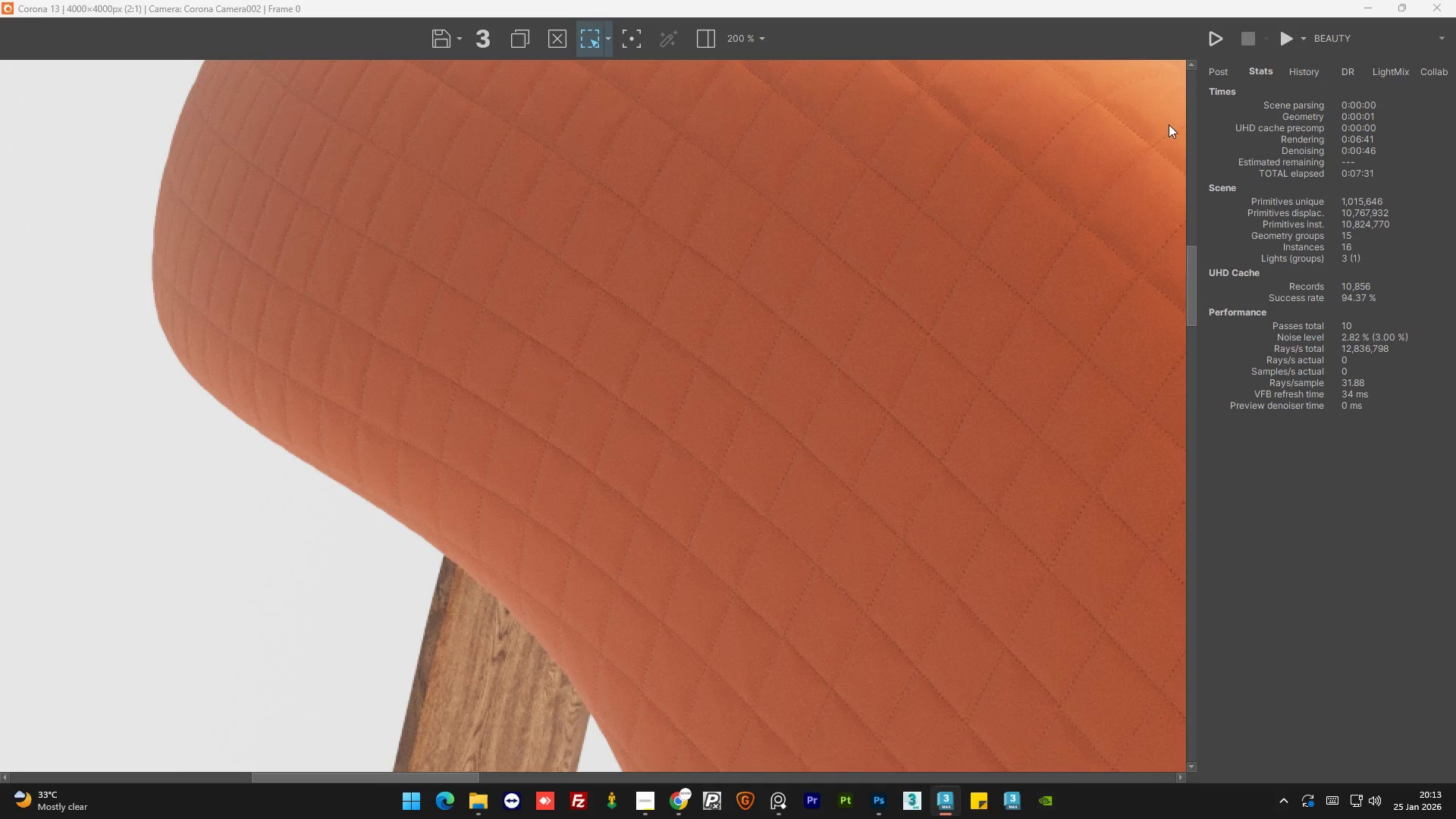 
left_click([1214, 76])
 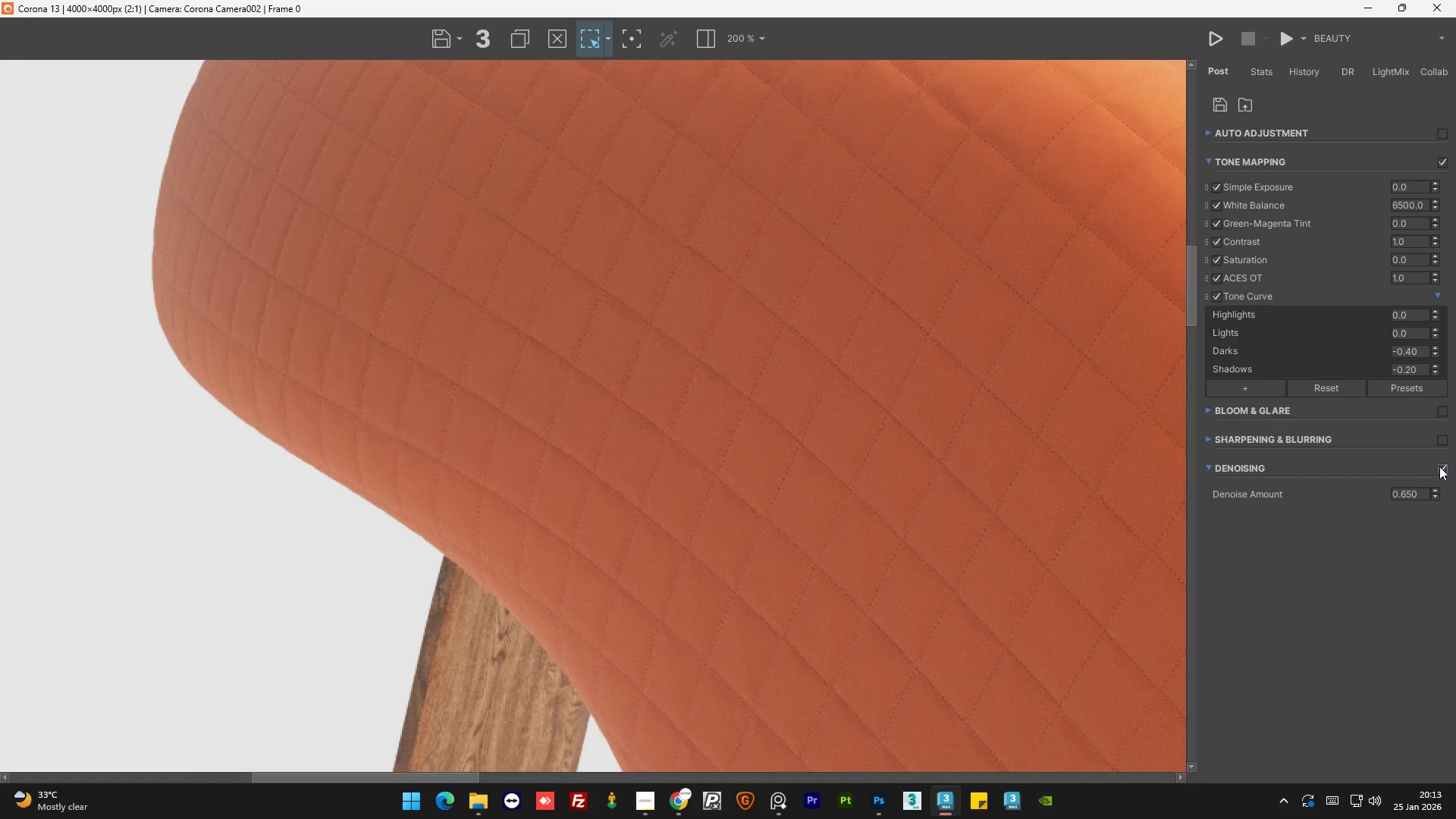 
left_click([1439, 466])
 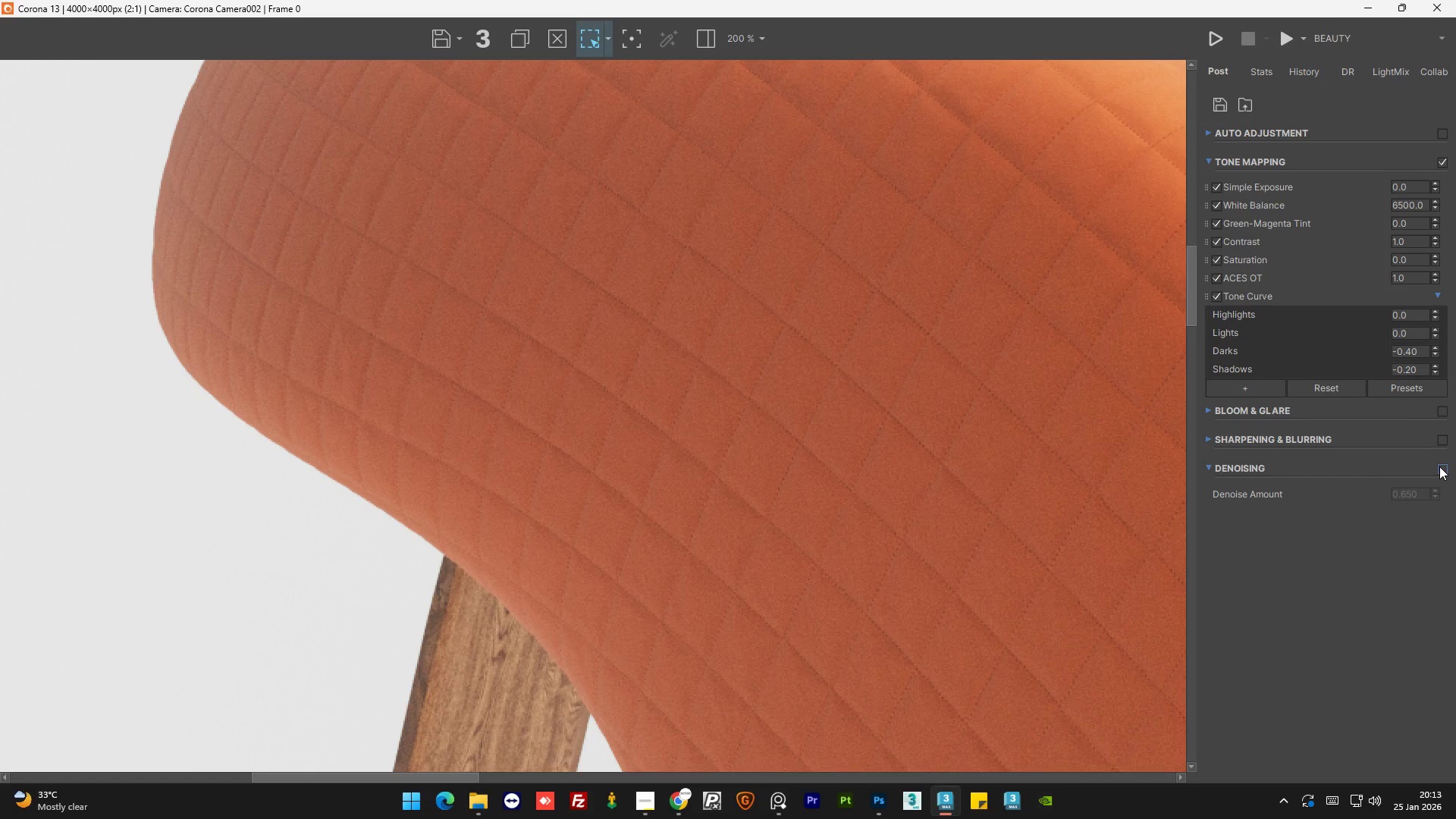 
left_click([1439, 466])
 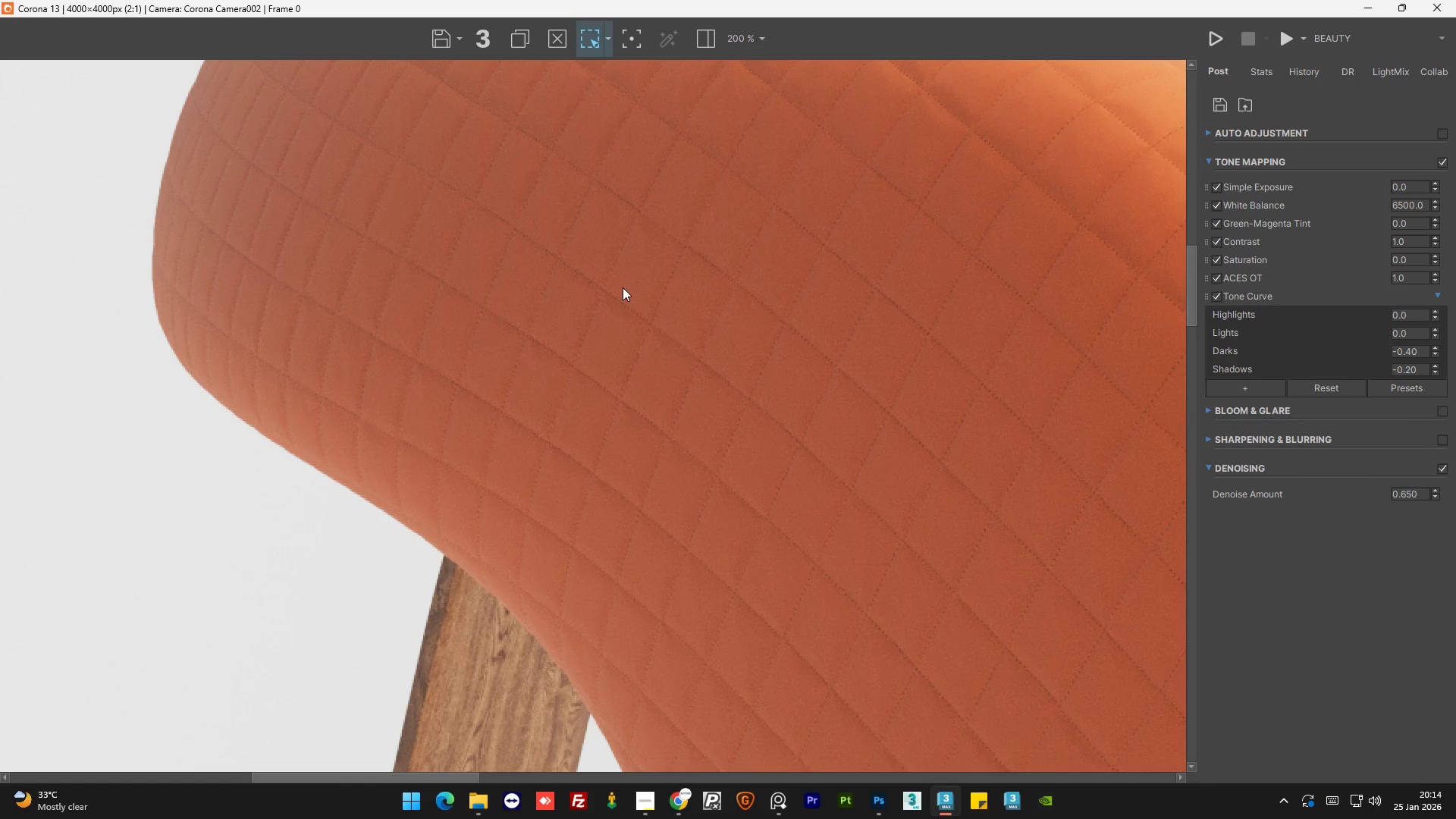 
scroll: coordinate [600, 289], scroll_direction: down, amount: 3.0
 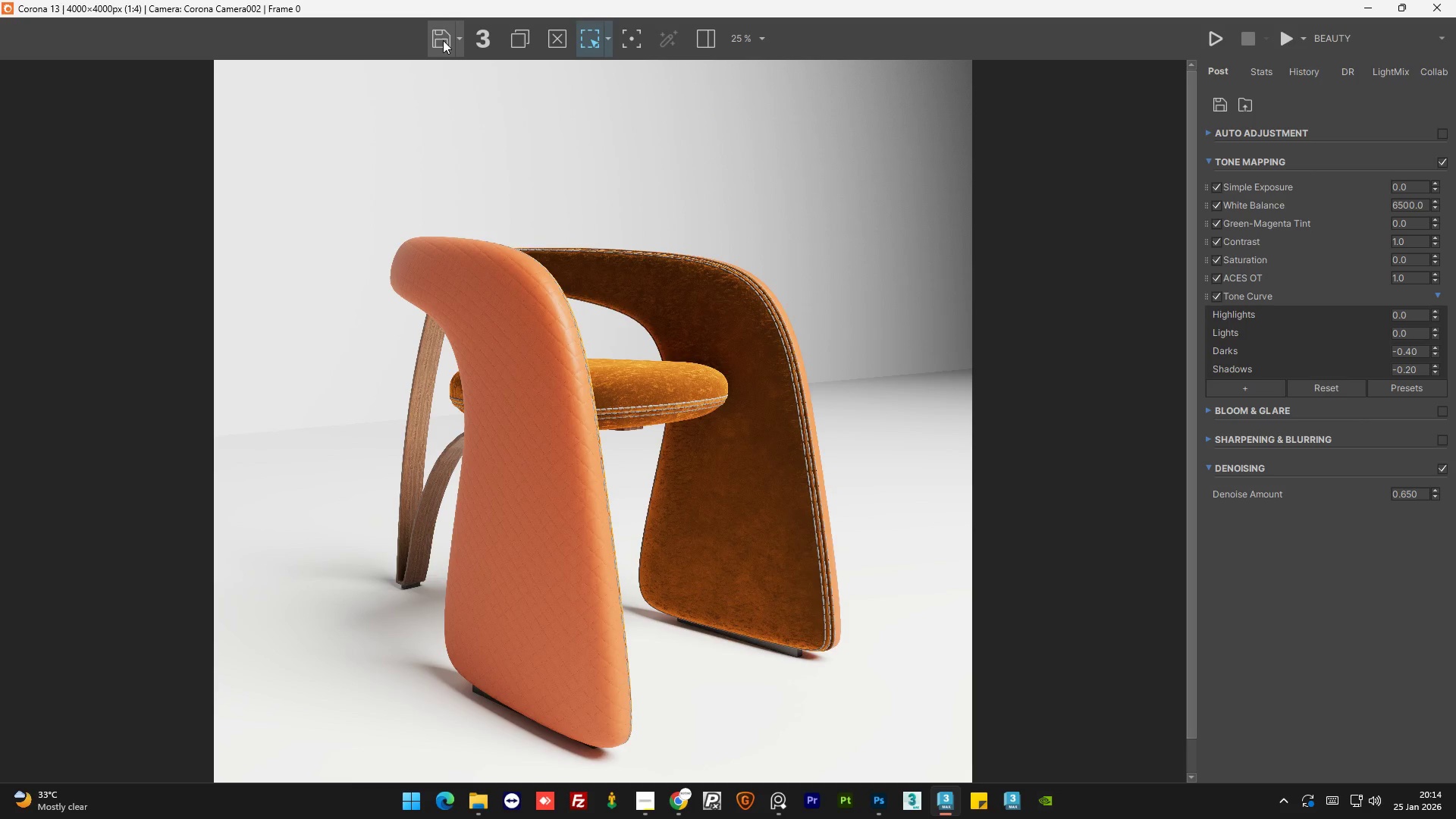 
left_click([443, 40])
 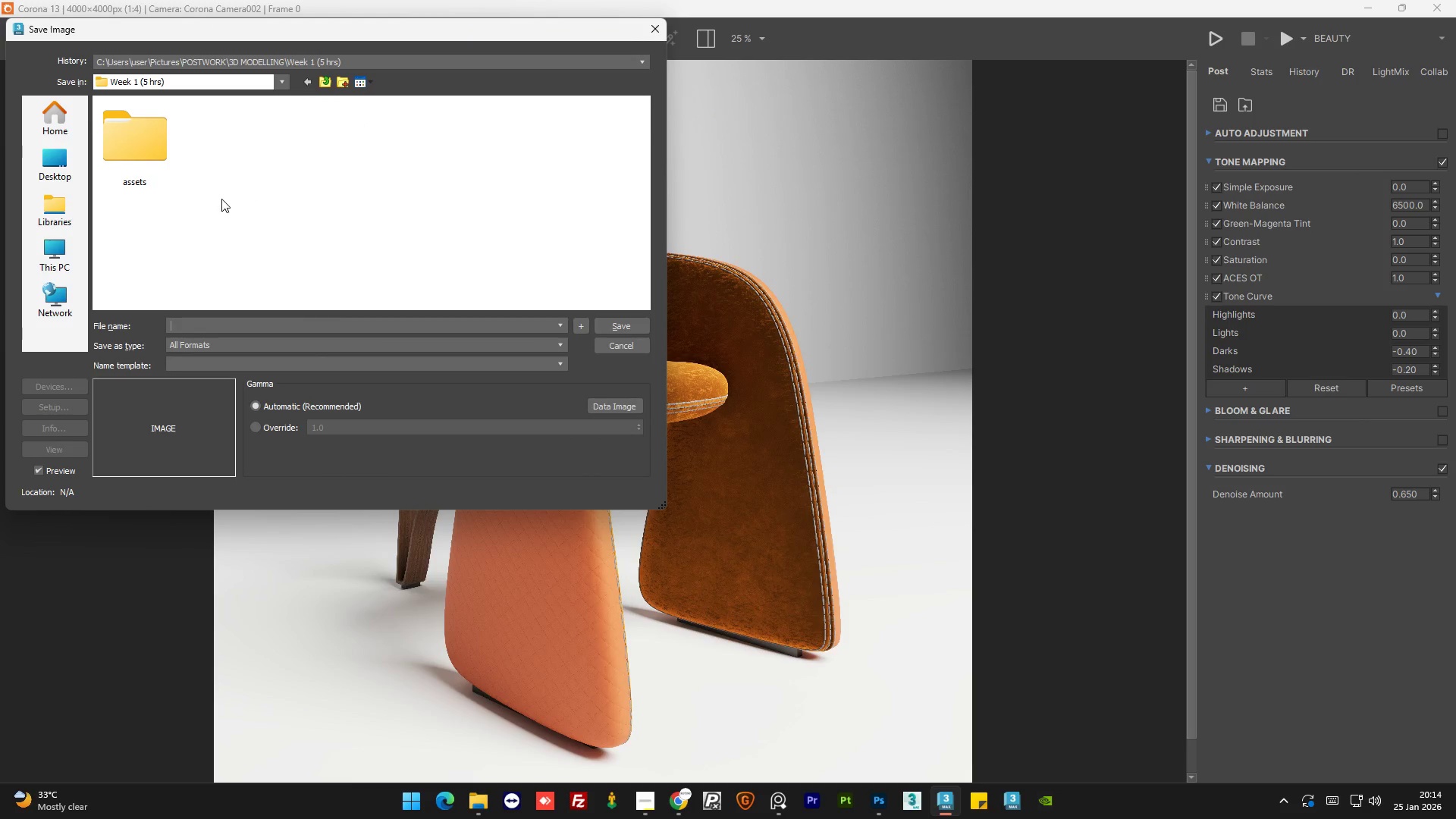 
right_click([222, 199])
 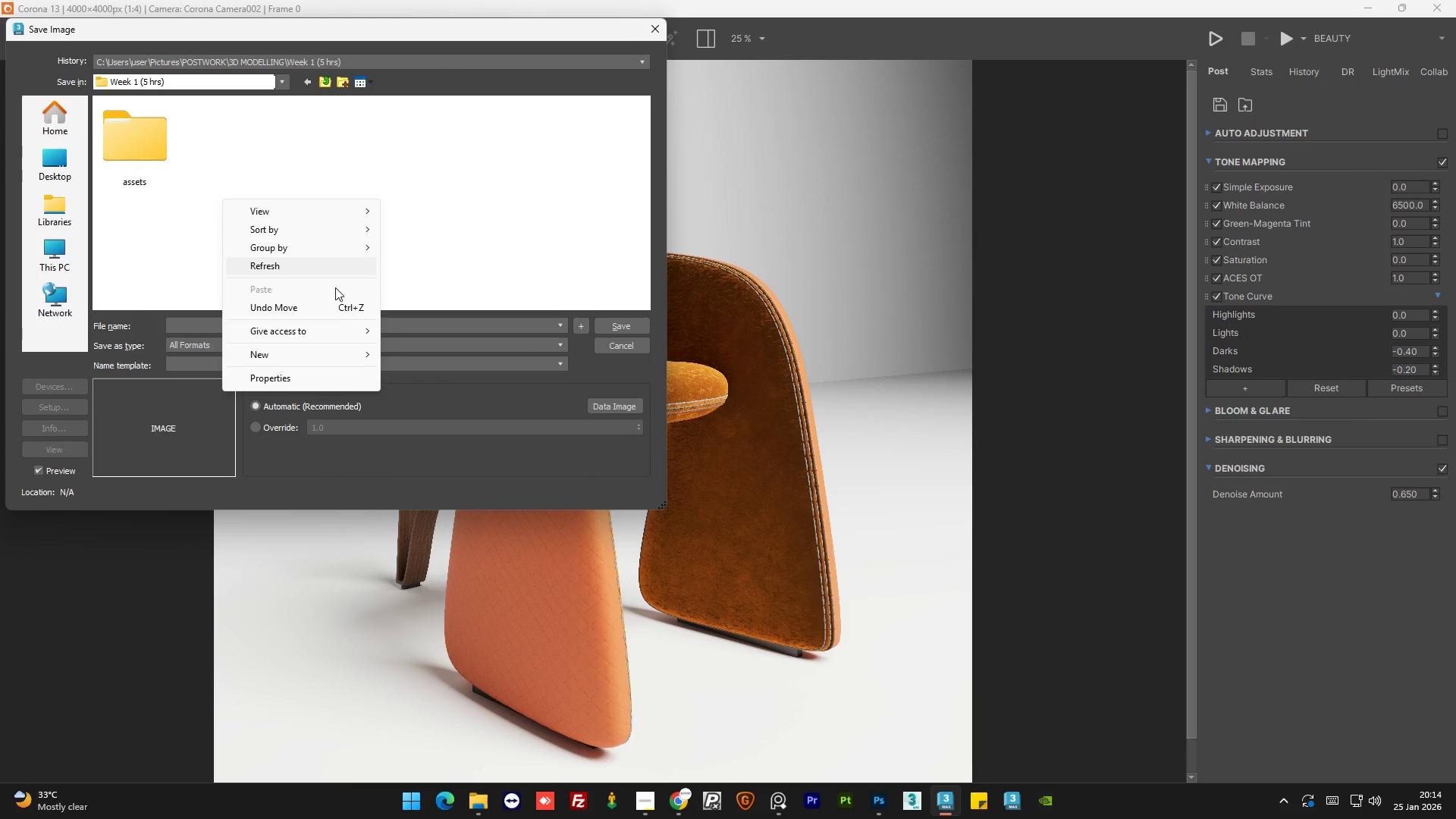 
mouse_move([341, 356])
 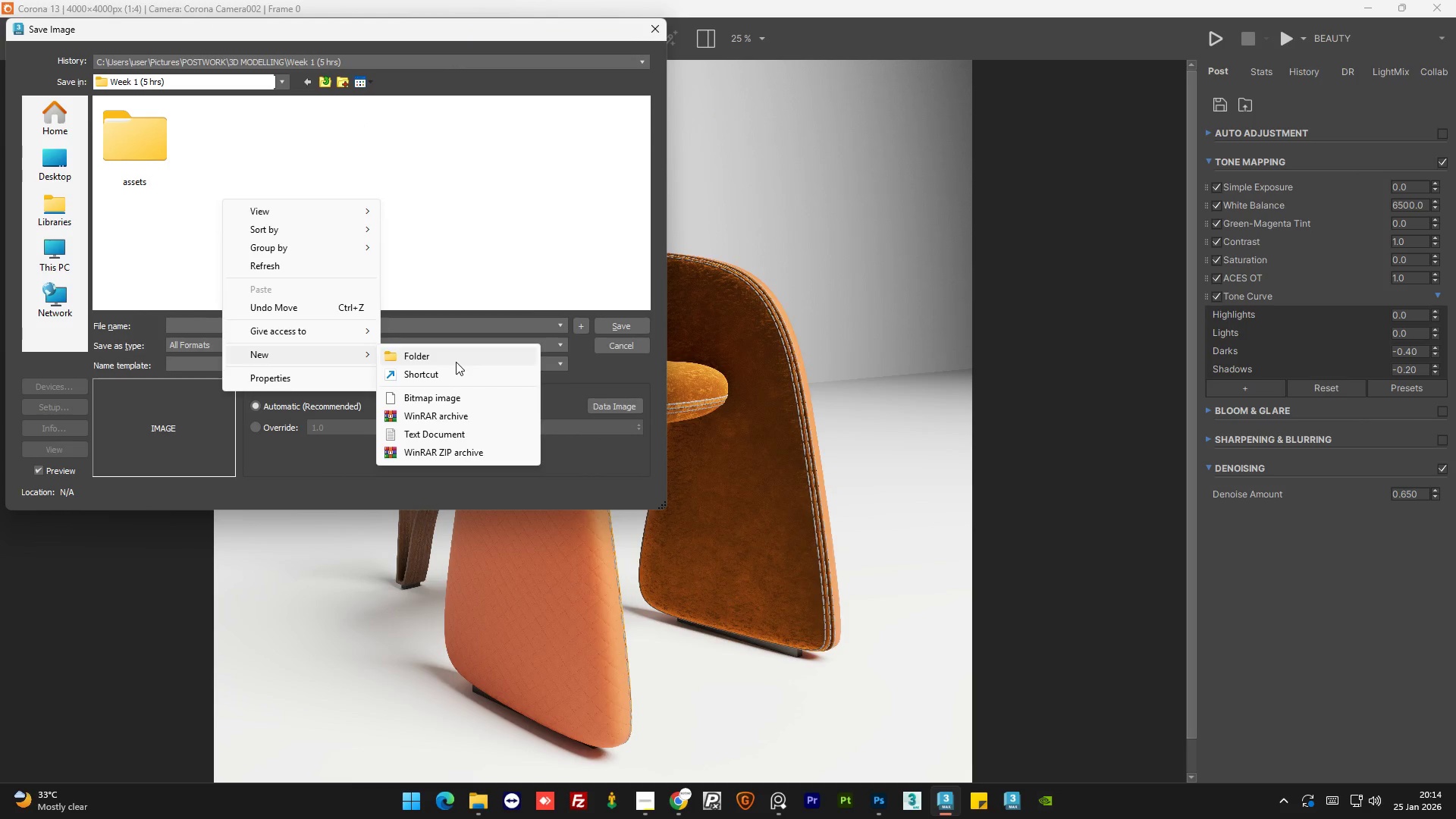 
left_click([456, 362])
 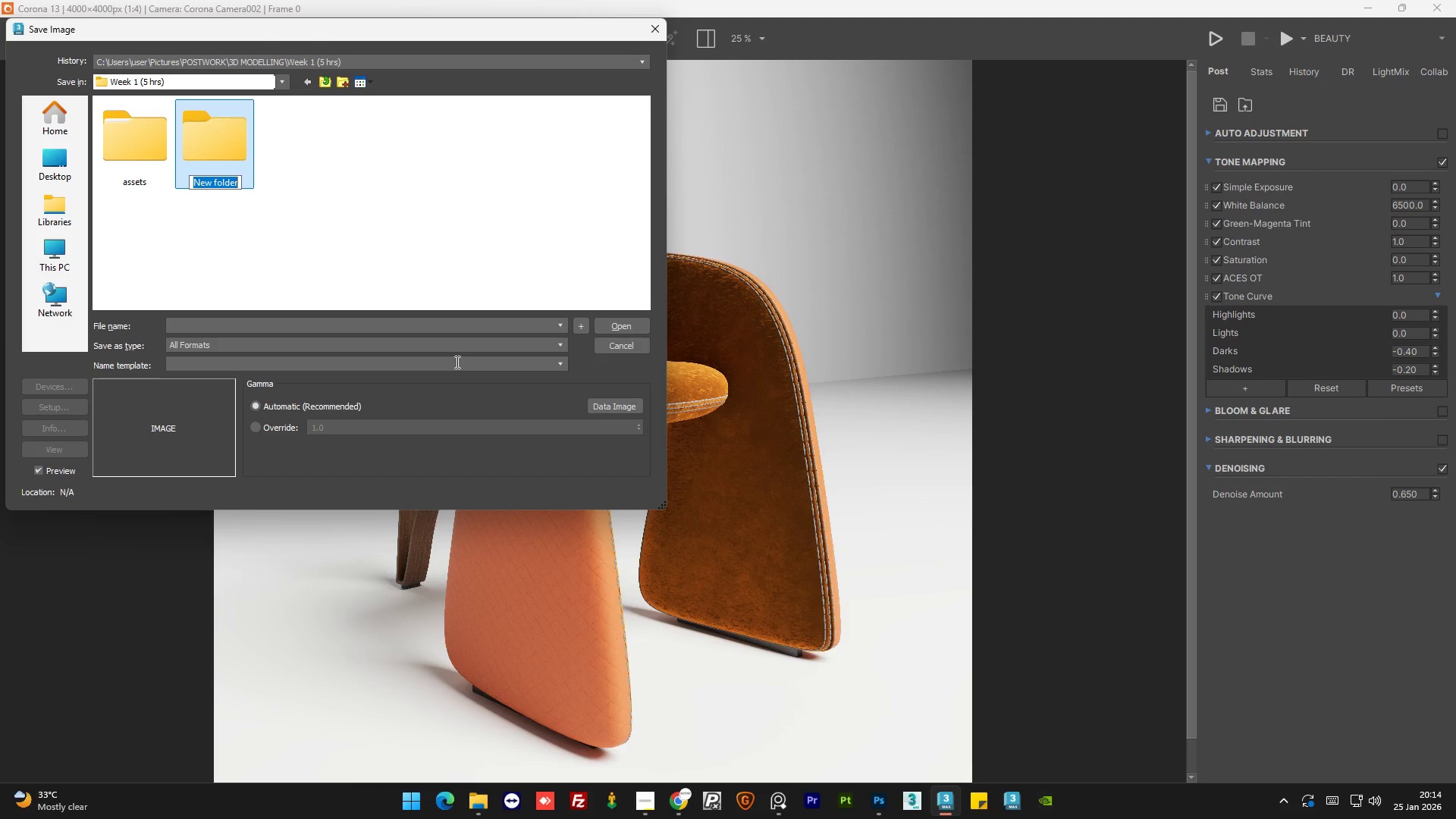 
type(s)
key(Backspace)
key(Backspace)
type(r)
key(Backspace)
key(Backspace)
type(derli)
key(Backspace)
key(Backspace)
key(Backspace)
type(liverables)
 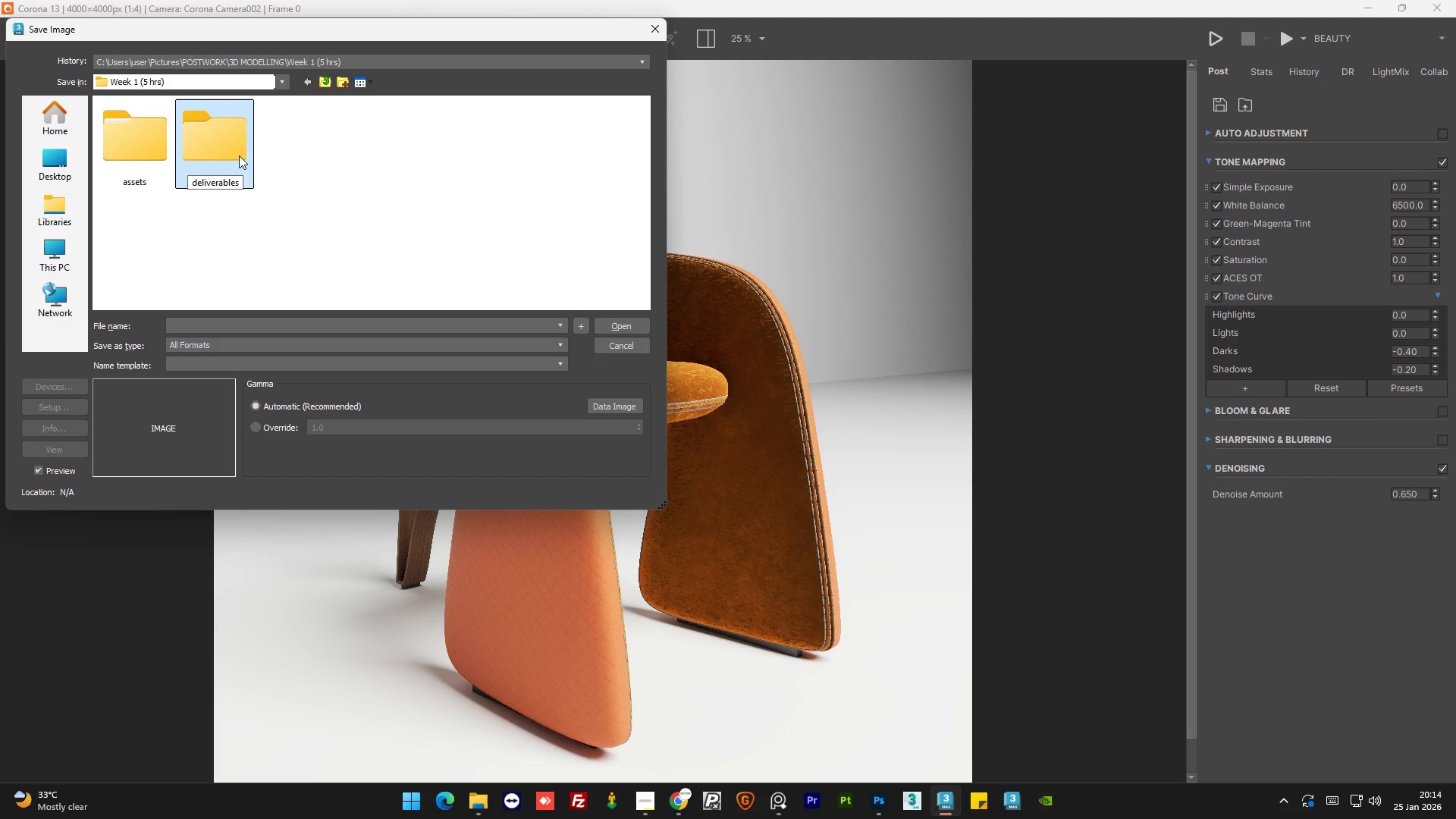 
left_click([300, 240])
 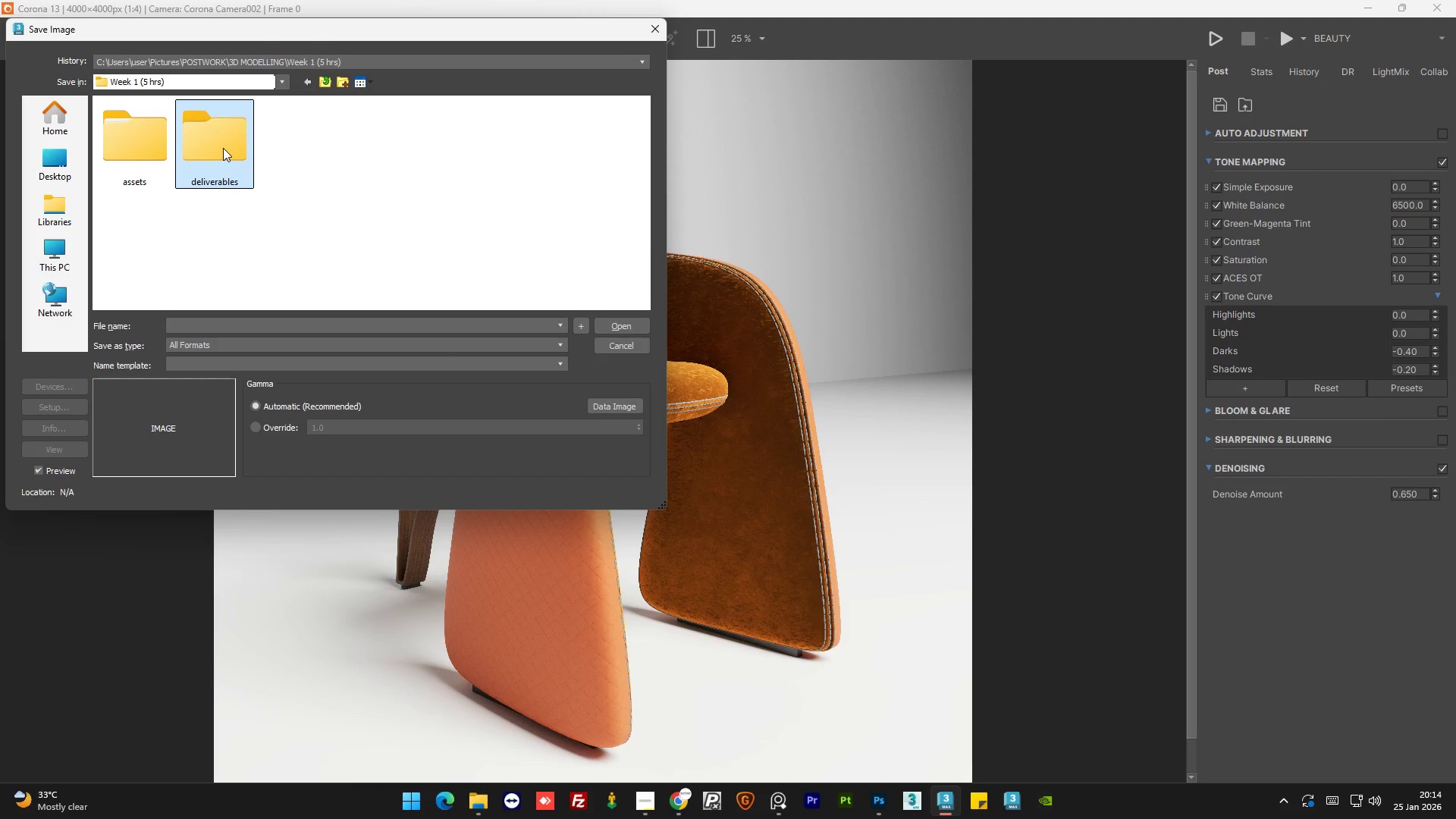 
double_click([223, 148])
 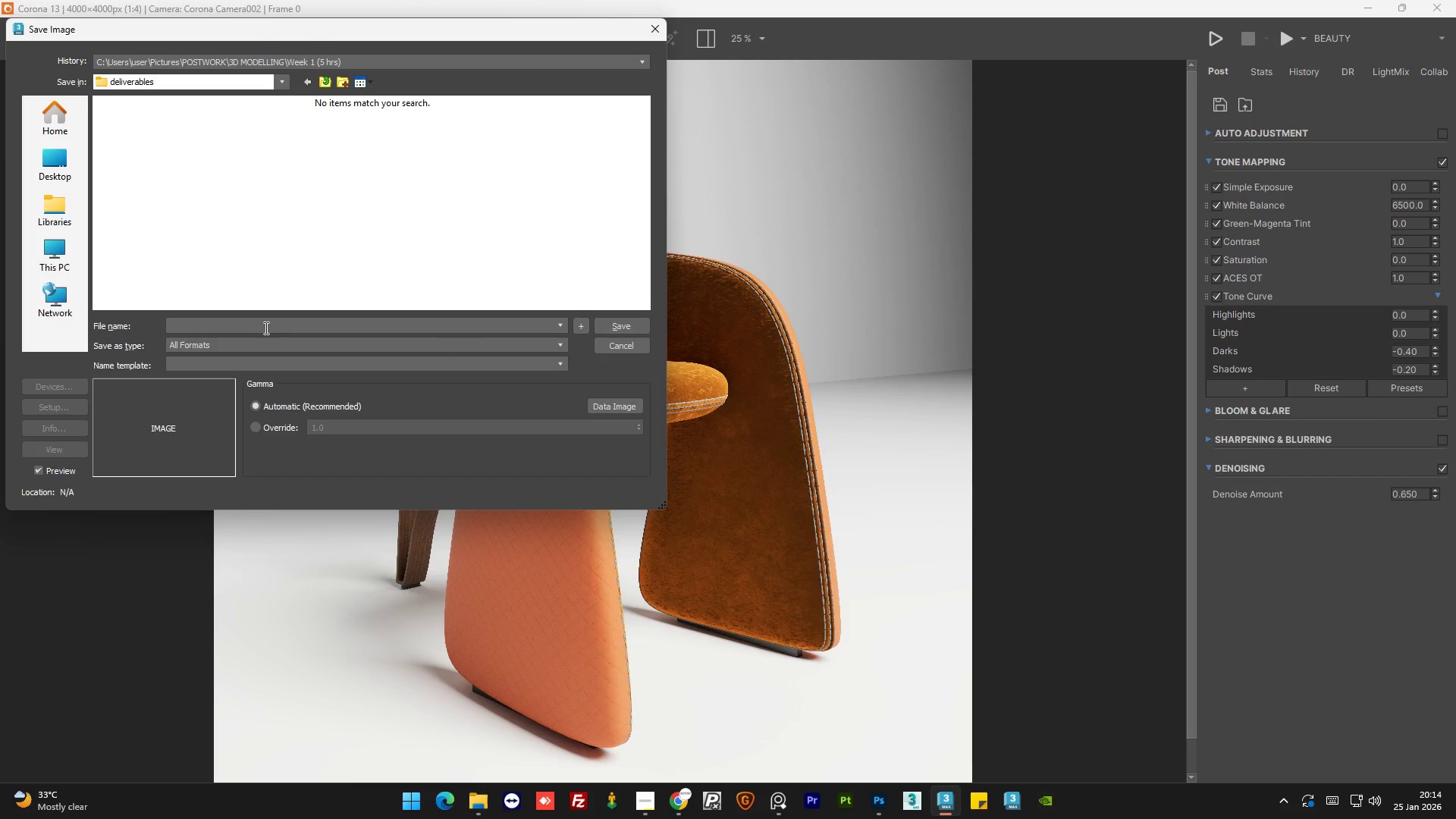 
left_click([267, 326])
 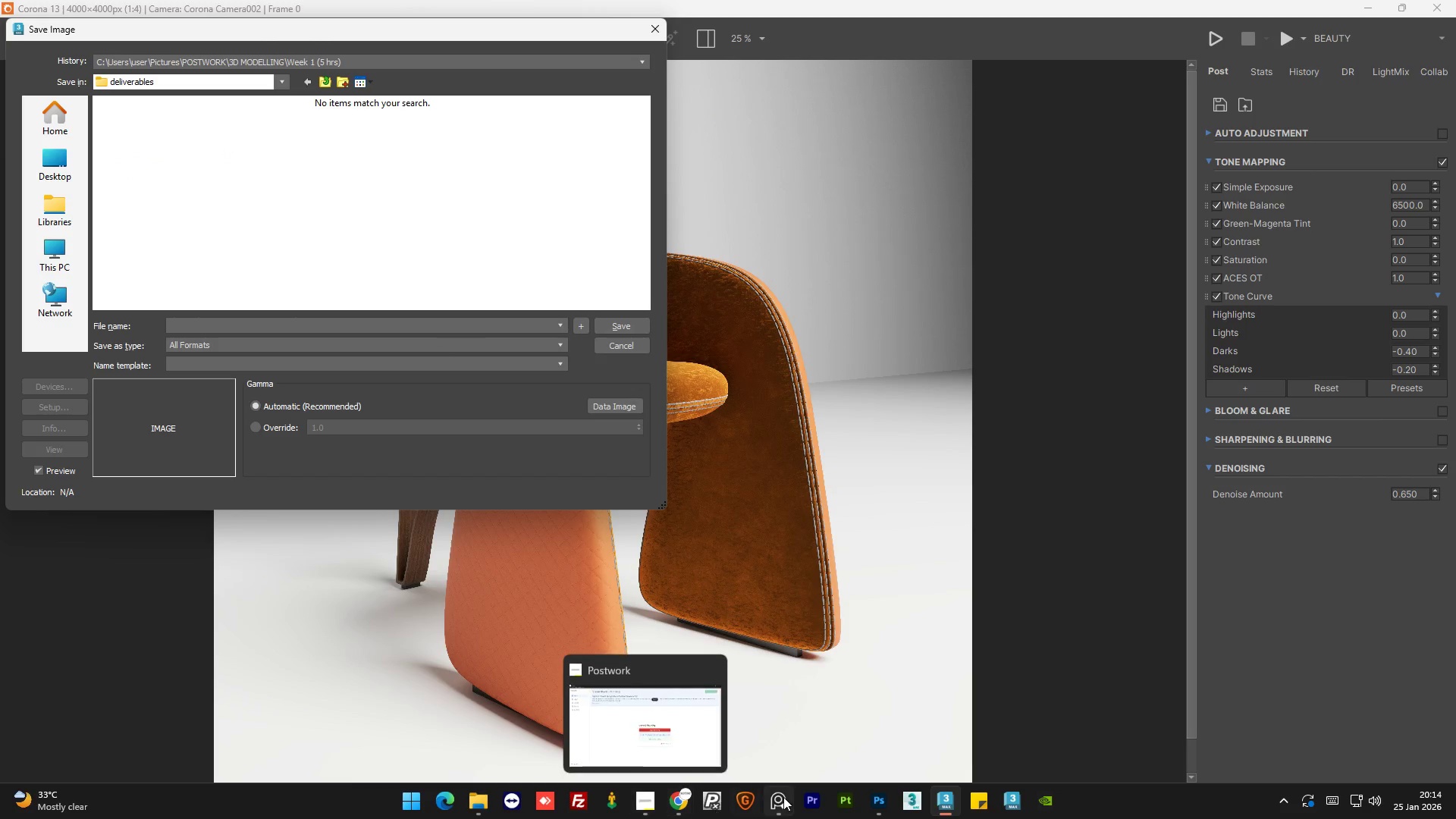 
left_click([767, 799])
 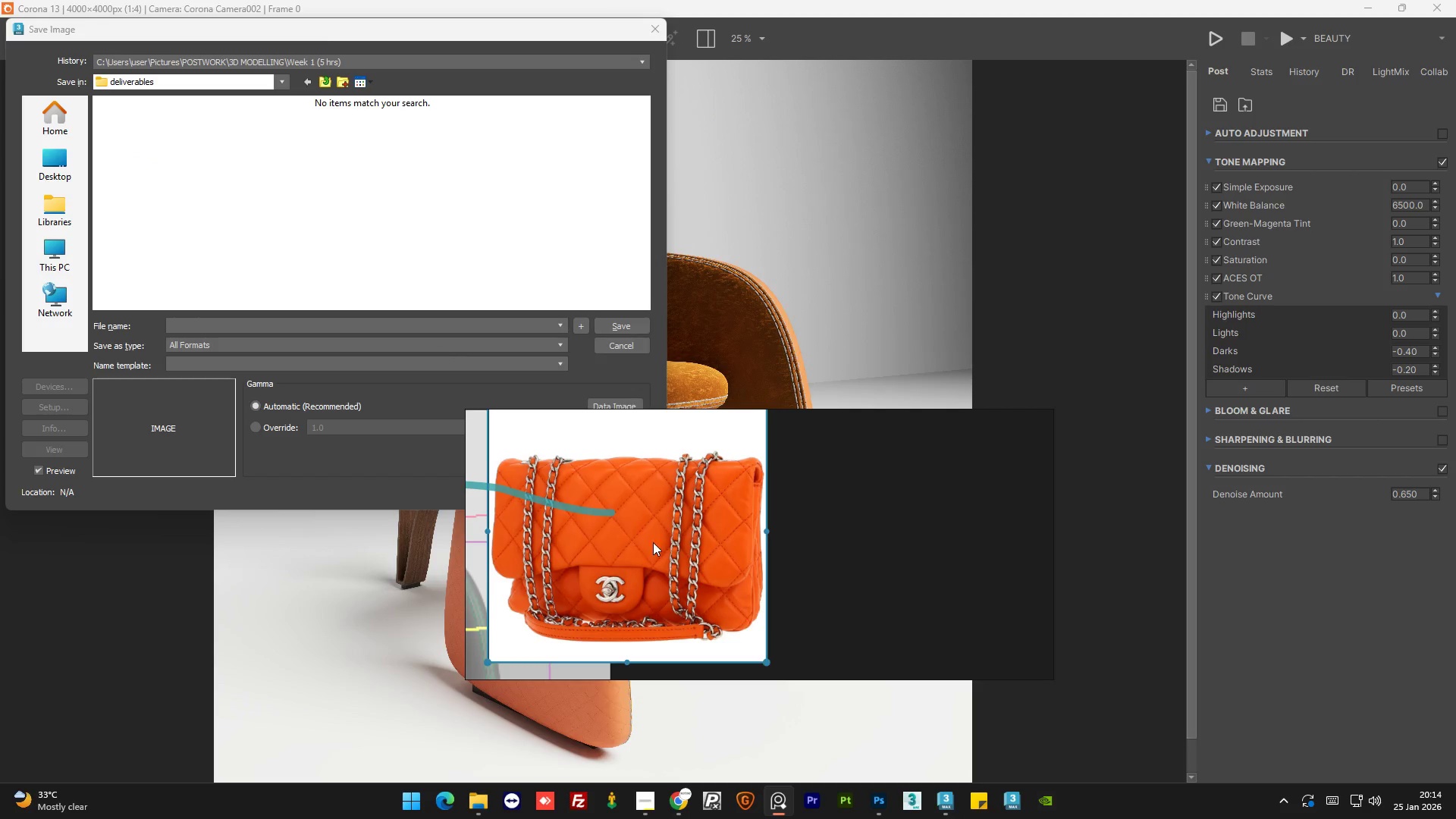 
scroll: coordinate [605, 460], scroll_direction: down, amount: 5.0
 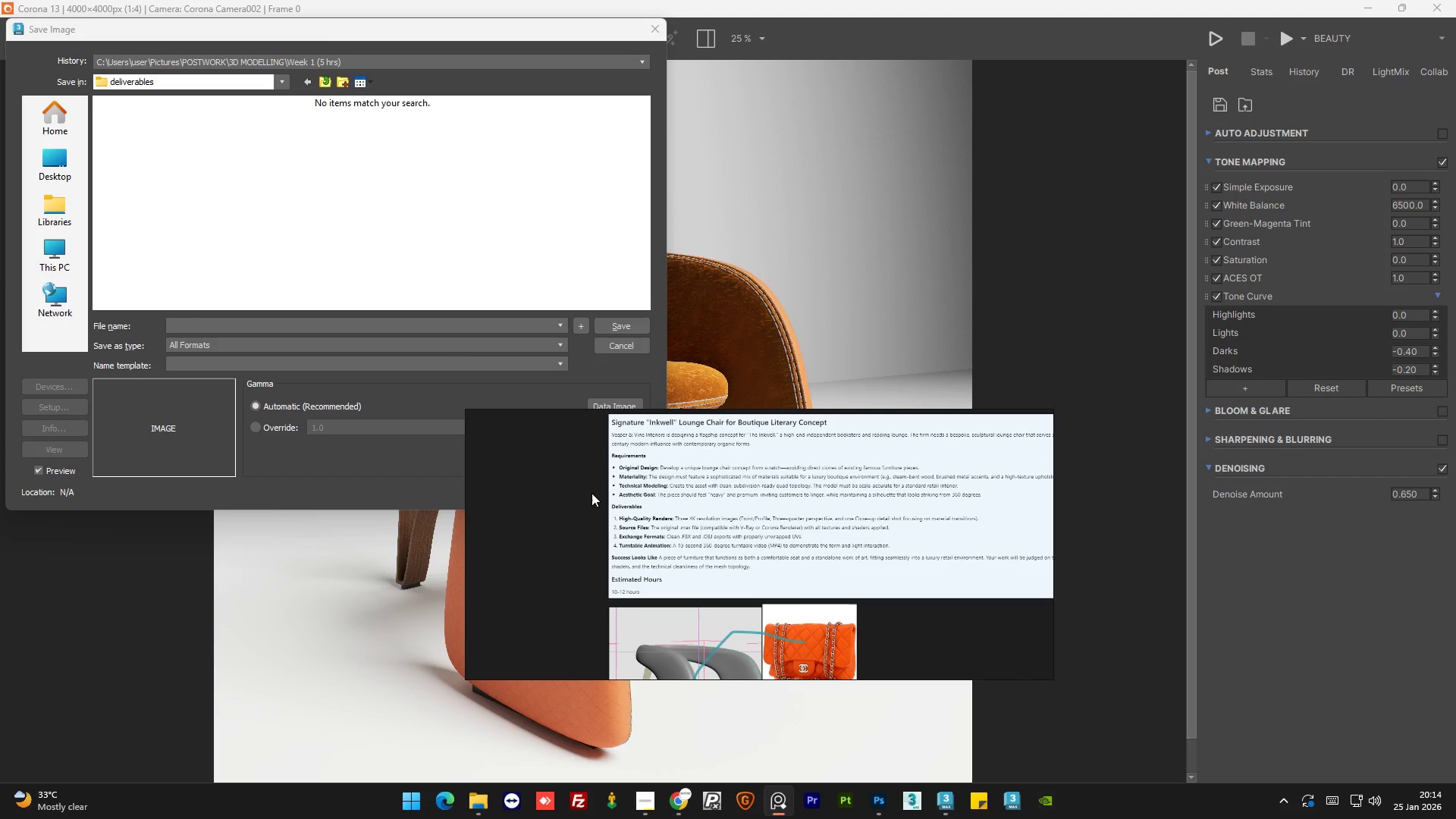 
left_click([592, 493])
 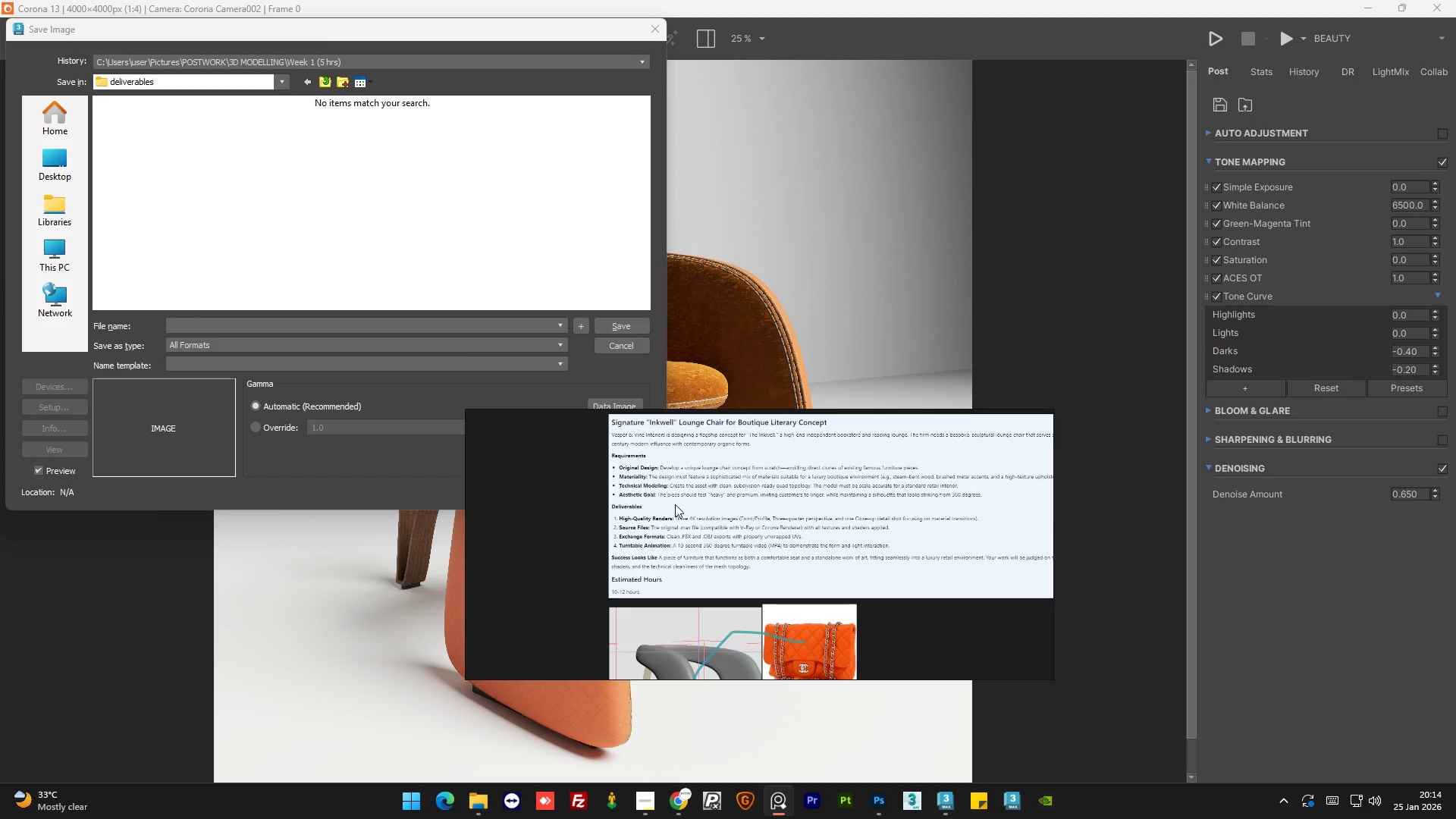 
scroll: coordinate [823, 514], scroll_direction: up, amount: 5.0
 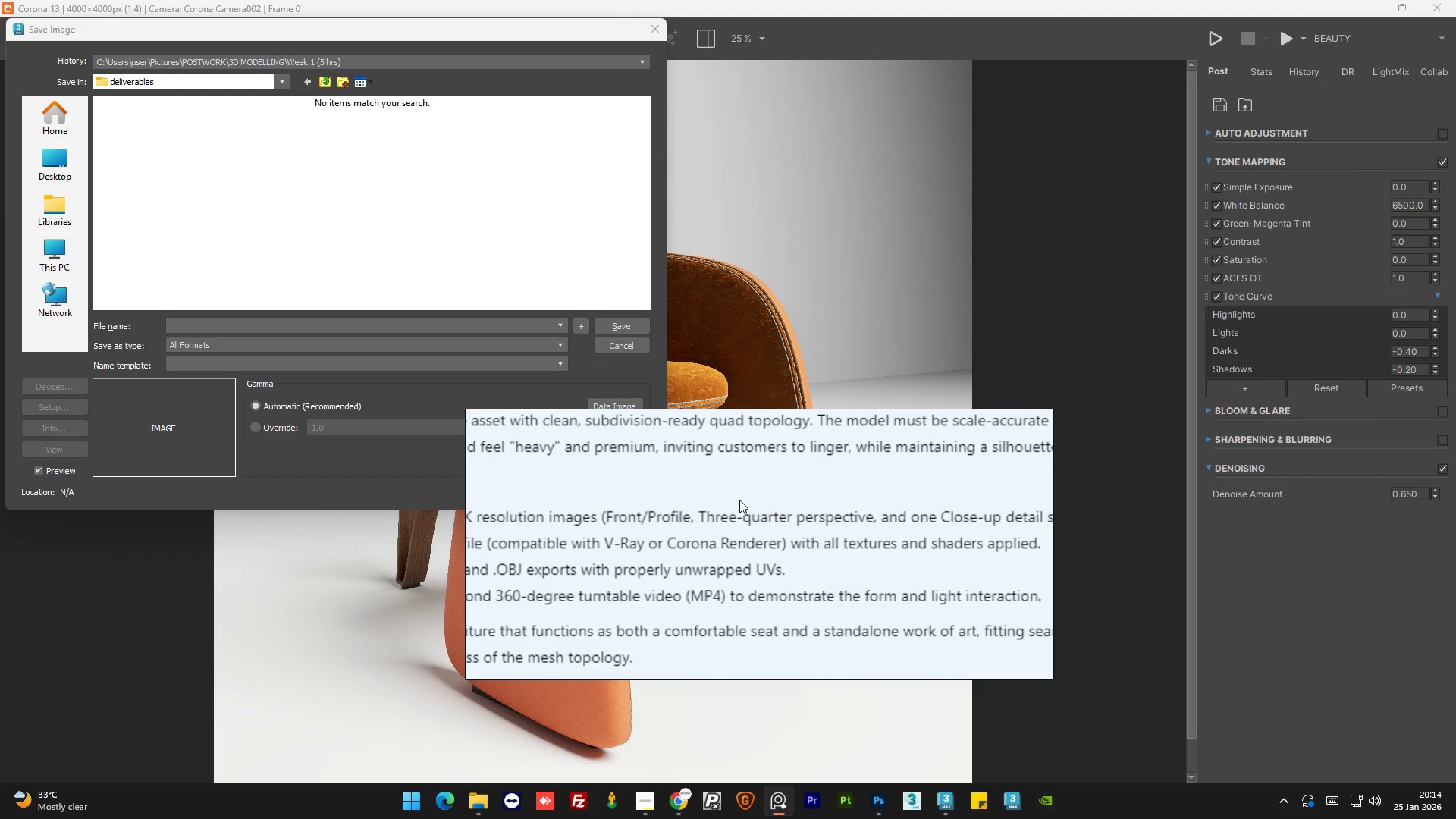 
scroll: coordinate [739, 500], scroll_direction: down, amount: 2.0
 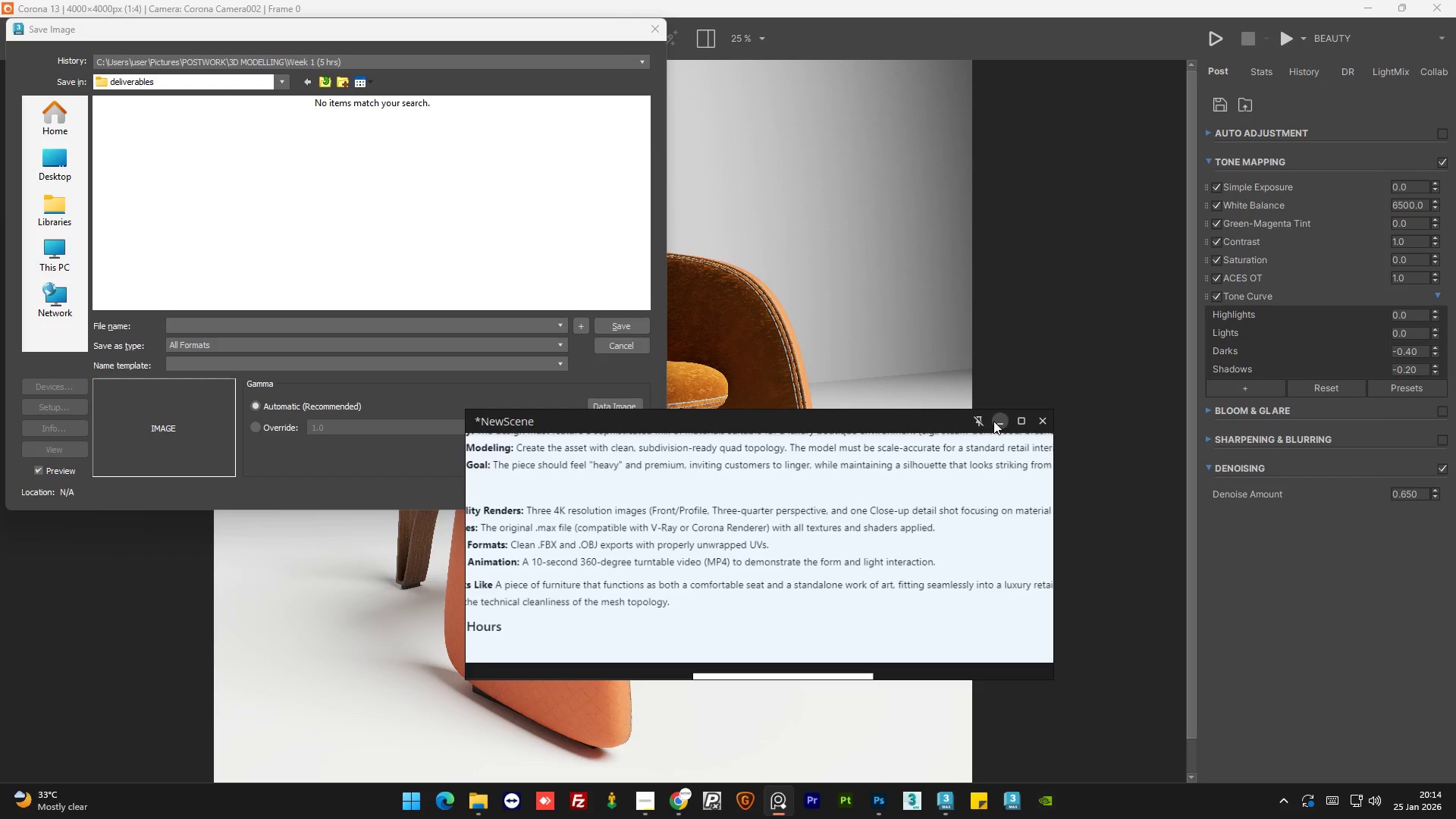 
left_click([994, 421])
 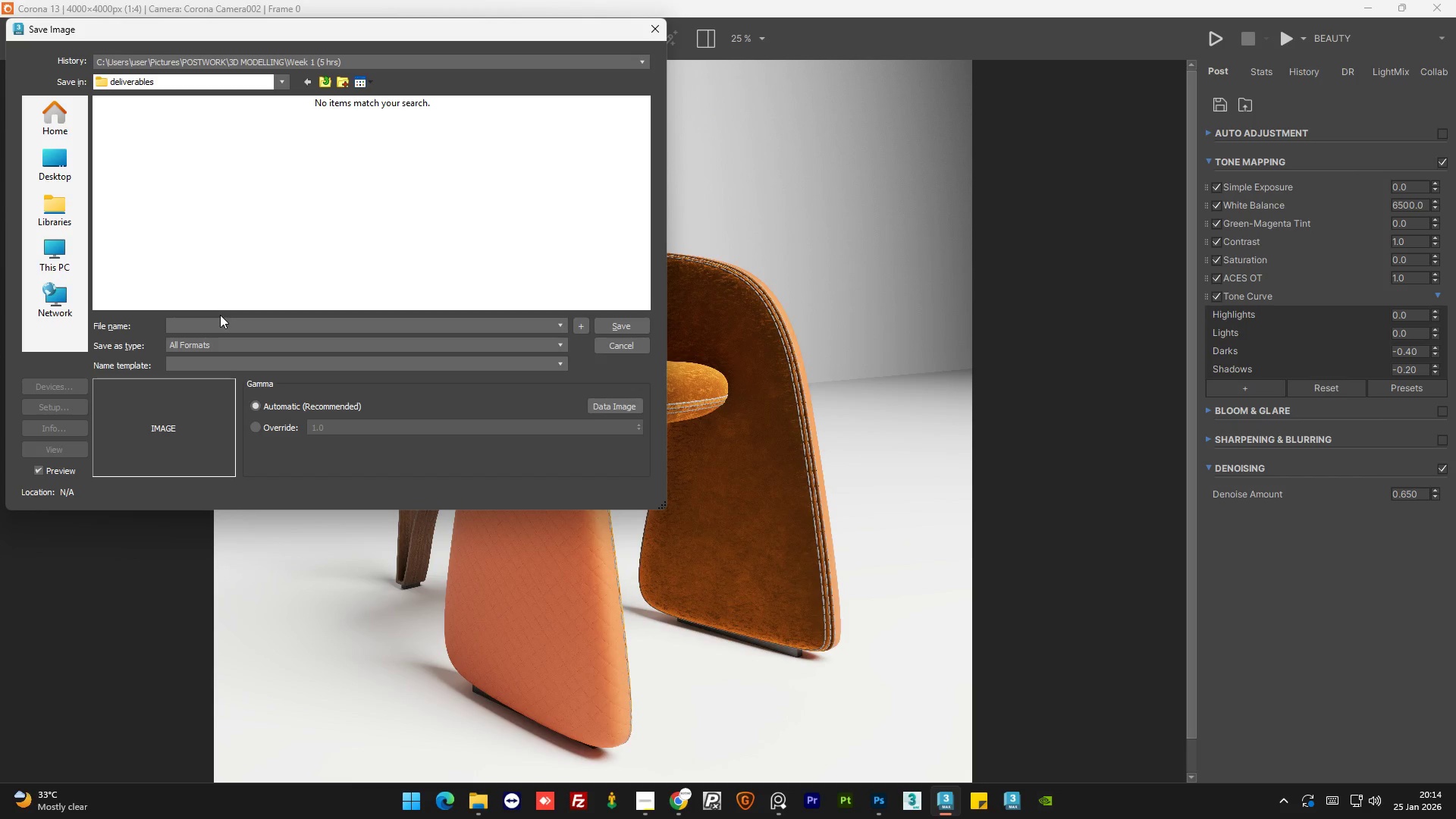 
type(three-quarter)
 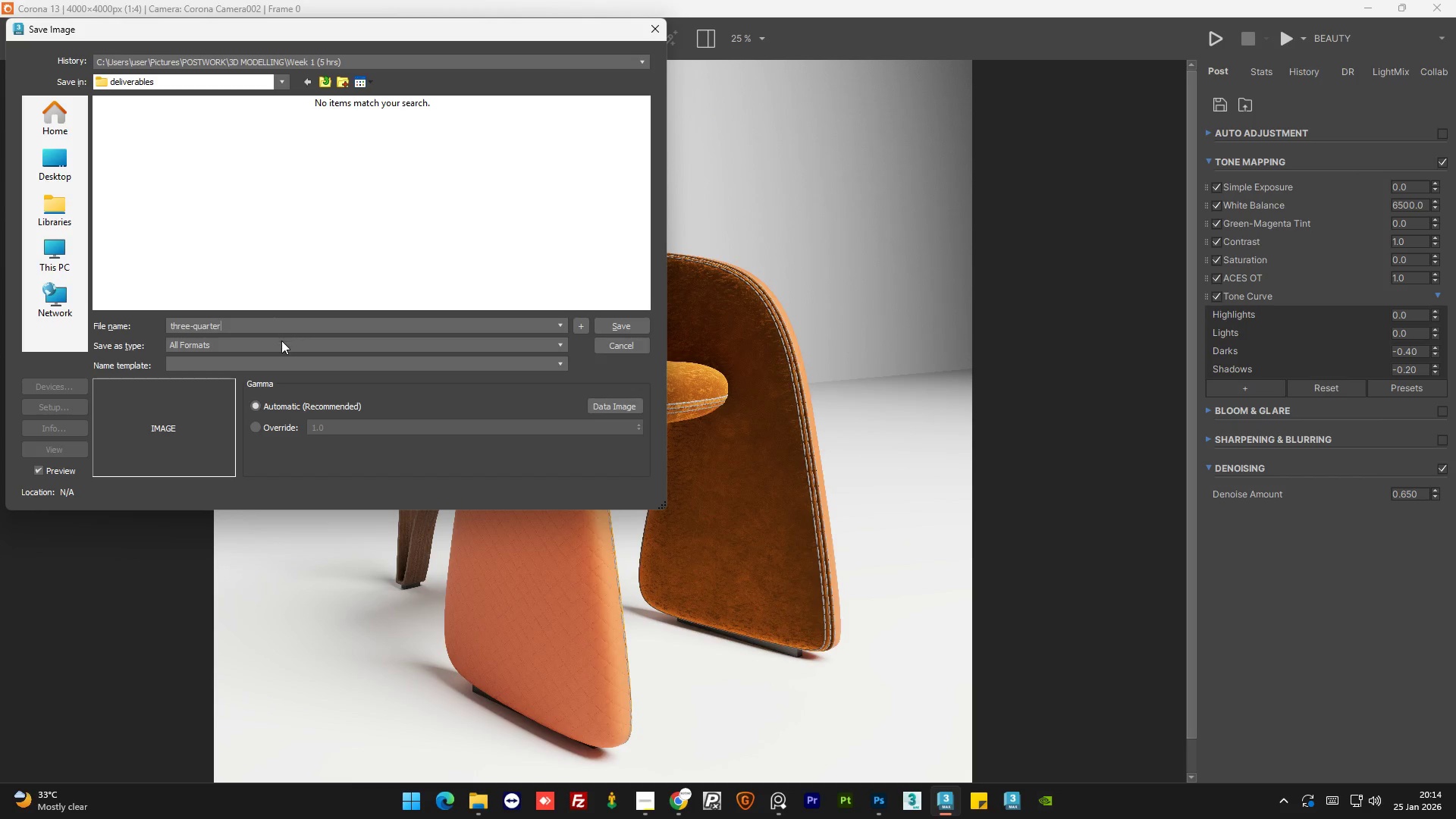 
left_click([278, 342])
 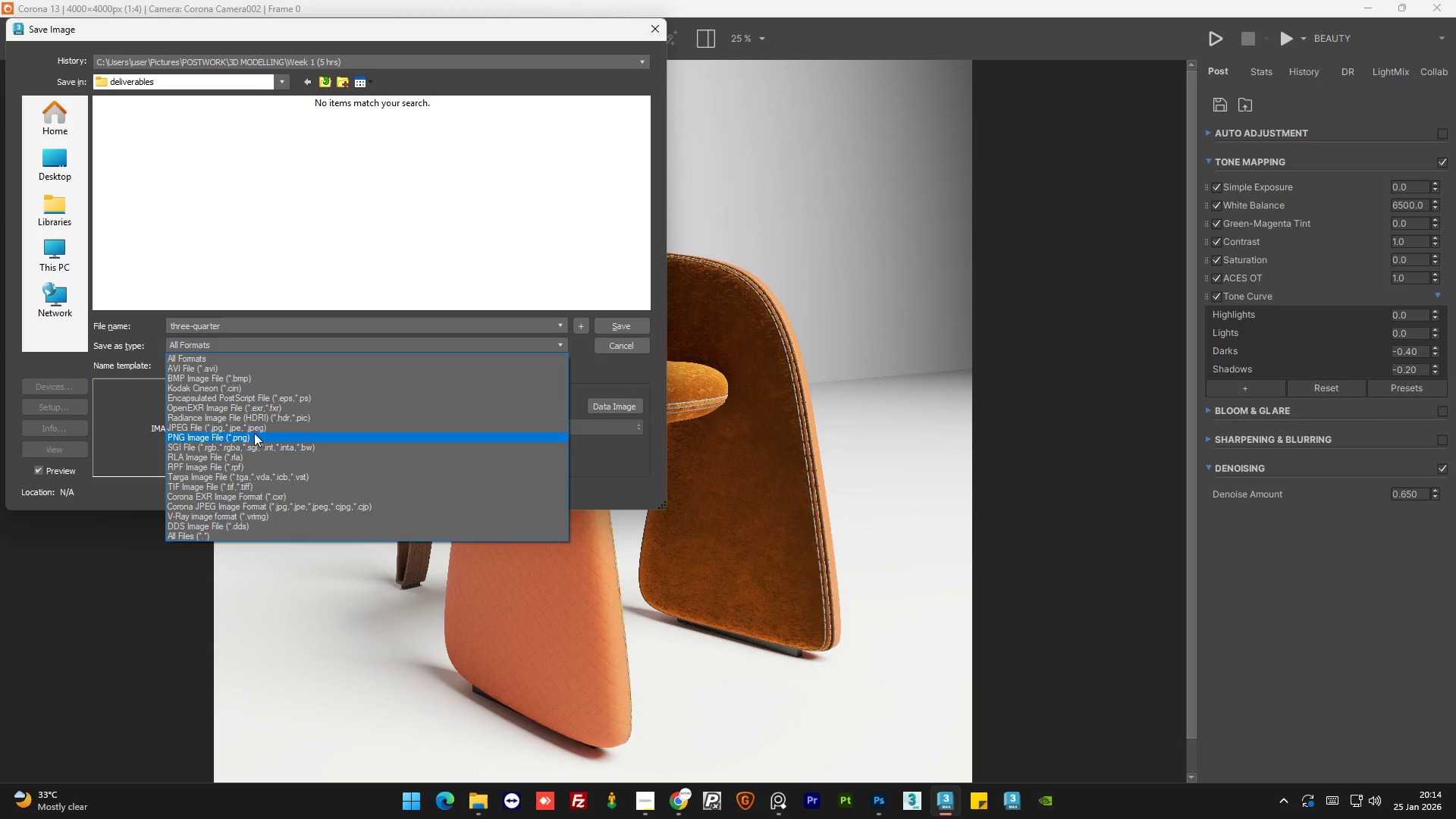 
left_click([251, 436])
 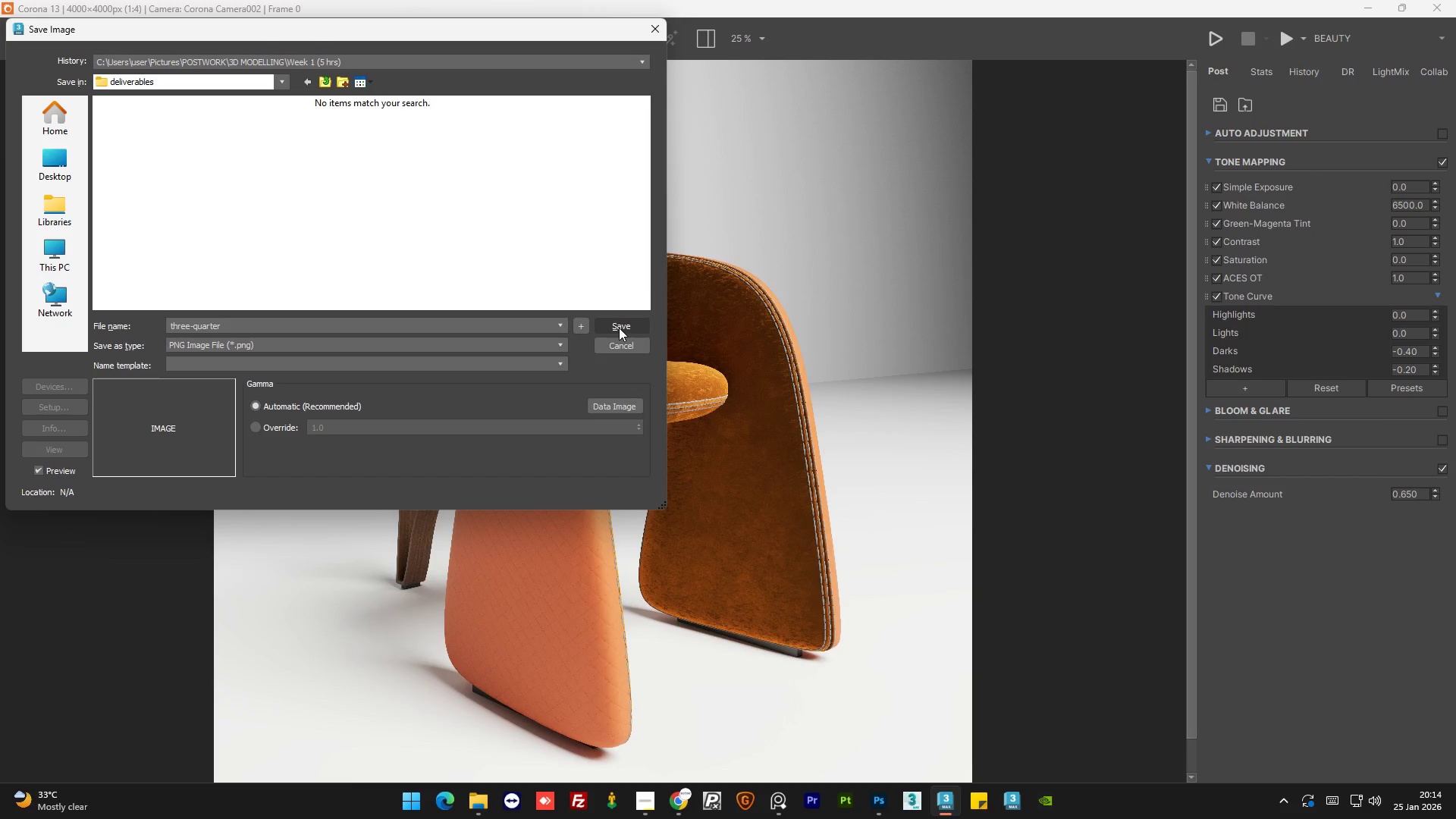 
left_click([619, 328])
 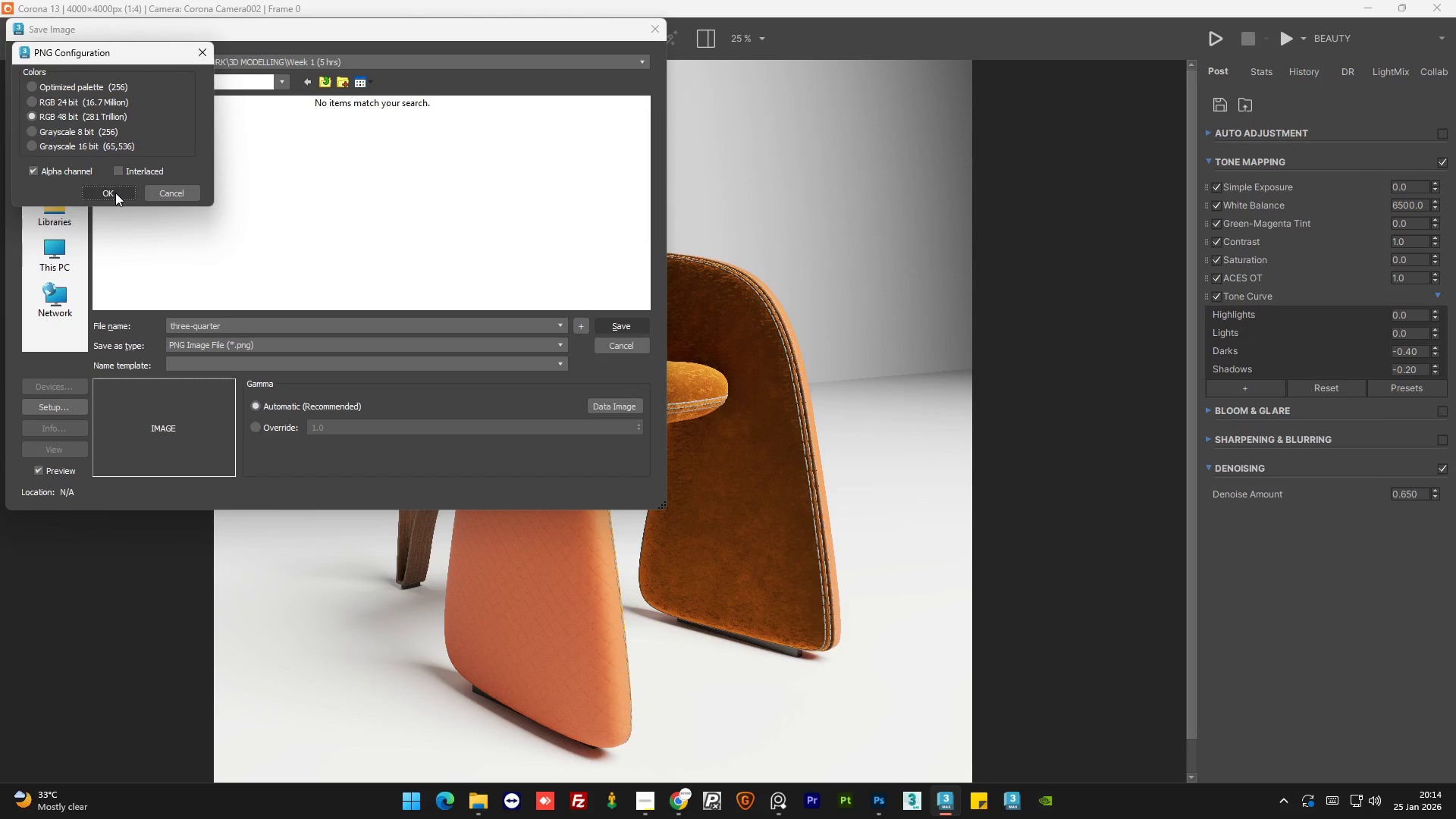 
left_click([115, 193])
 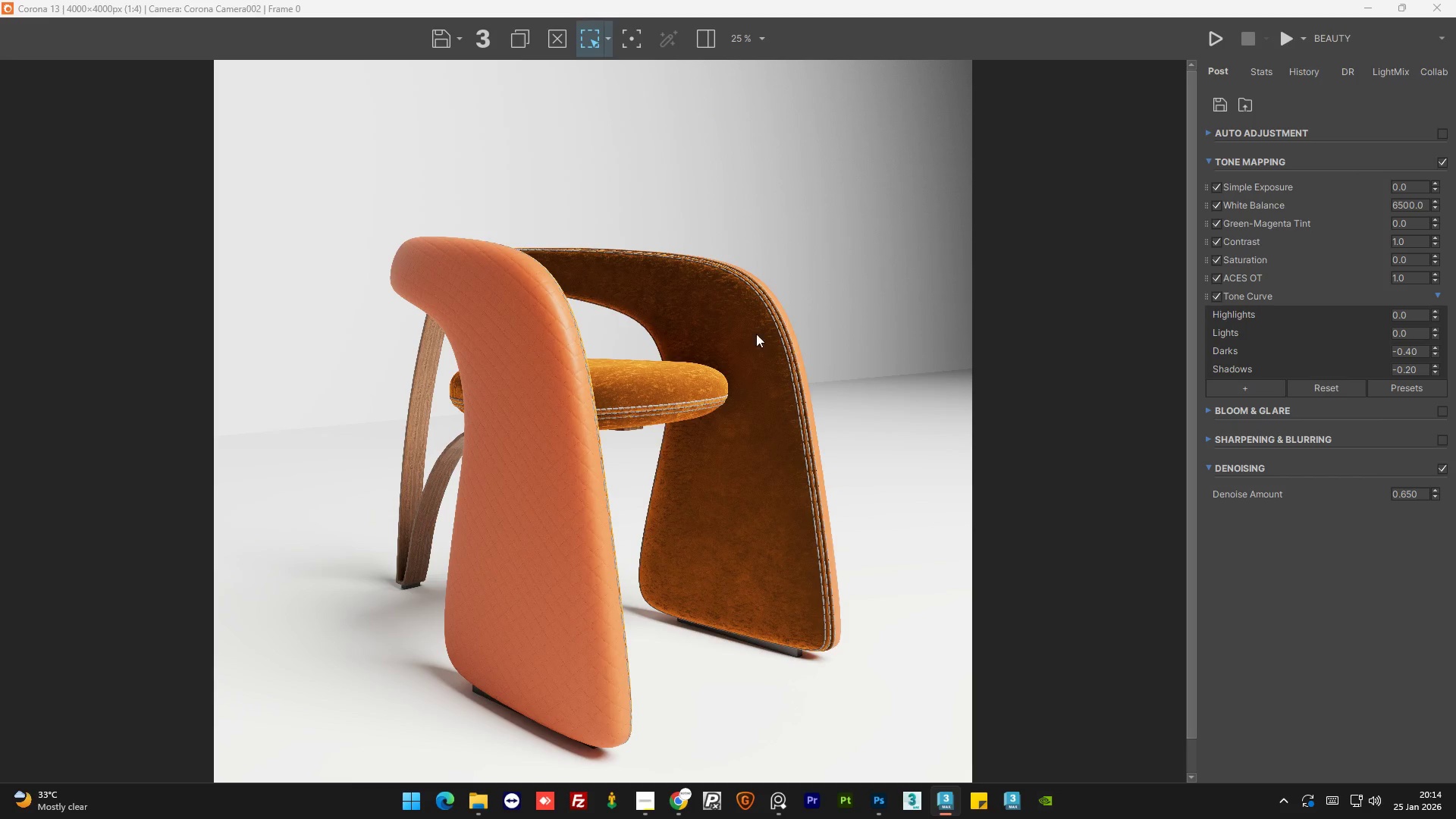 
scroll: coordinate [433, 472], scroll_direction: up, amount: 3.0
 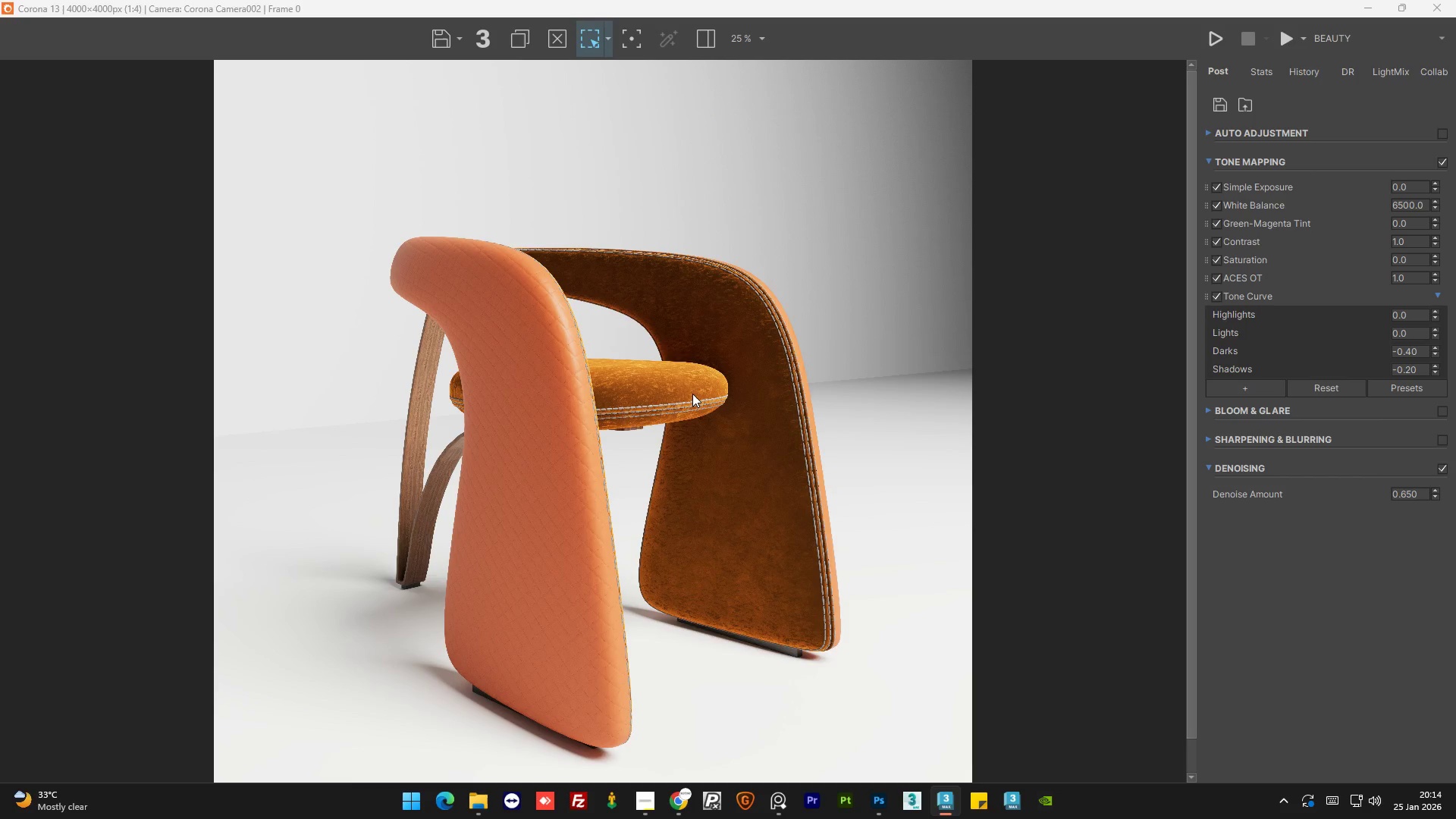 
wait(7.05)
 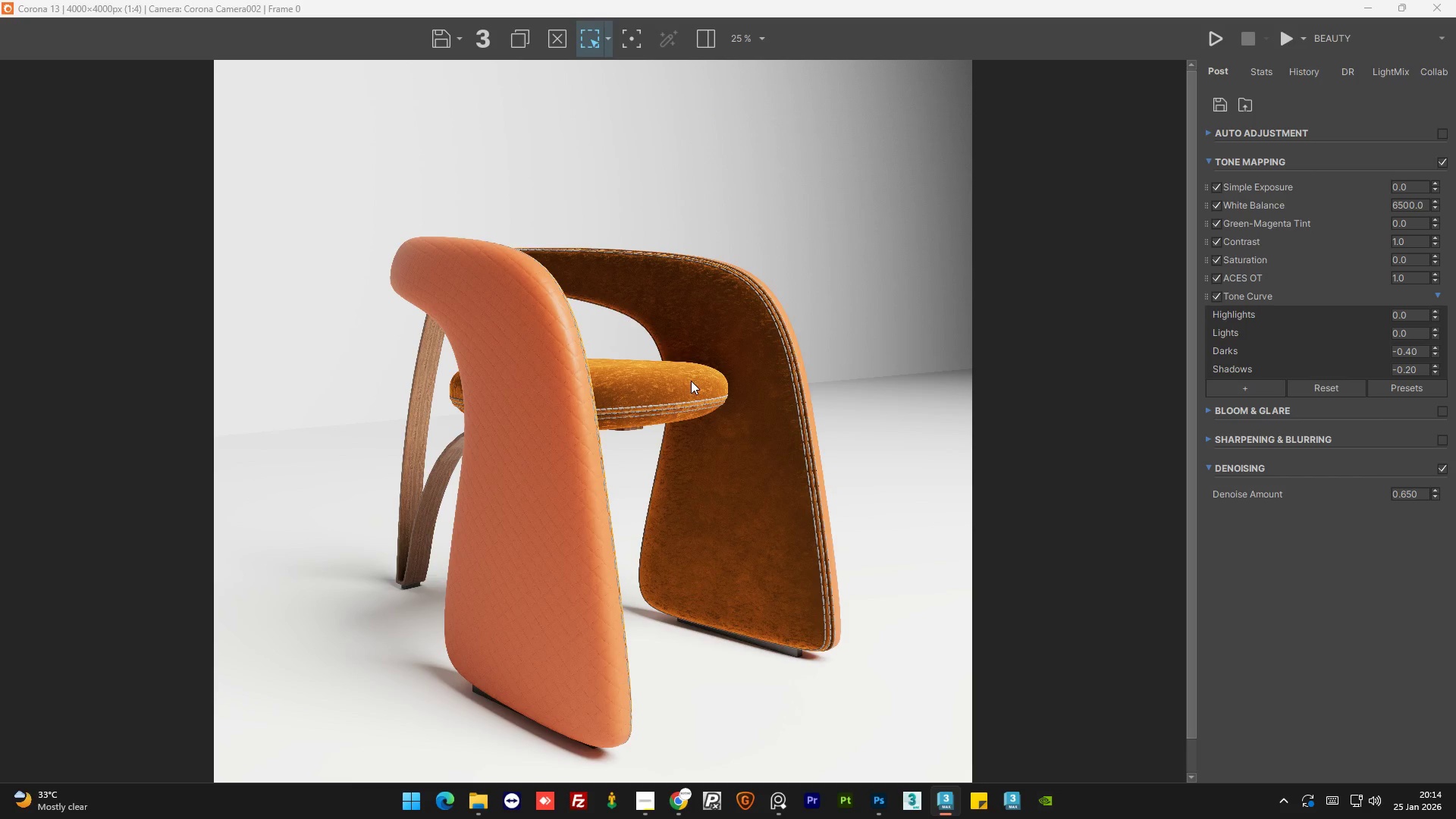 
scroll: coordinate [642, 394], scroll_direction: down, amount: 1.0
 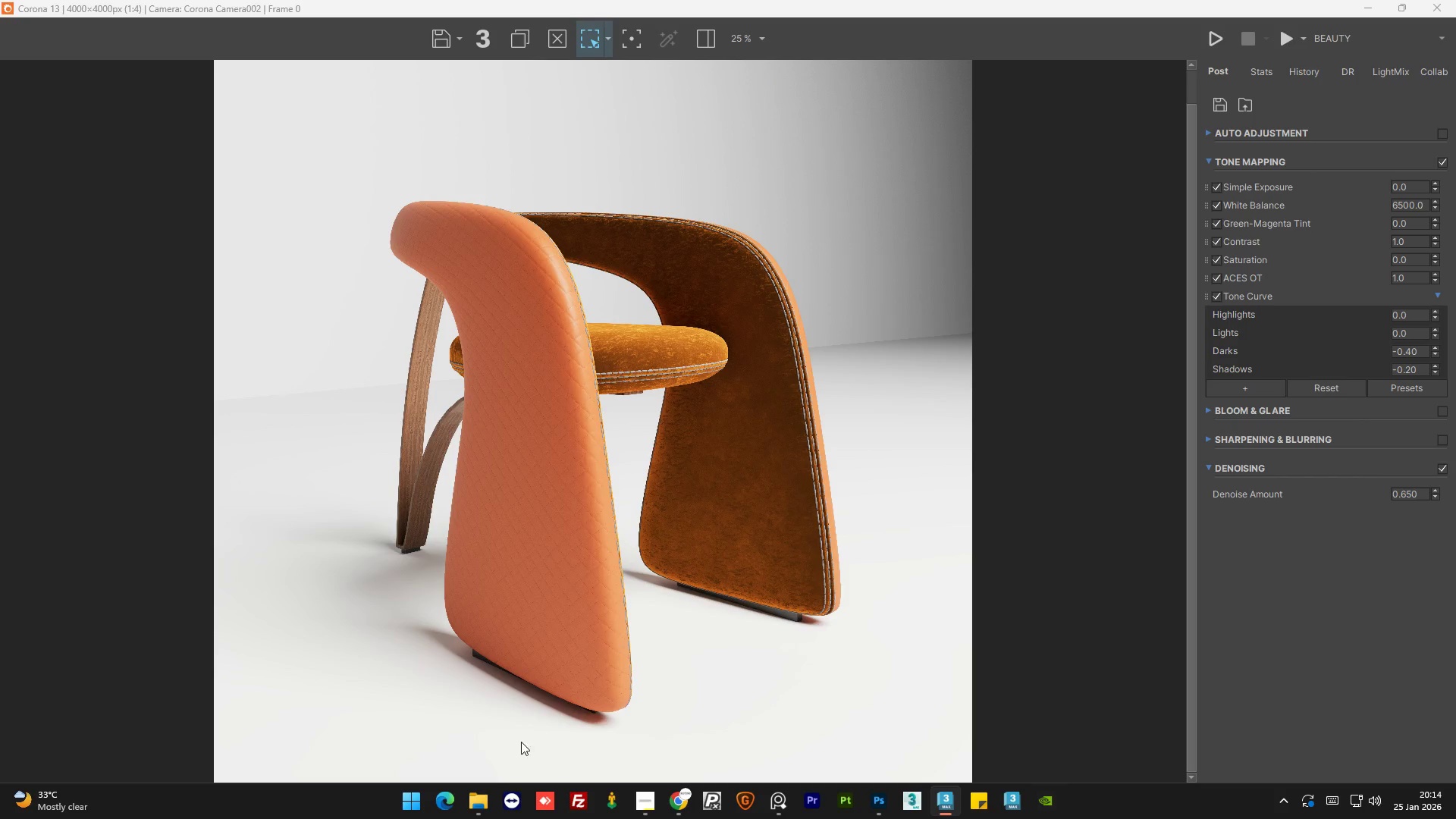 
left_click([485, 802])
 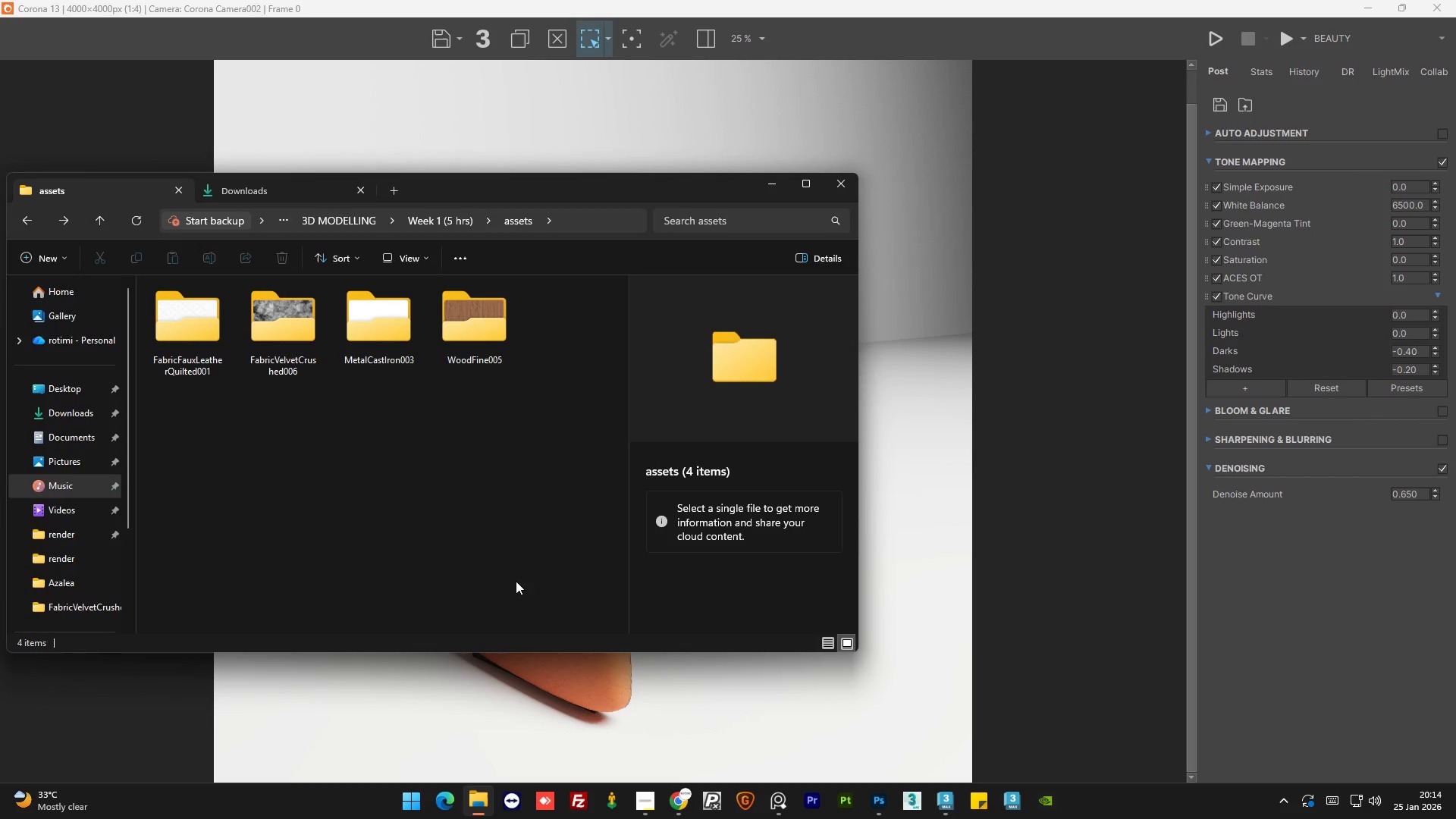 
left_click([491, 548])
 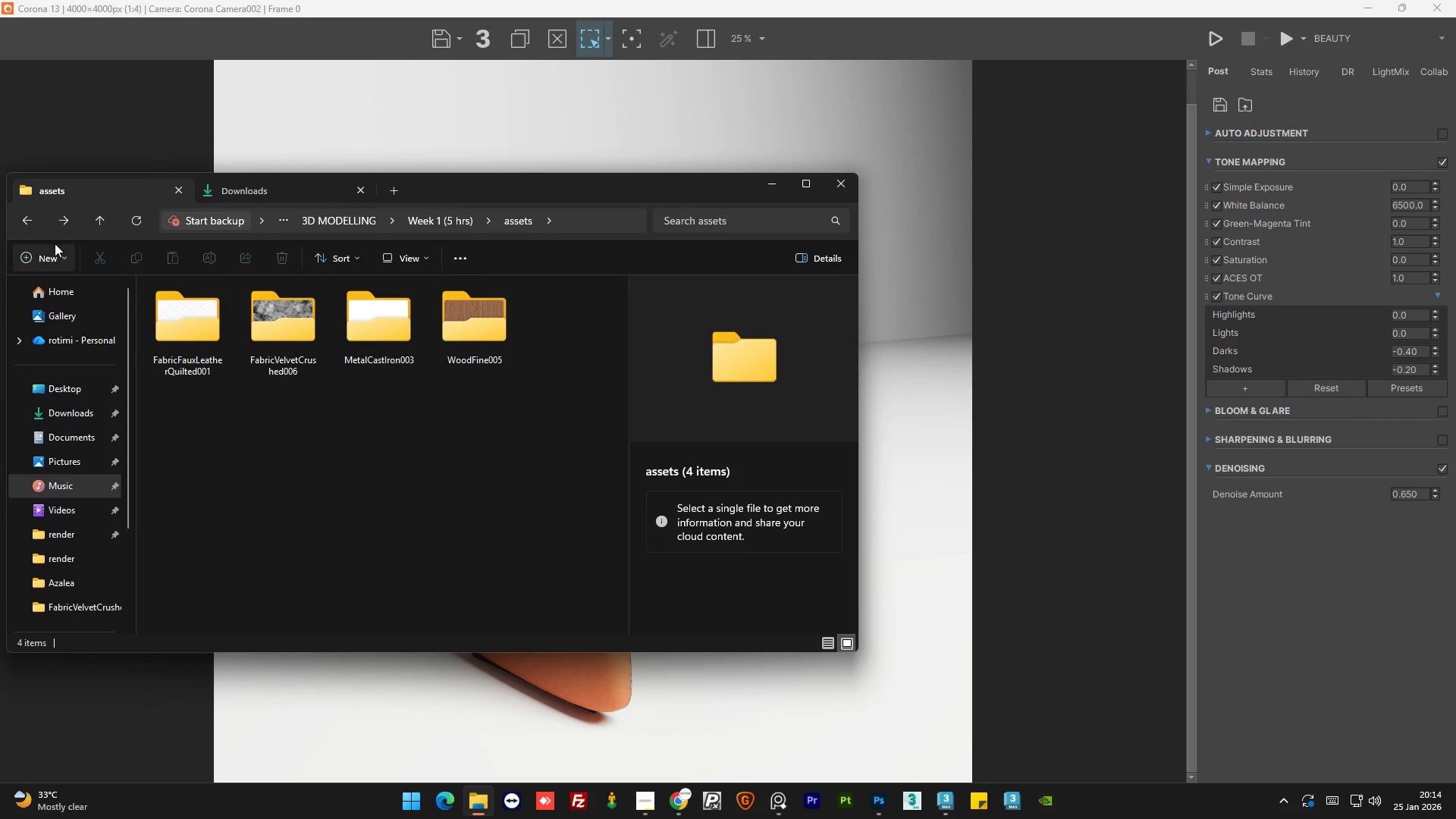 
left_click([28, 218])
 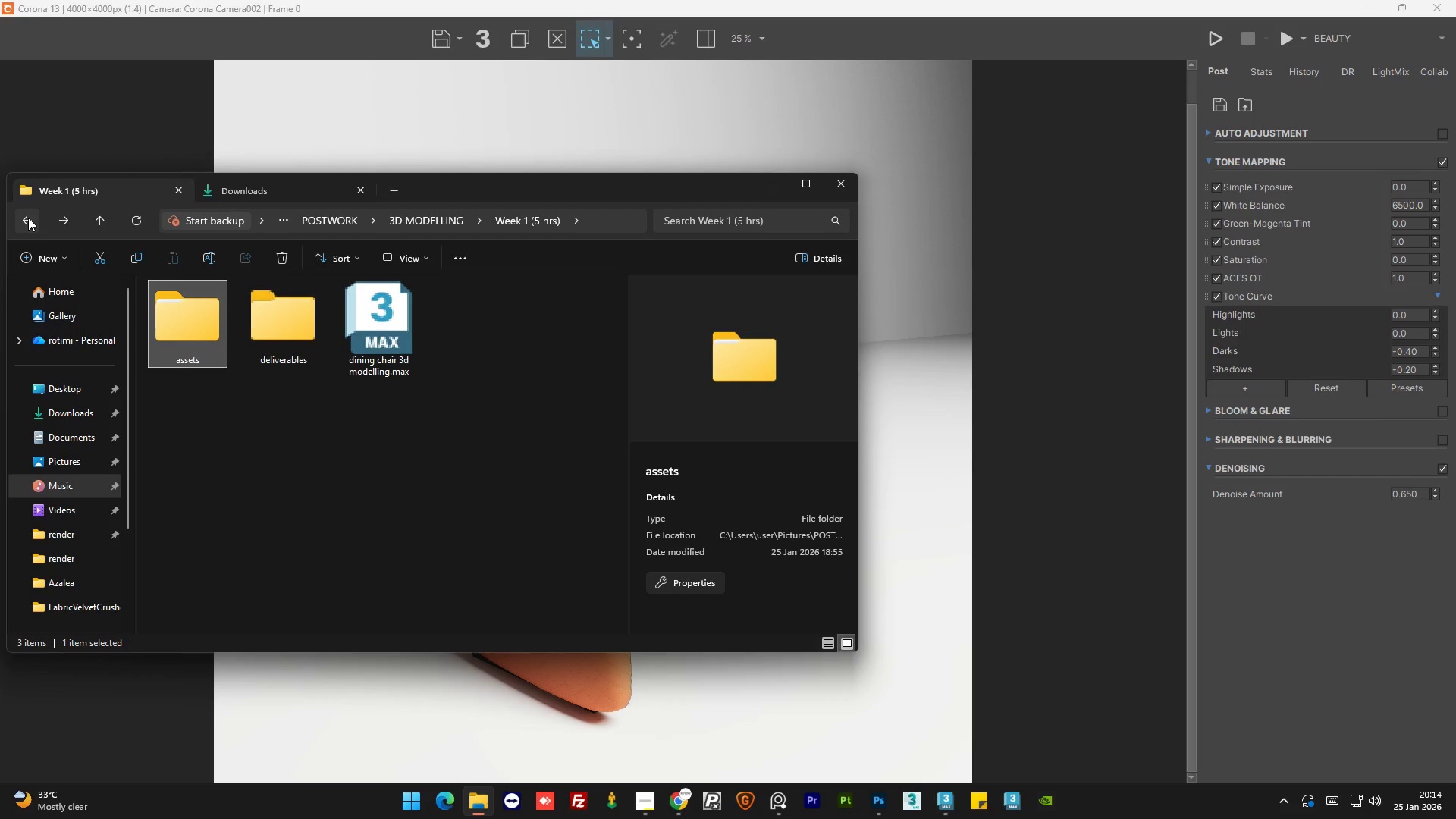 
left_click([28, 218])
 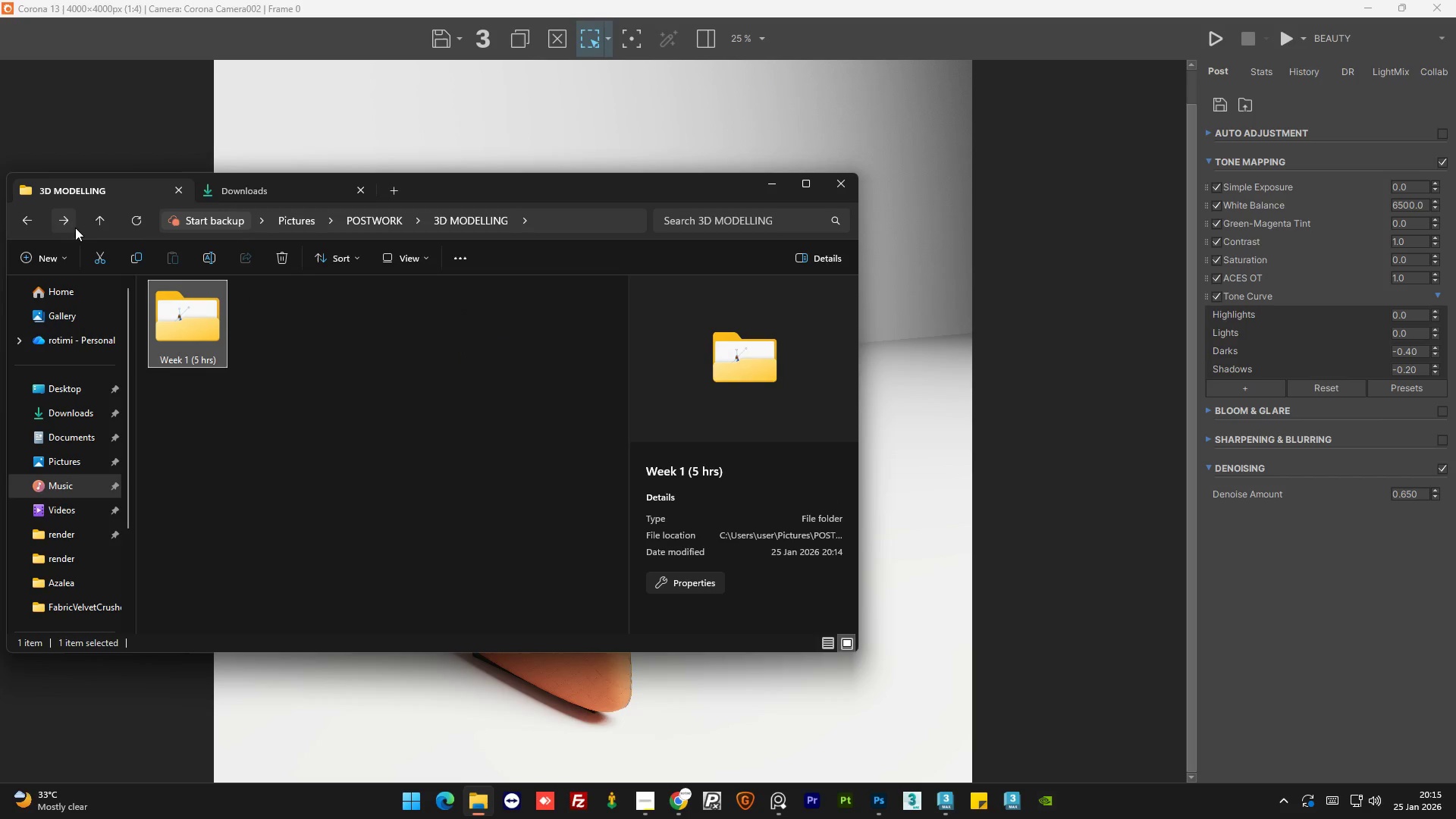 
left_click([70, 225])
 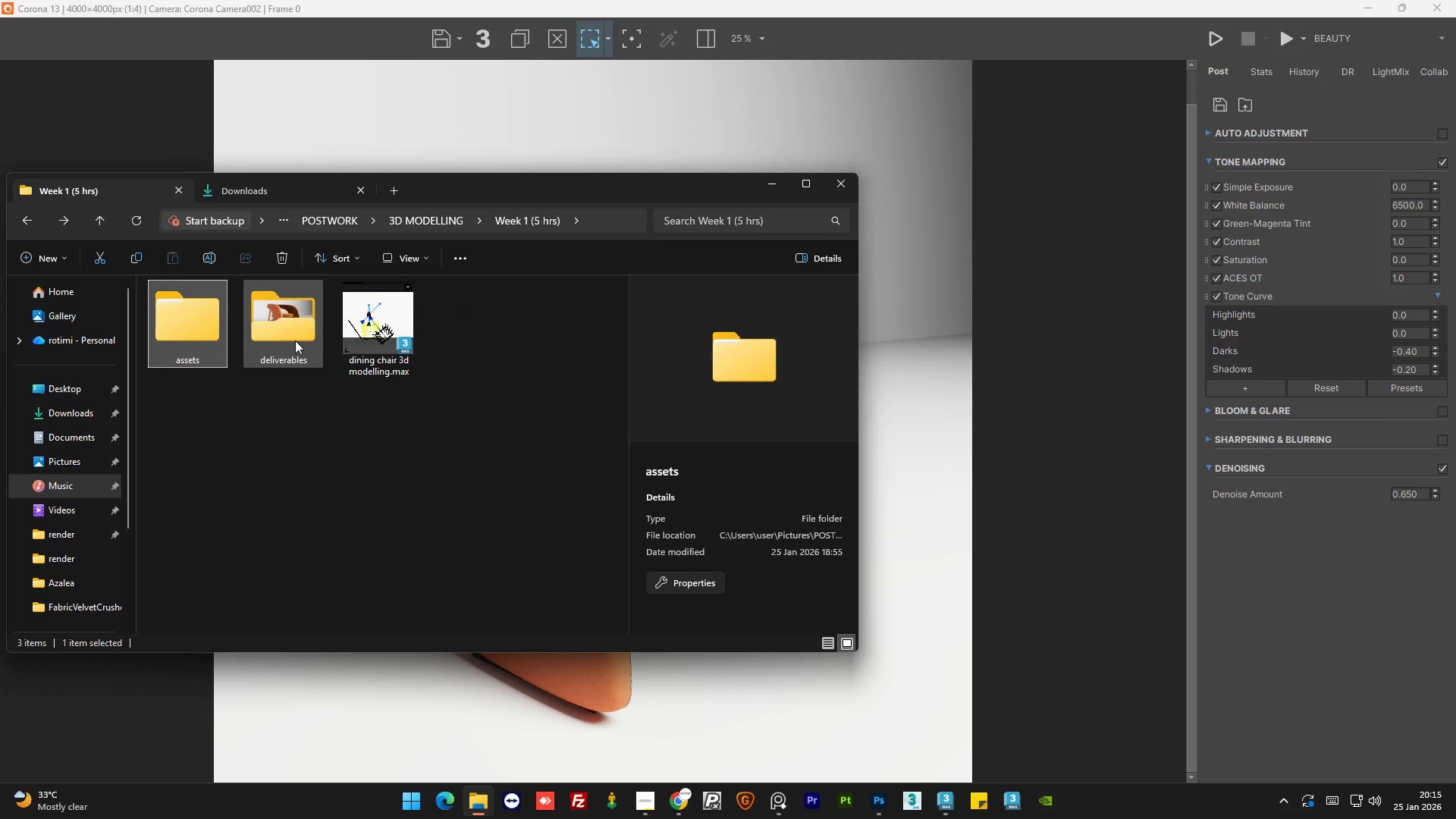 
double_click([295, 340])
 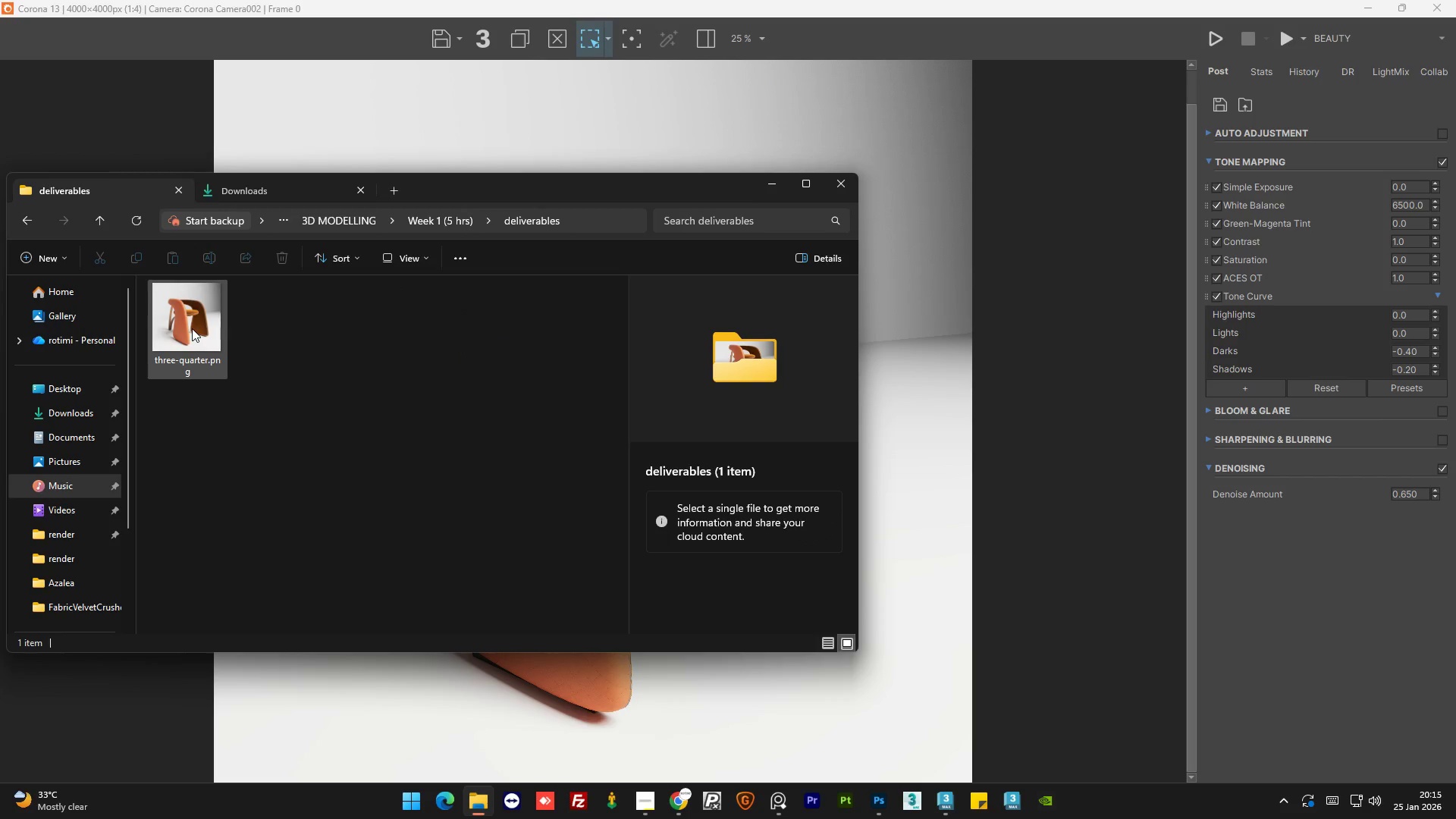 
double_click([192, 328])
 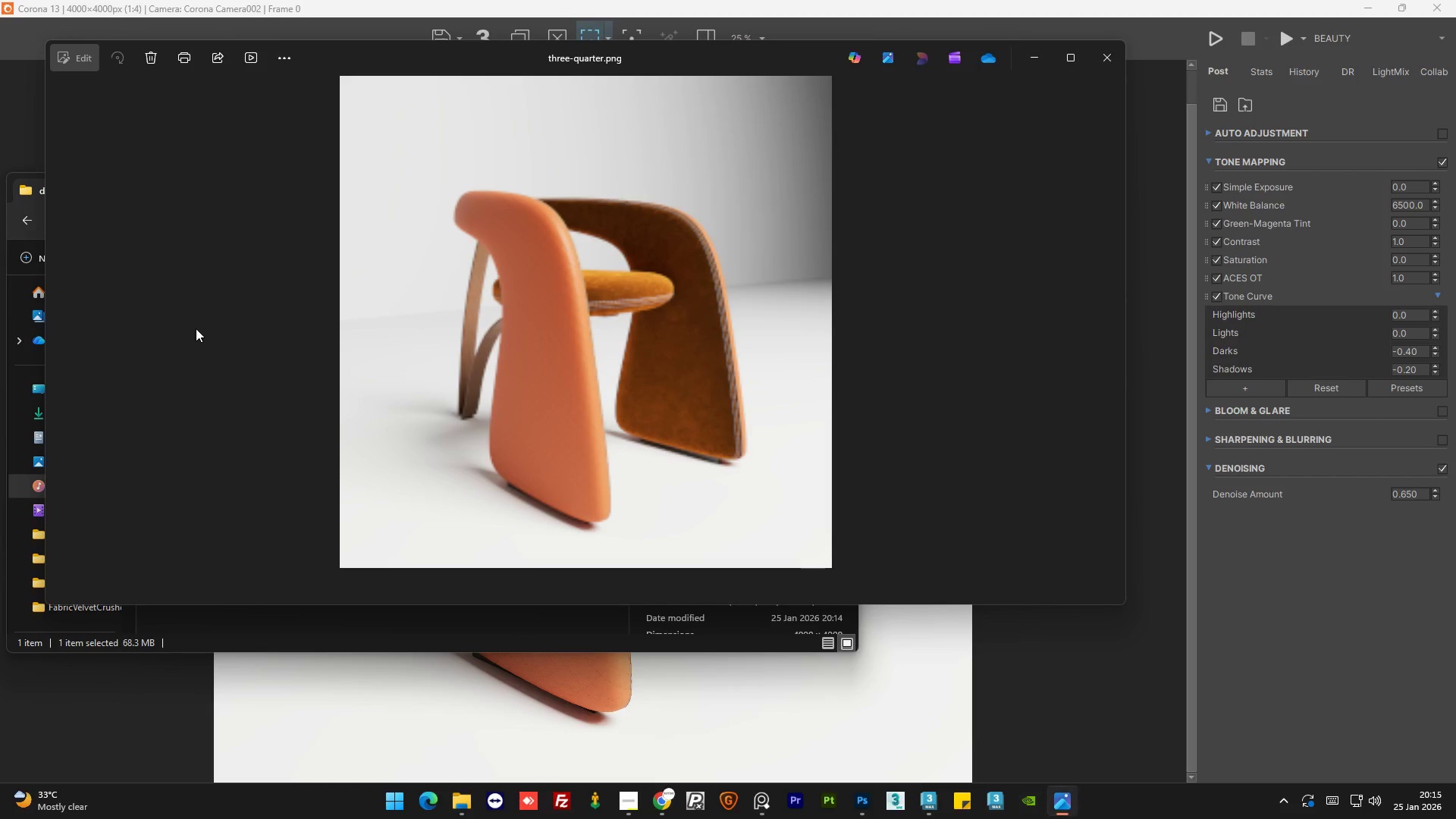 
scroll: coordinate [642, 251], scroll_direction: up, amount: 8.0
 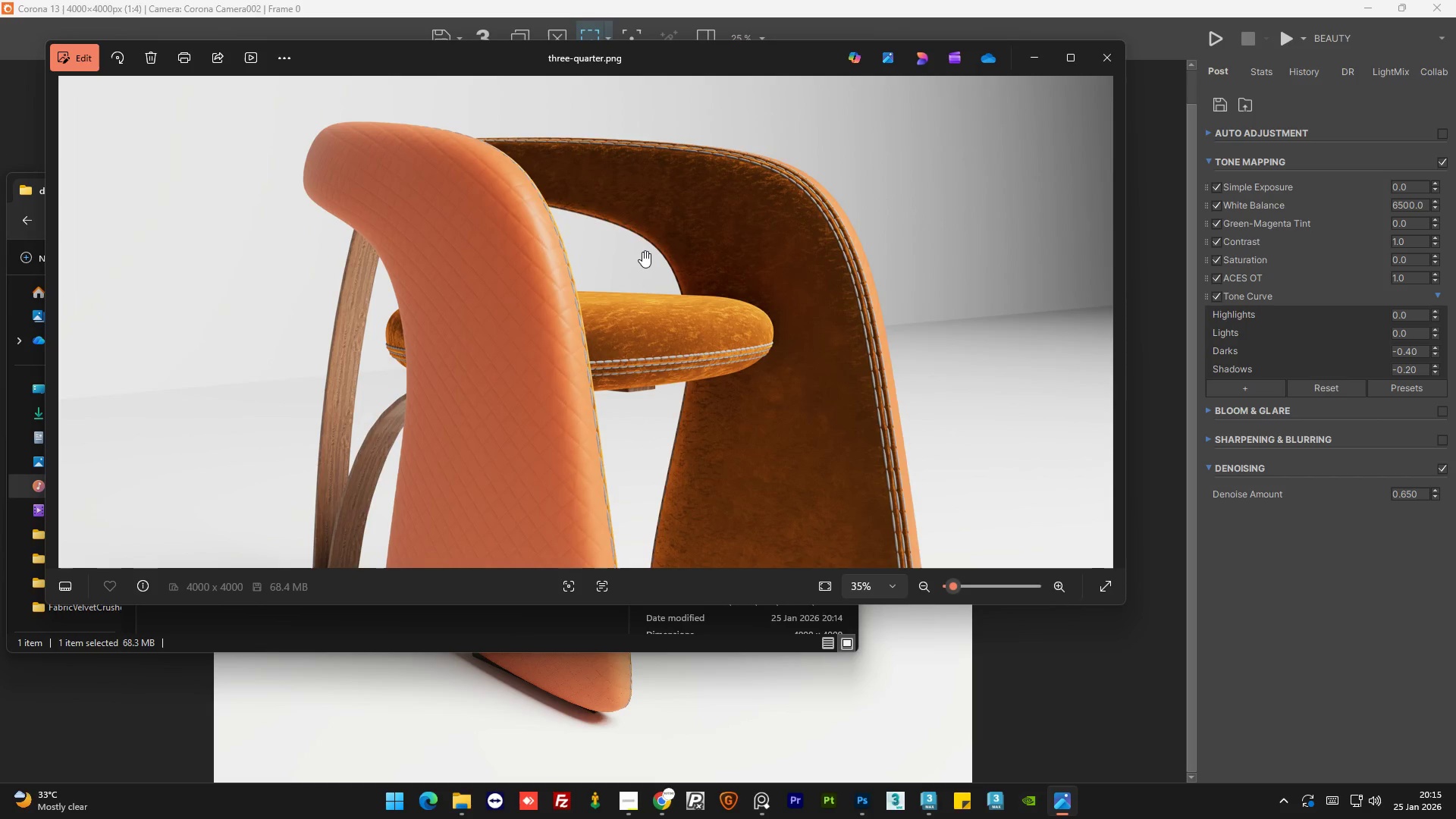 
scroll: coordinate [642, 251], scroll_direction: down, amount: 7.0
 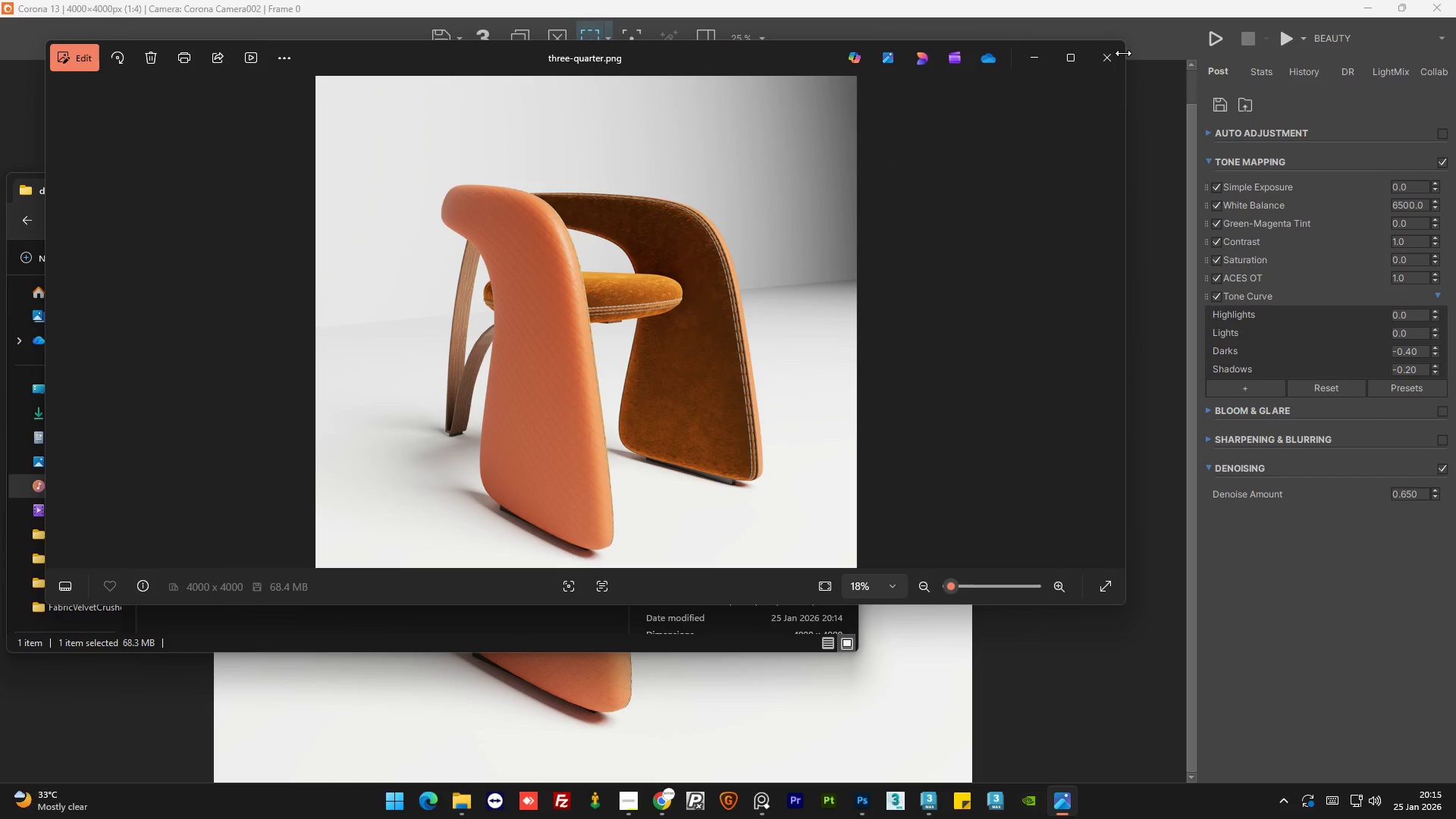 
double_click([1109, 57])
 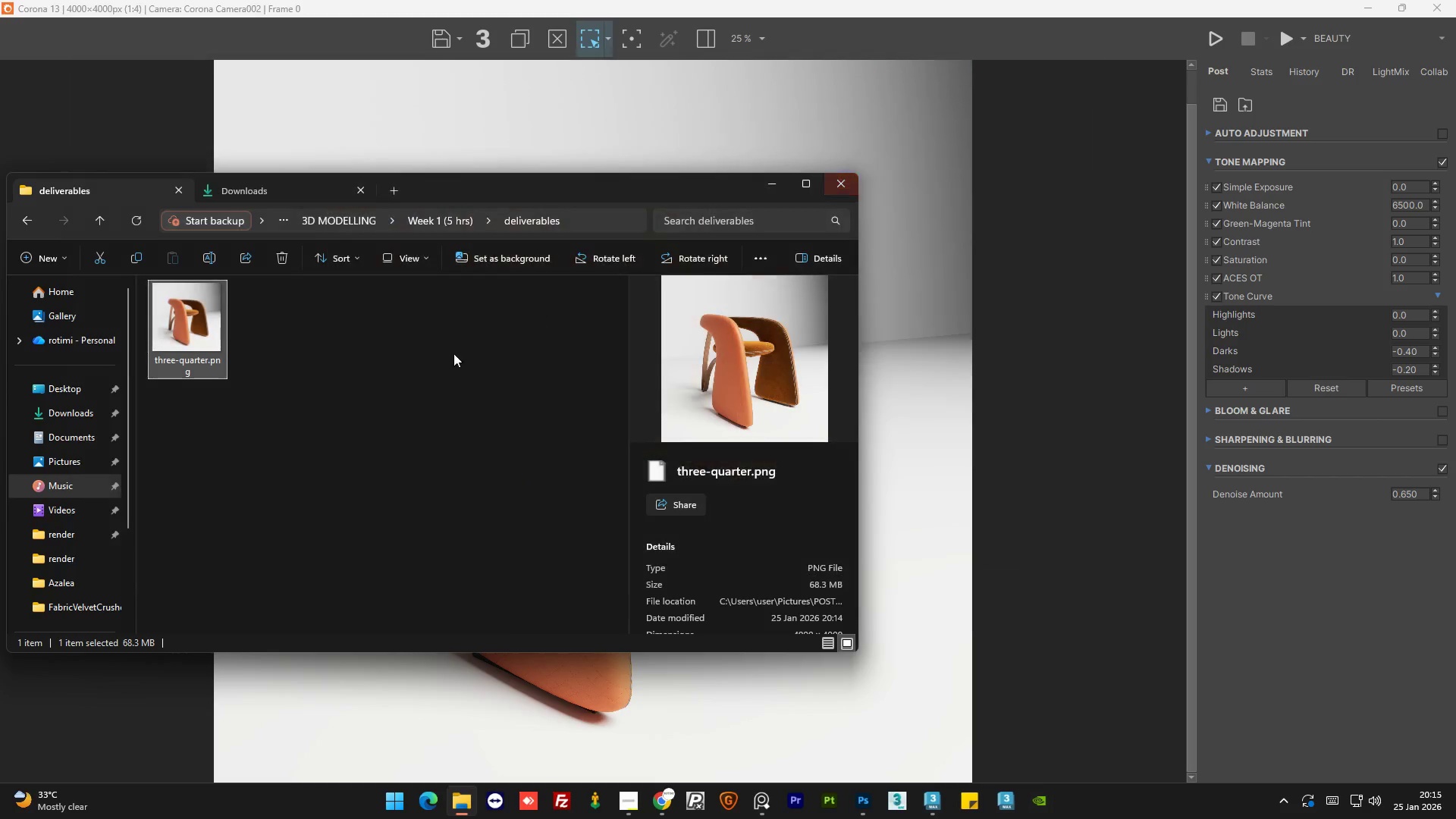 
left_click([420, 395])
 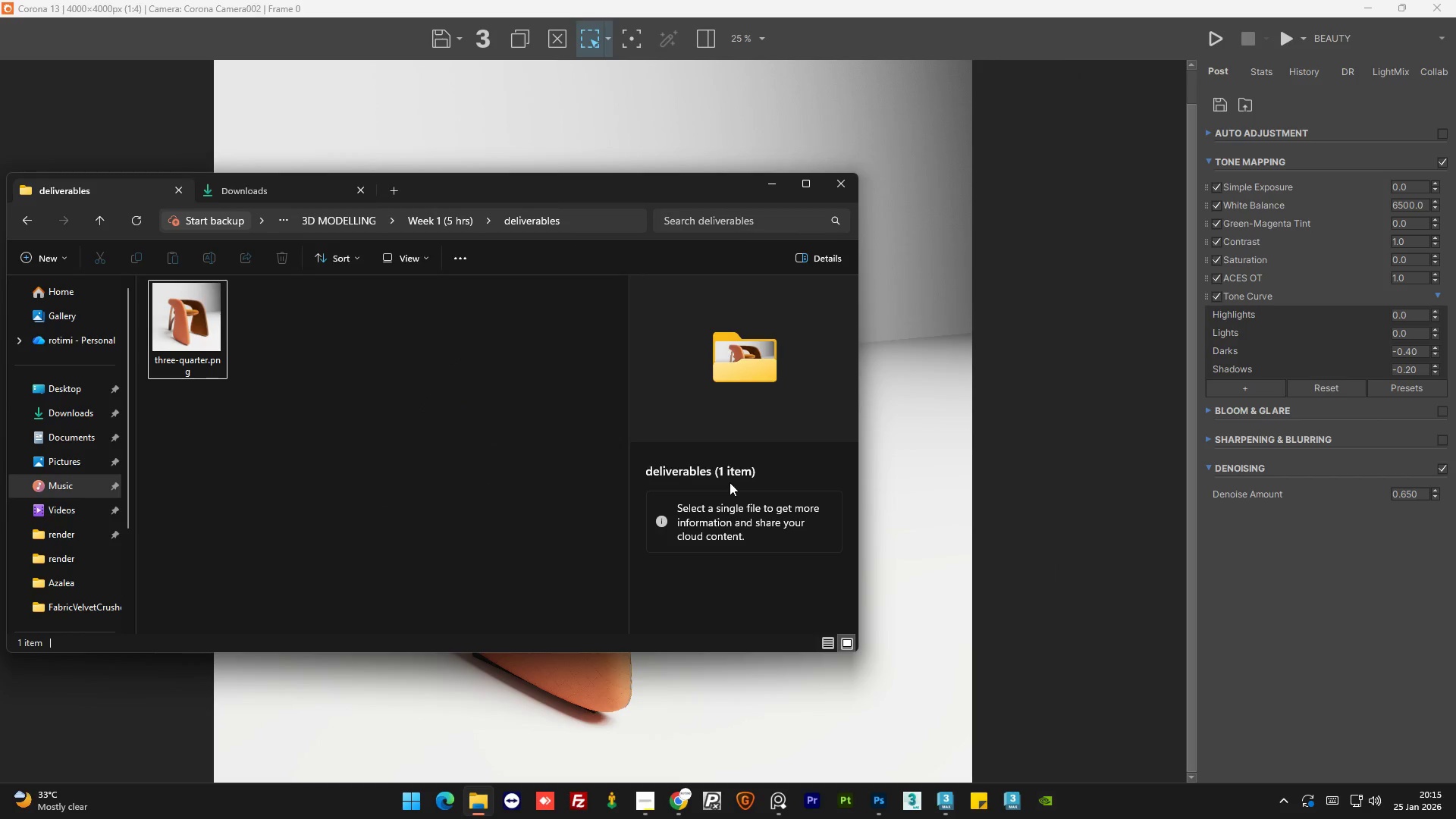 
scroll: coordinate [730, 482], scroll_direction: down, amount: 1.0
 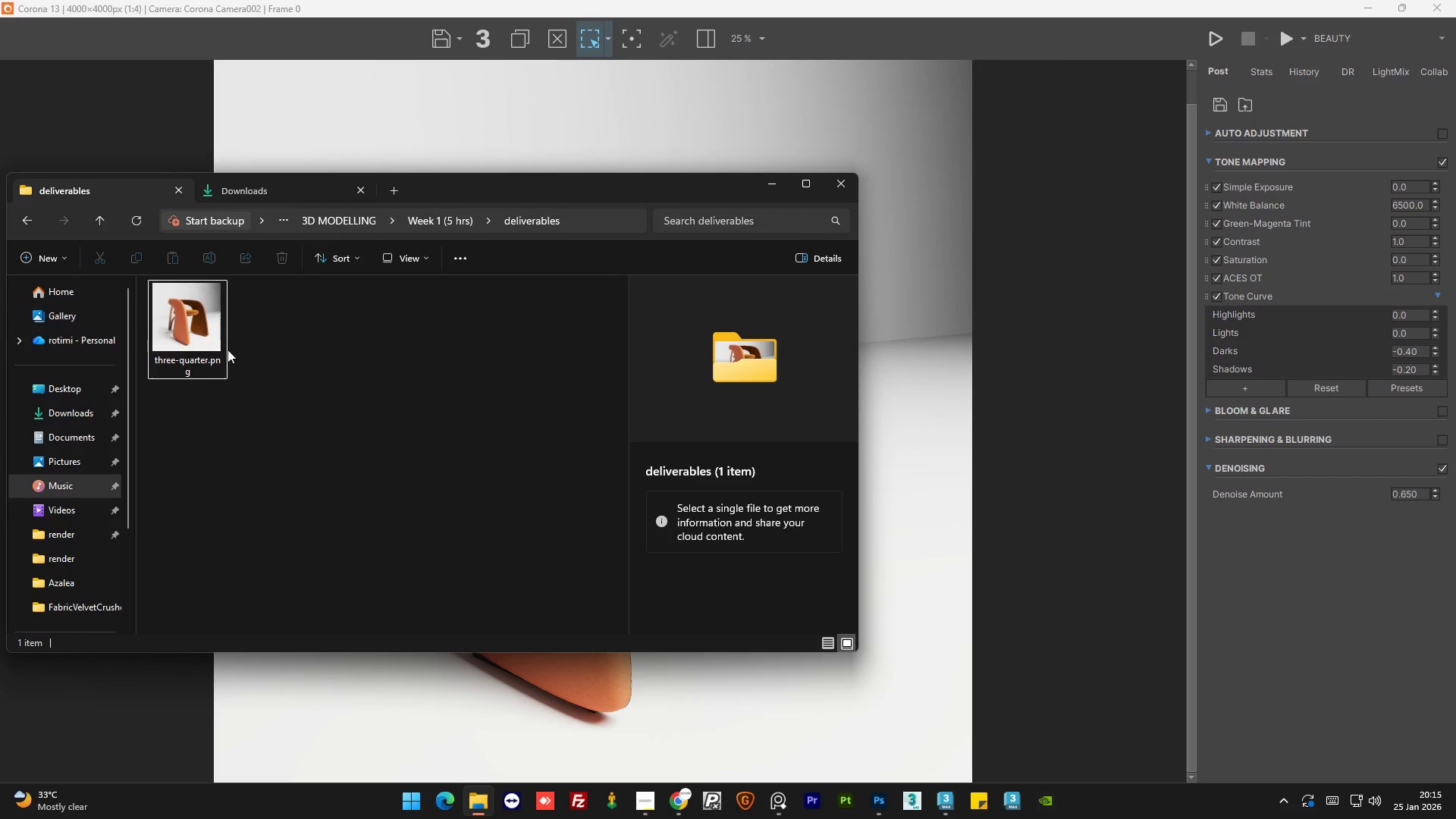 
left_click([208, 335])
 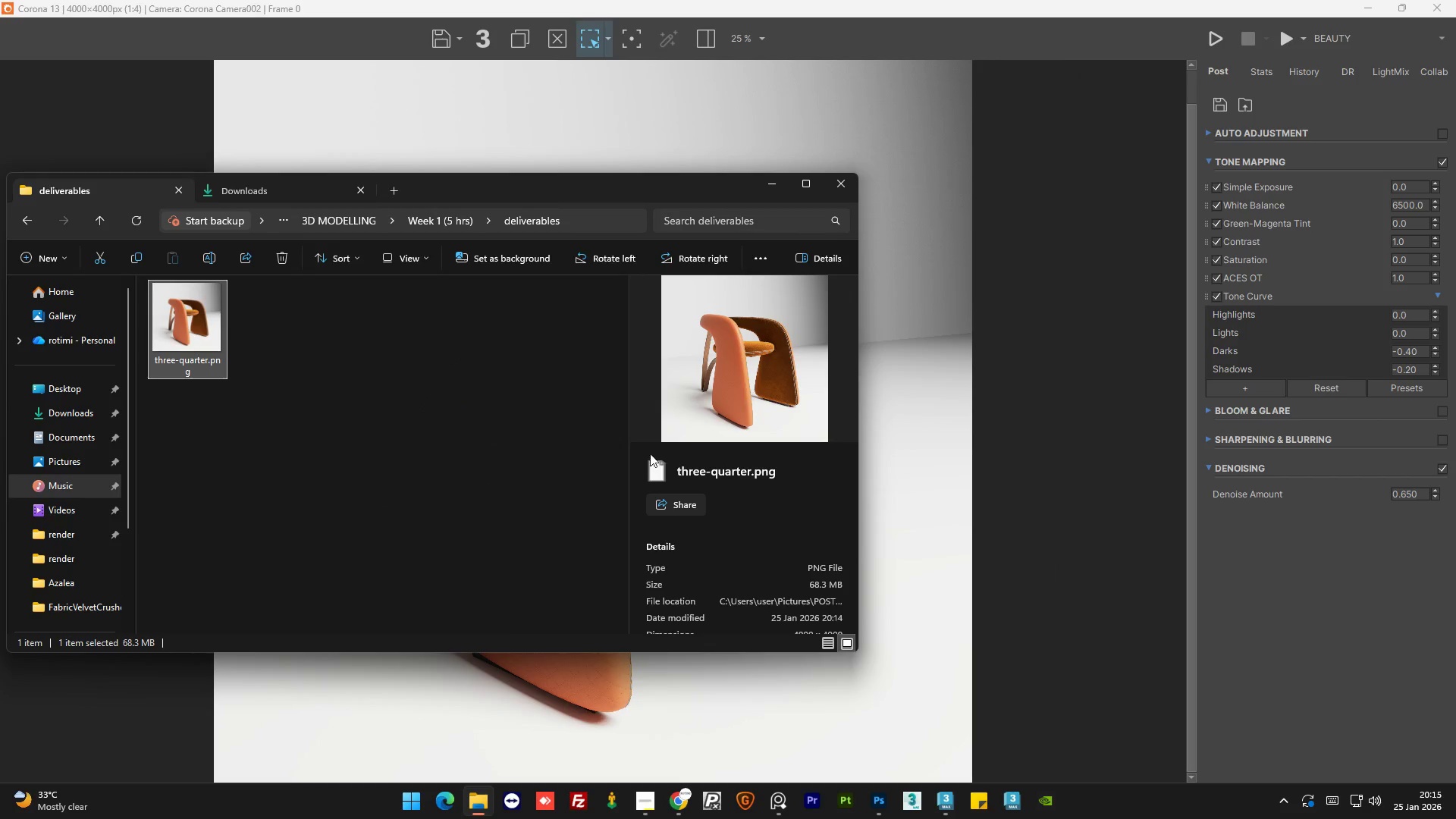 
scroll: coordinate [671, 468], scroll_direction: down, amount: 5.0
 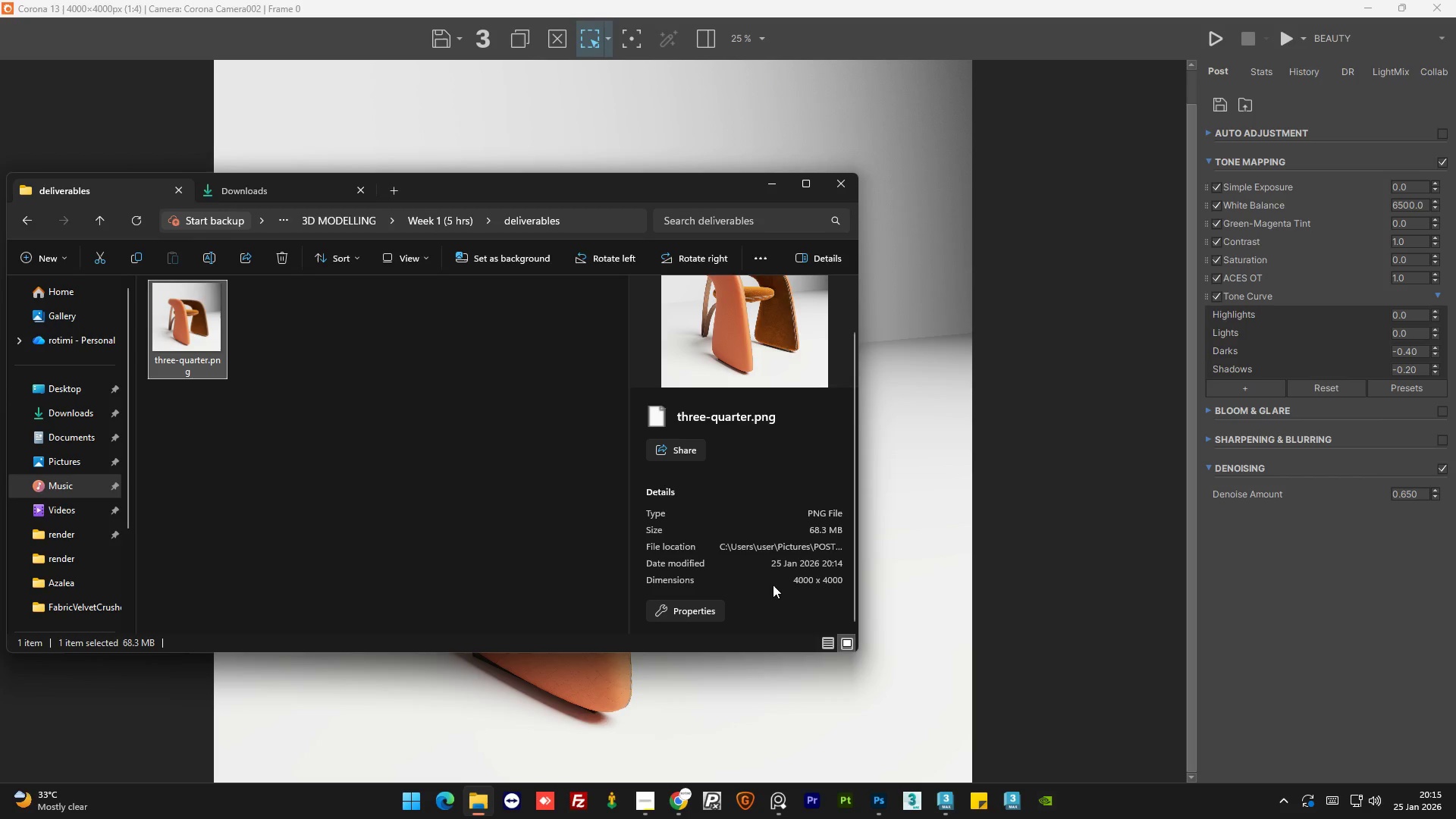 
left_click([535, 457])
 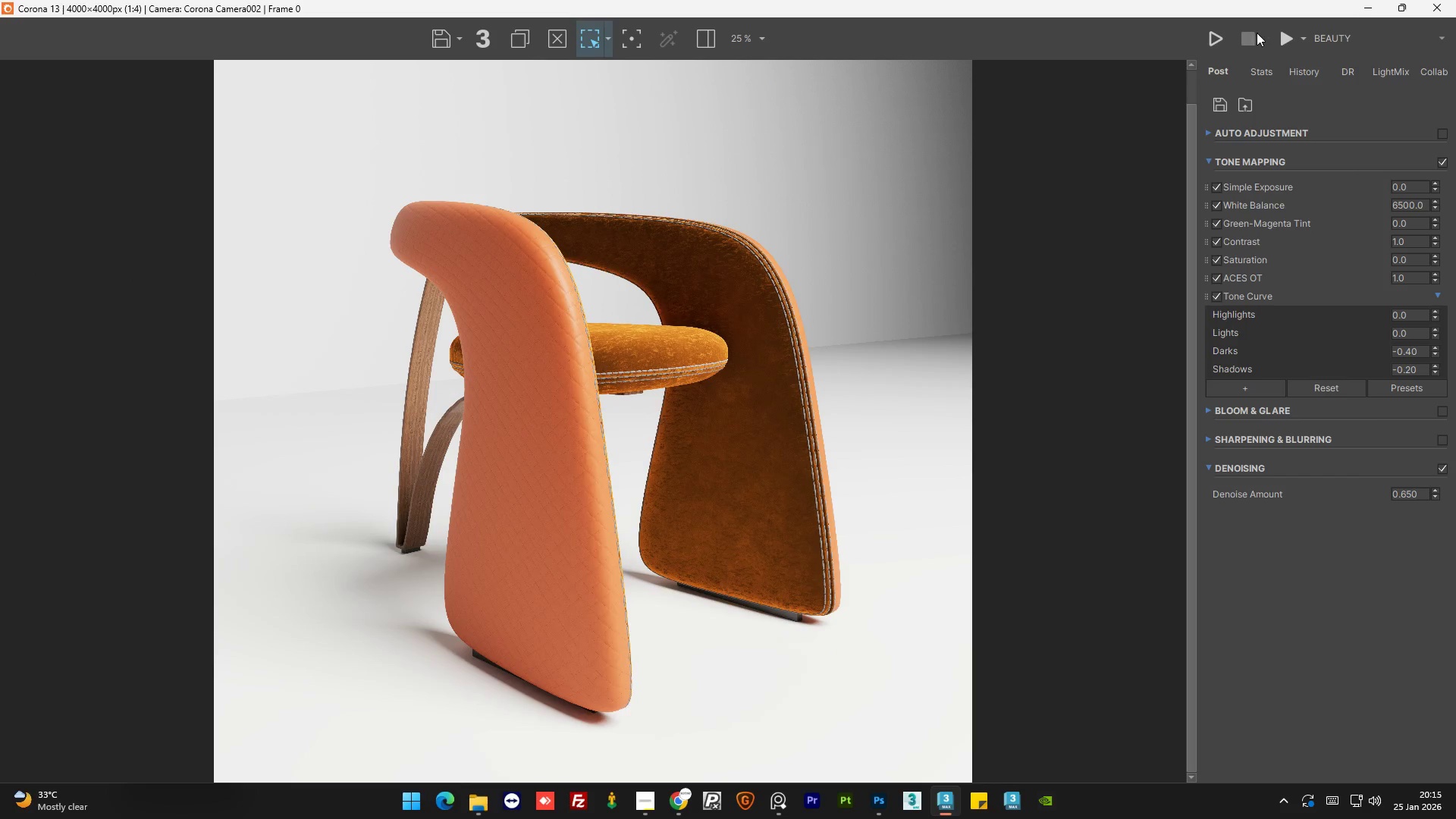 
left_click([1364, 8])
 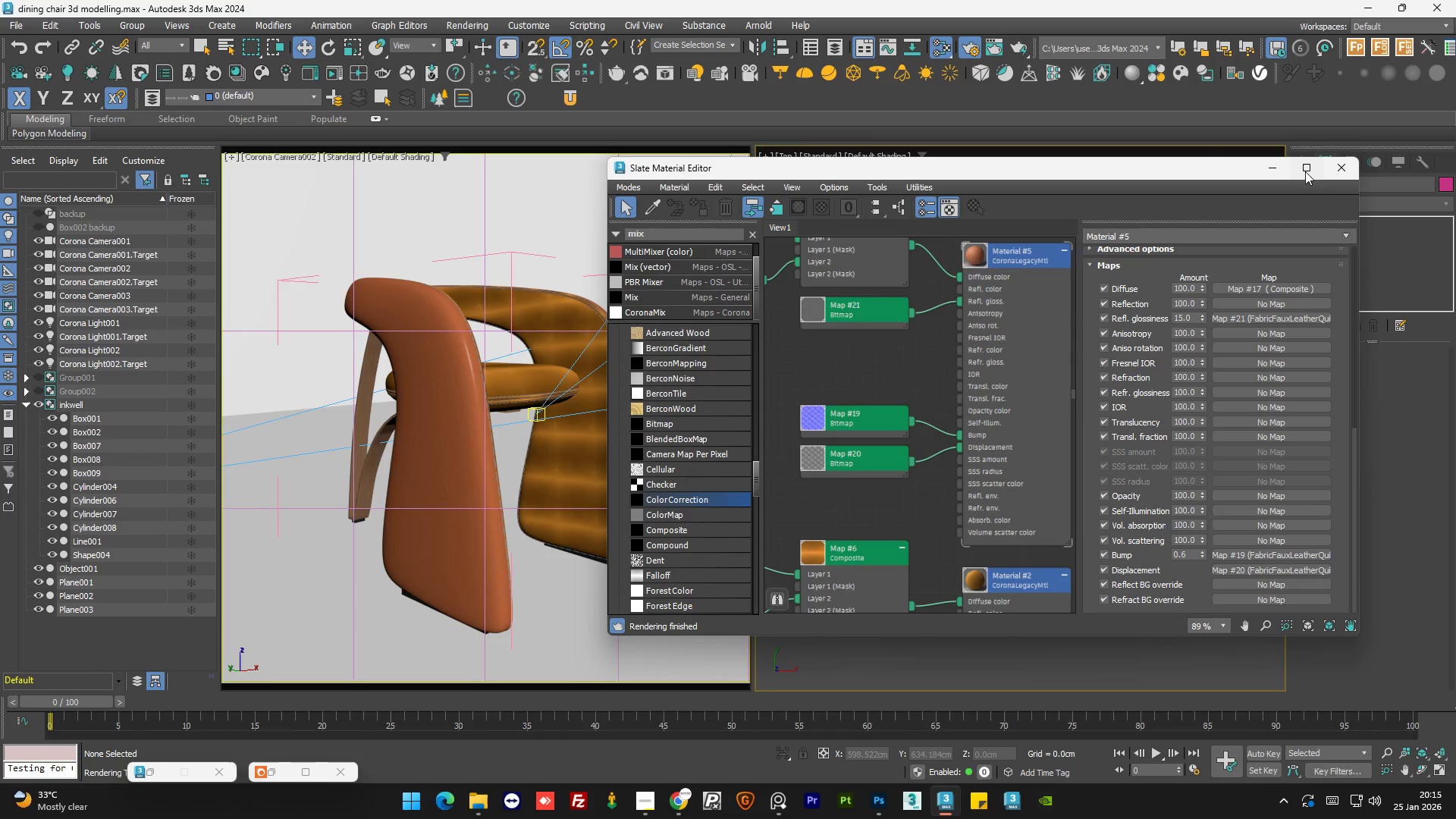 
left_click([1267, 159])
 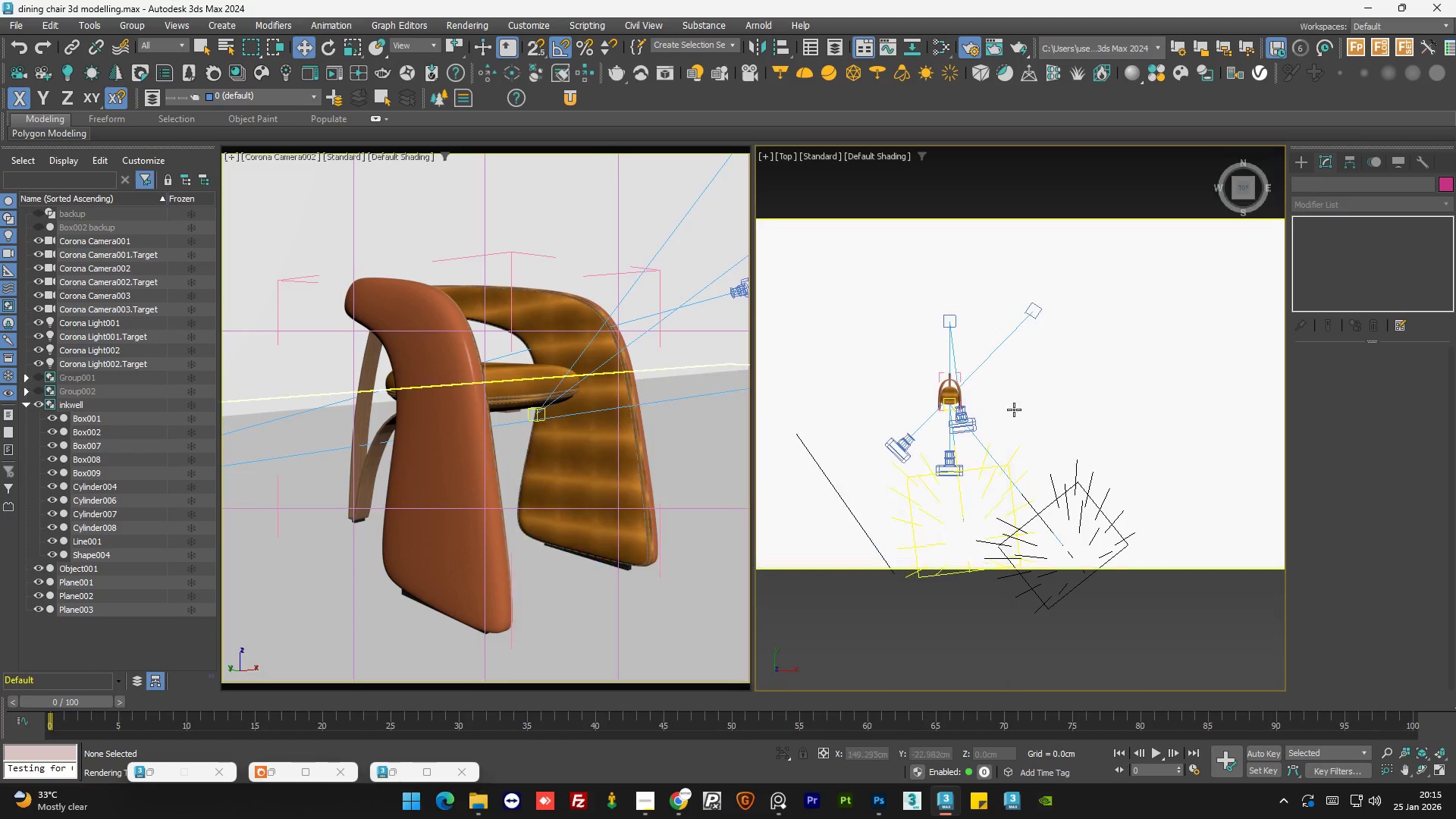 
scroll: coordinate [991, 494], scroll_direction: up, amount: 2.0
 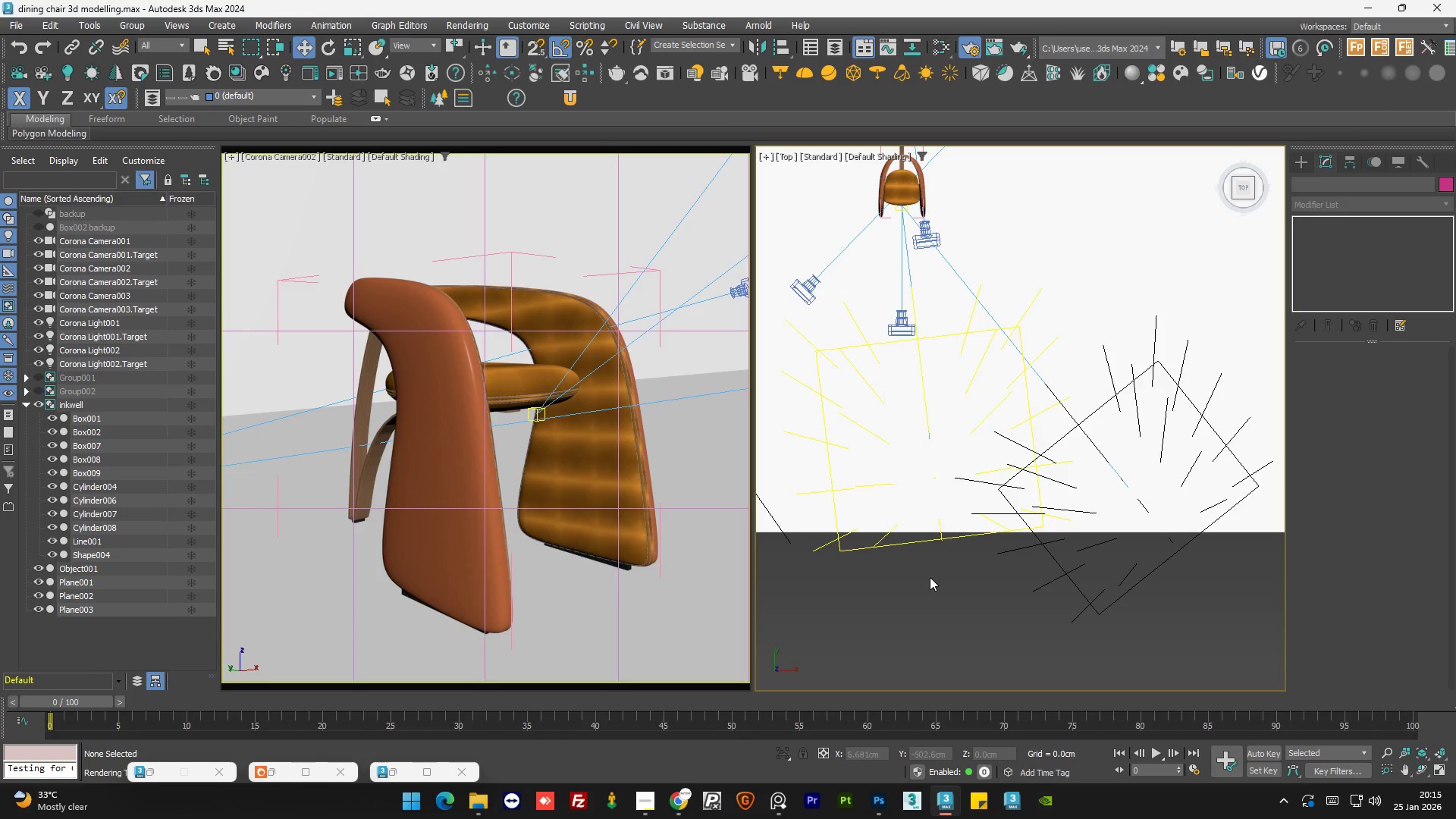 
left_click([929, 580])
 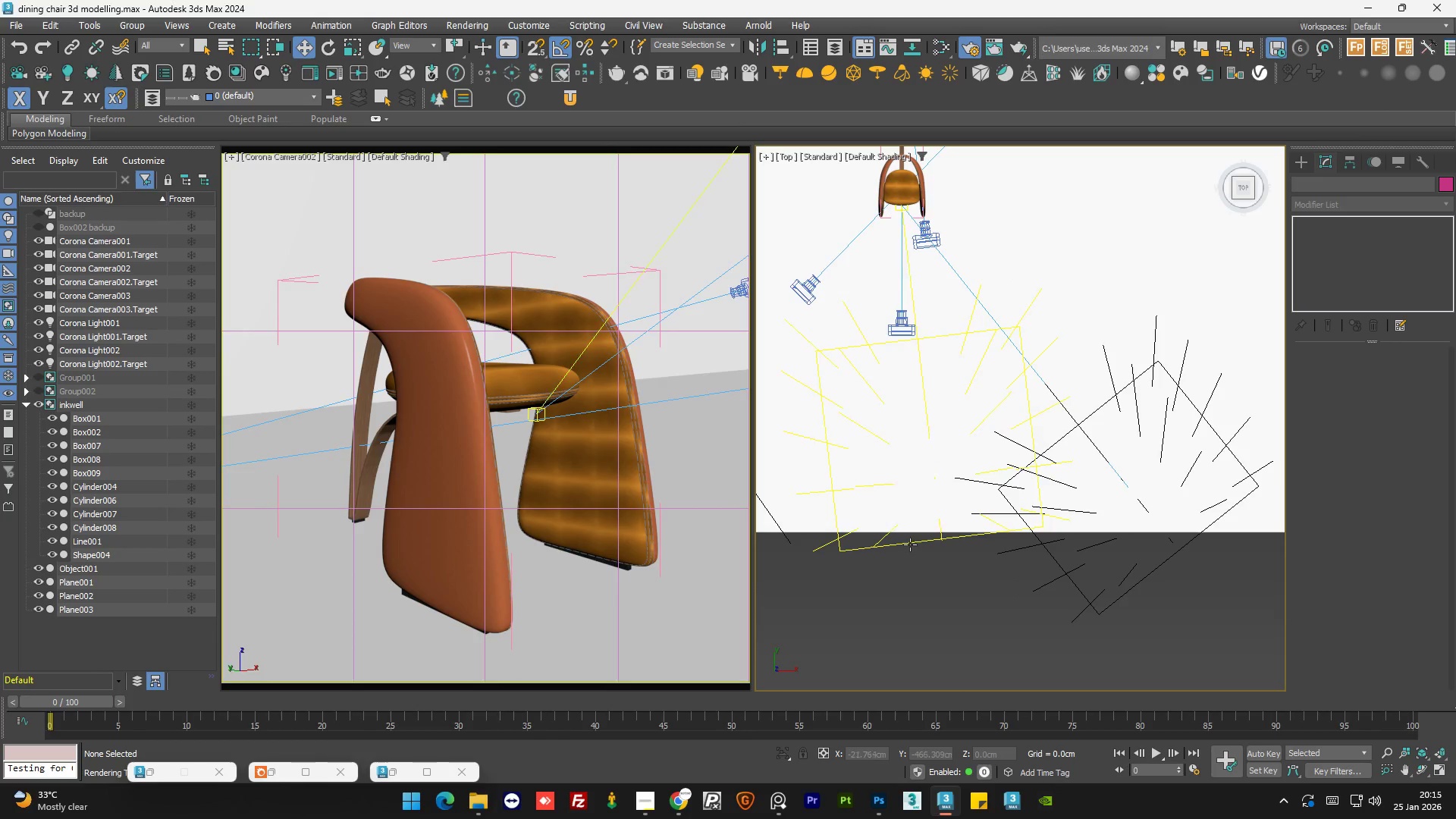 
left_click([912, 544])
 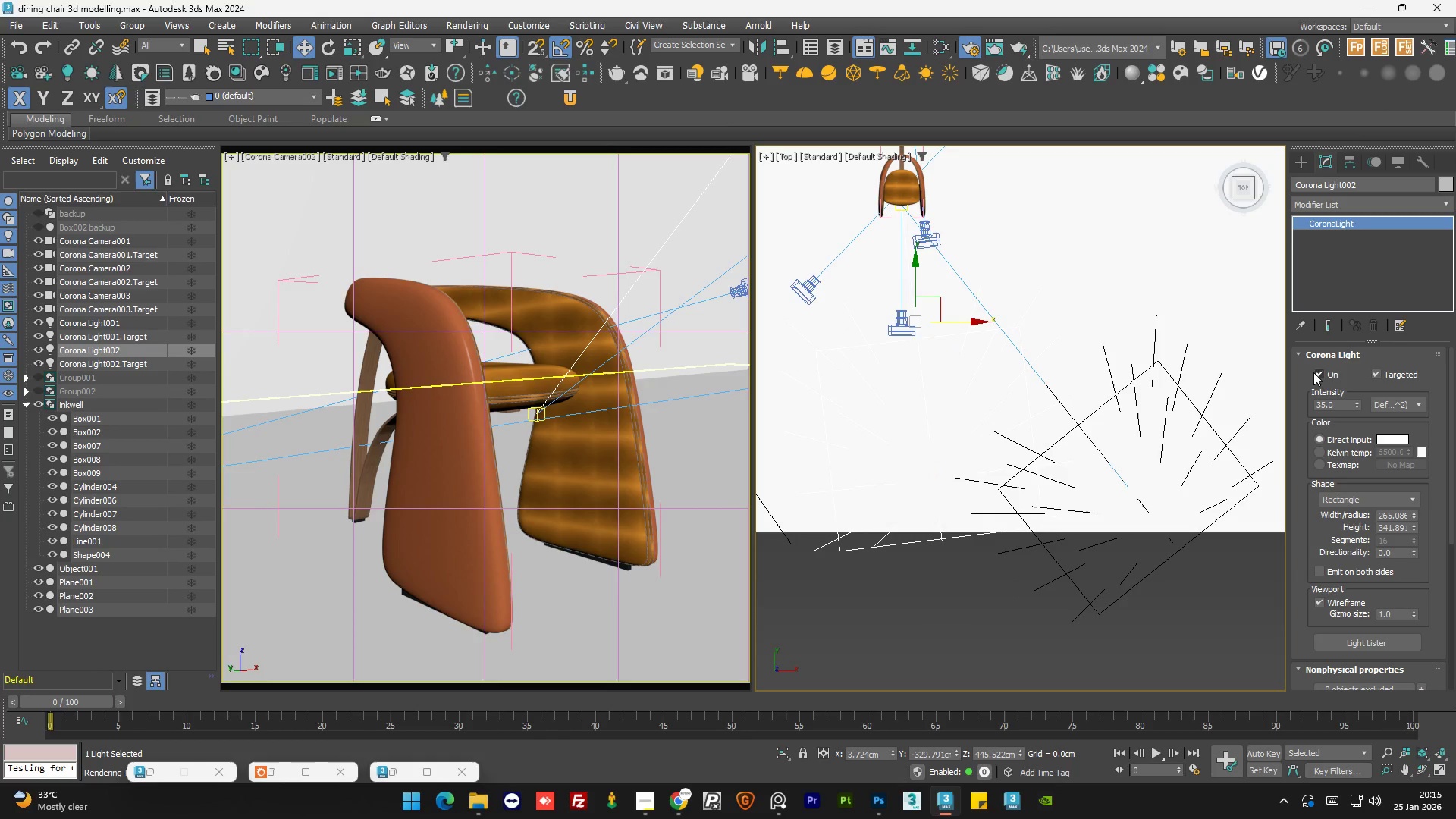 
left_click([1318, 375])
 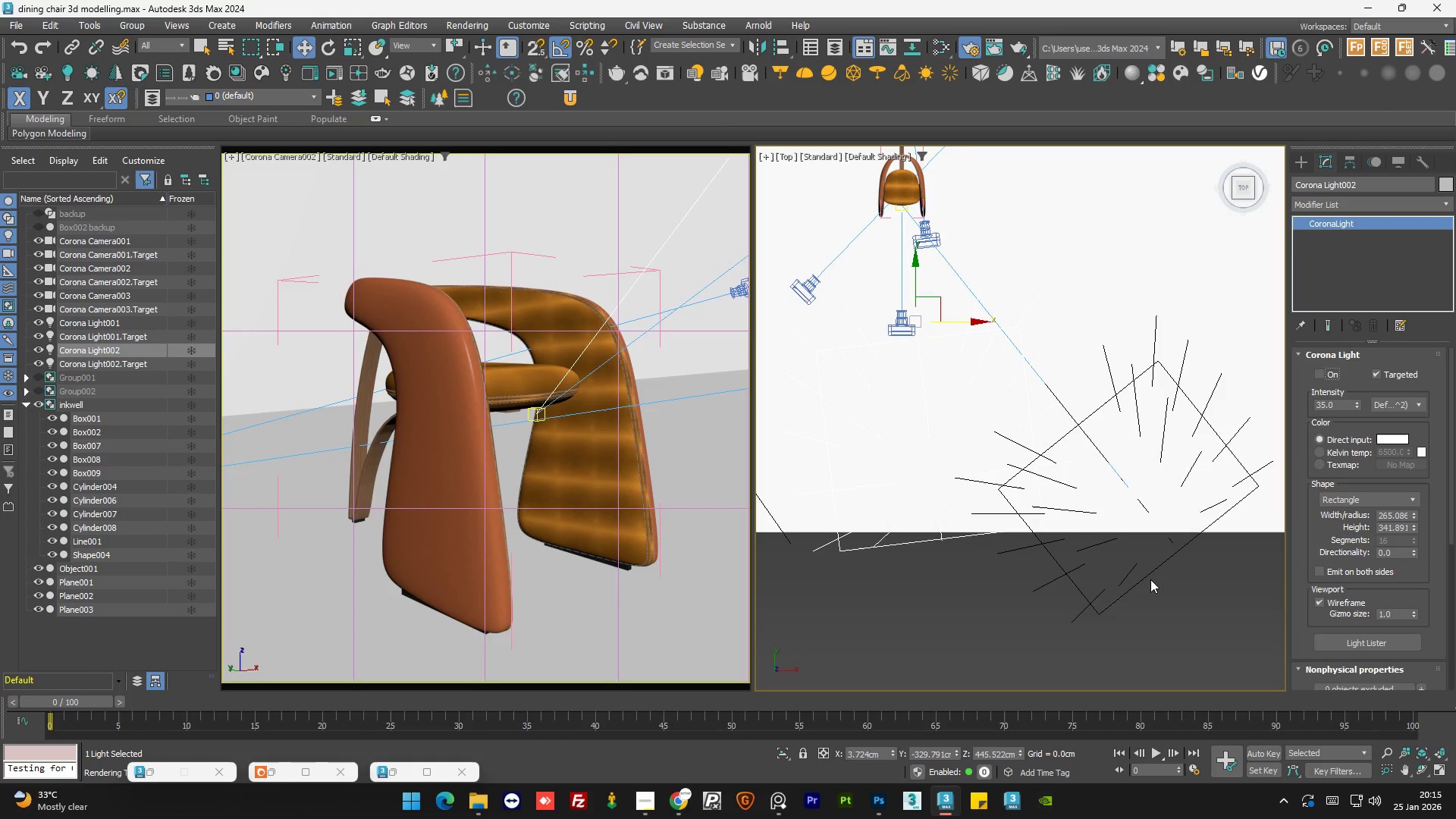 
left_click([1145, 578])
 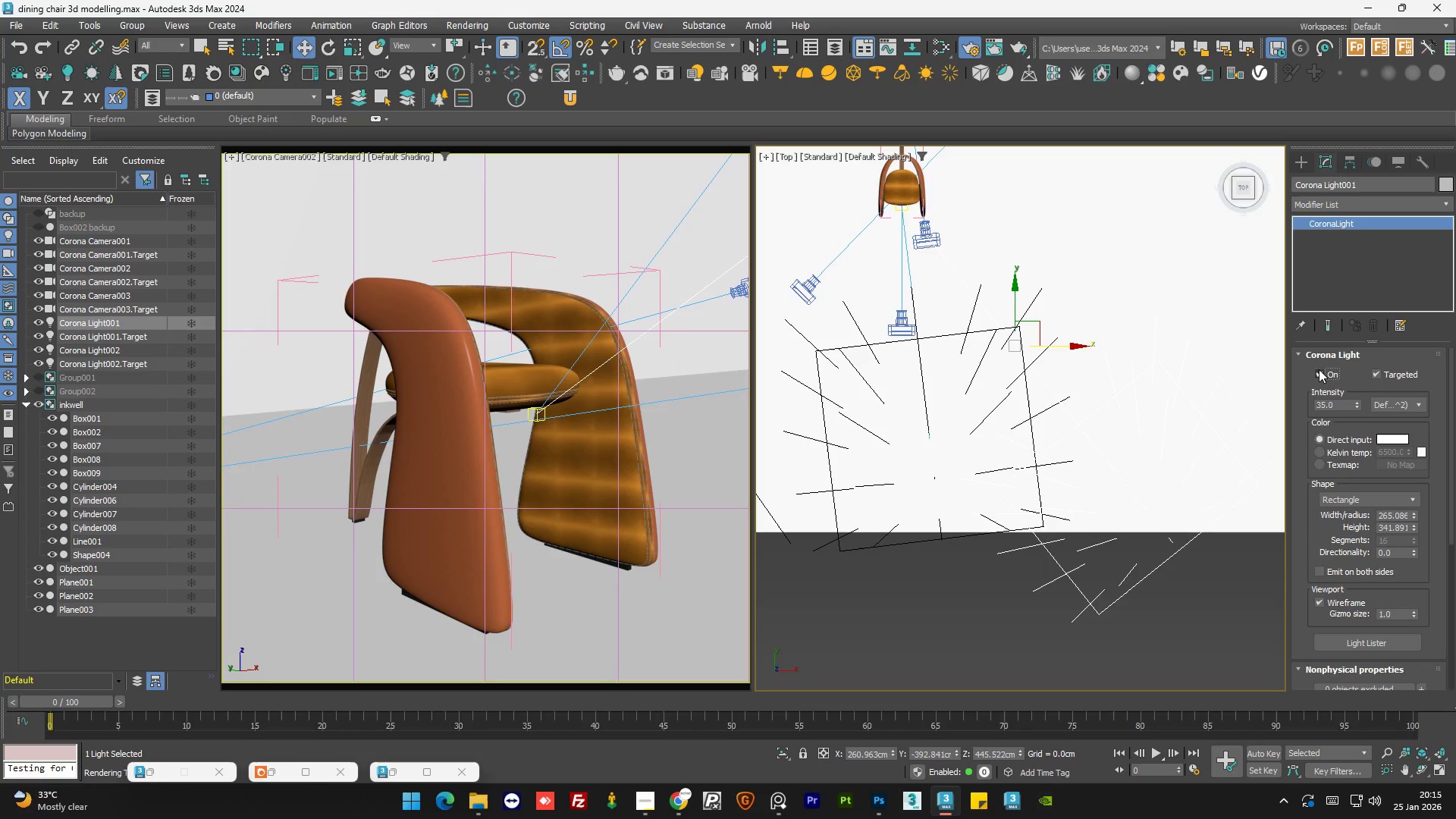 
double_click([959, 631])
 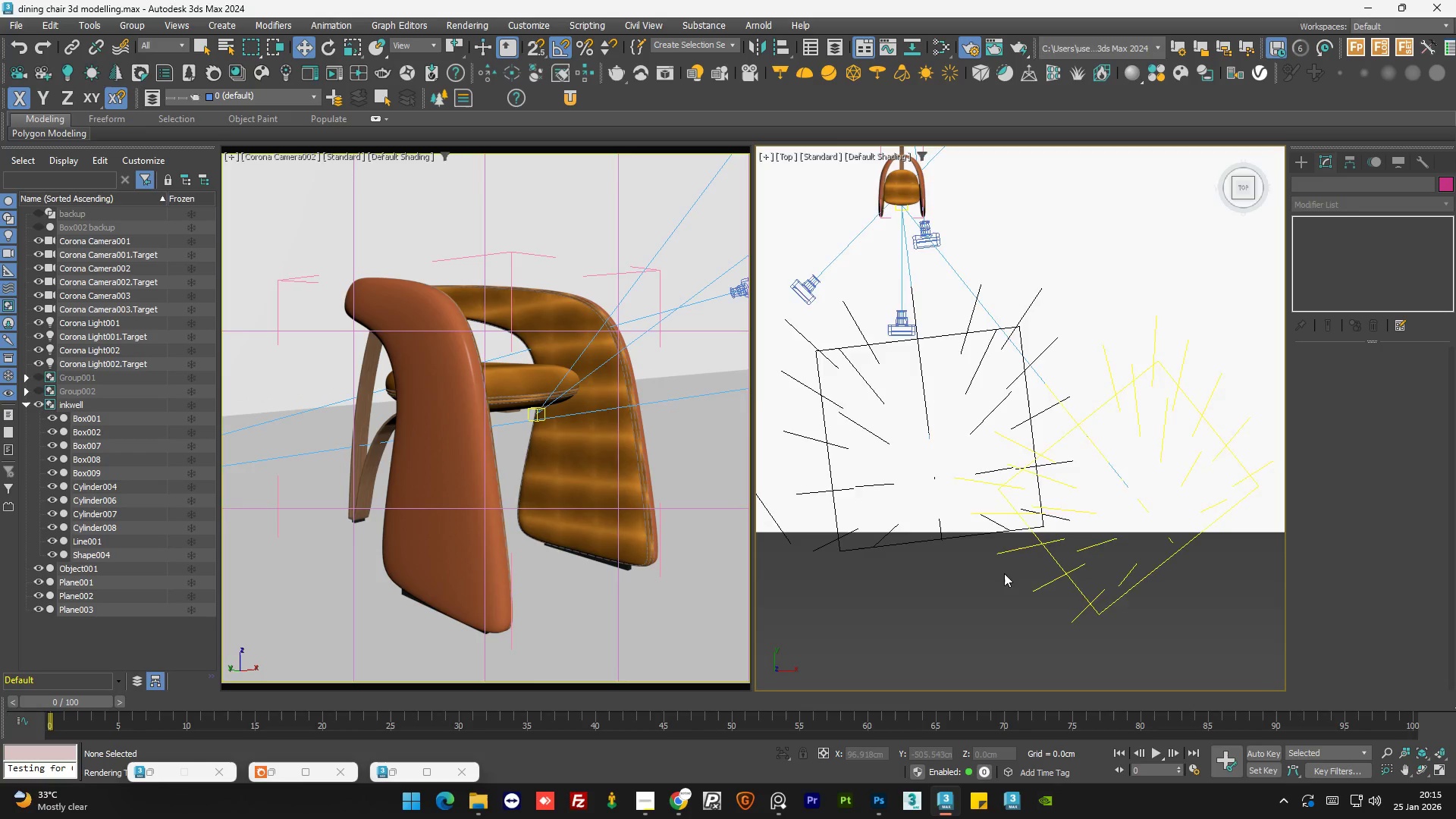 
scroll: coordinate [1027, 558], scroll_direction: down, amount: 2.0
 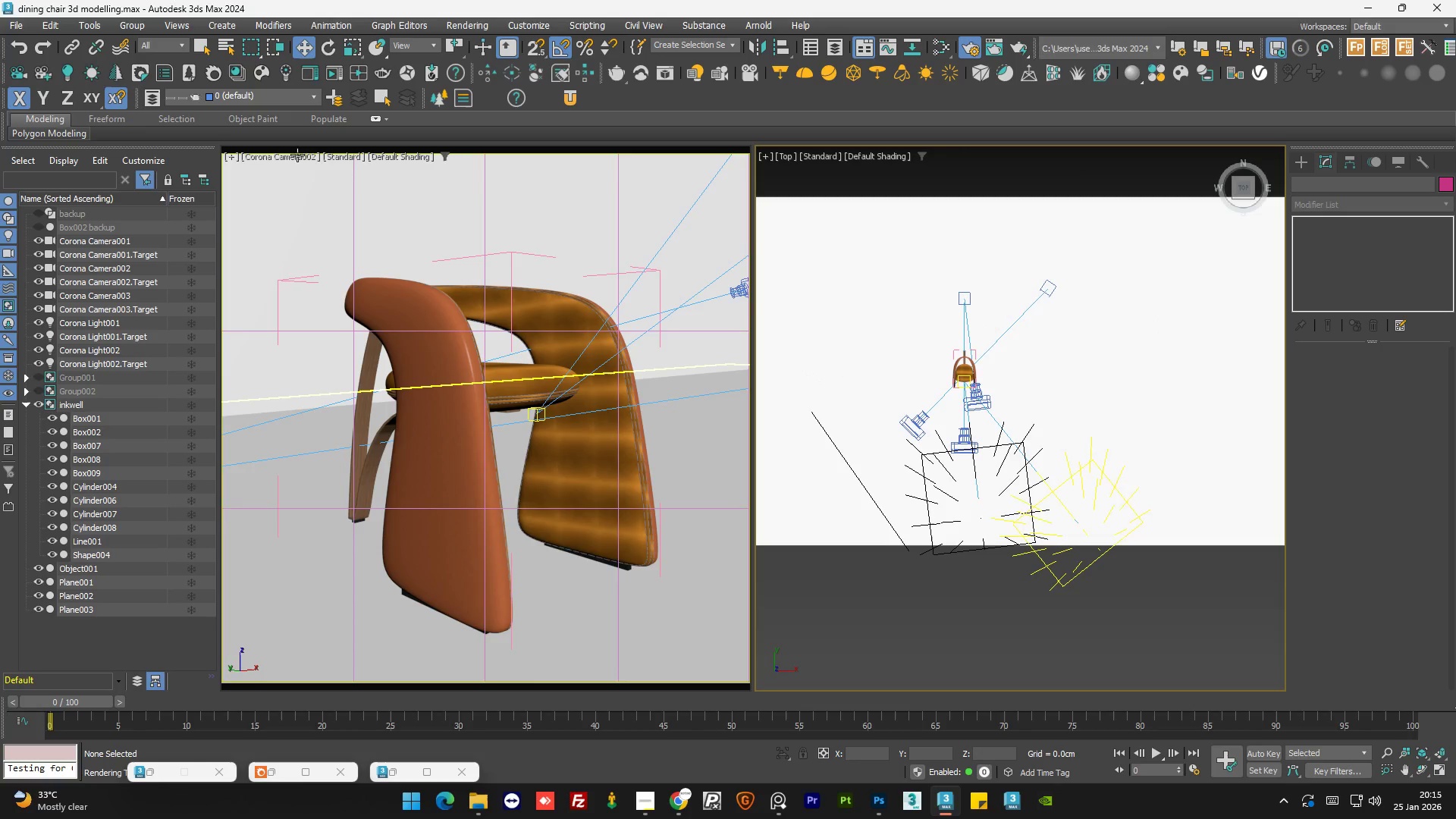 
left_click([299, 158])
 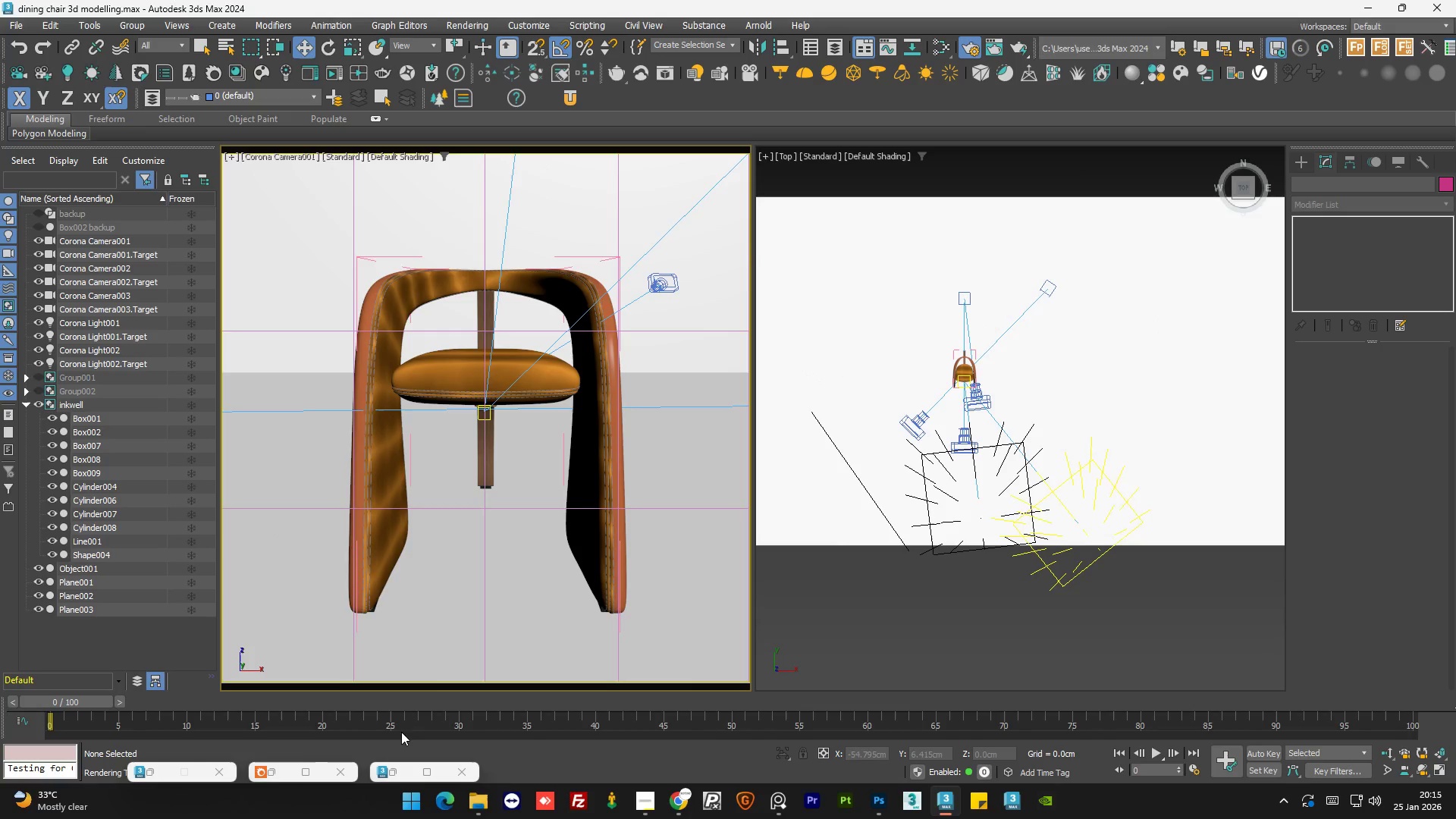 
left_click([282, 776])
 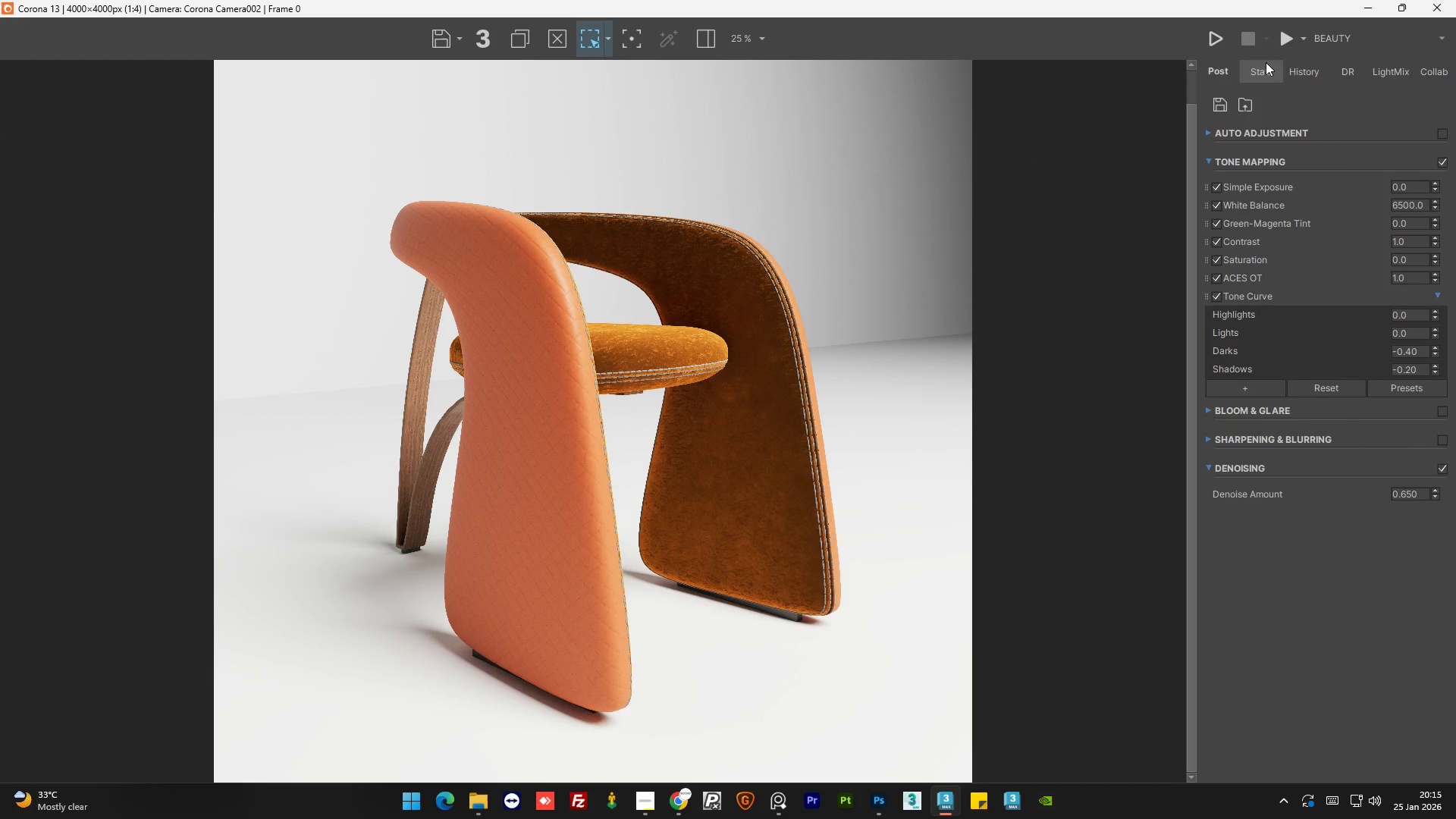 
left_click([1275, 47])
 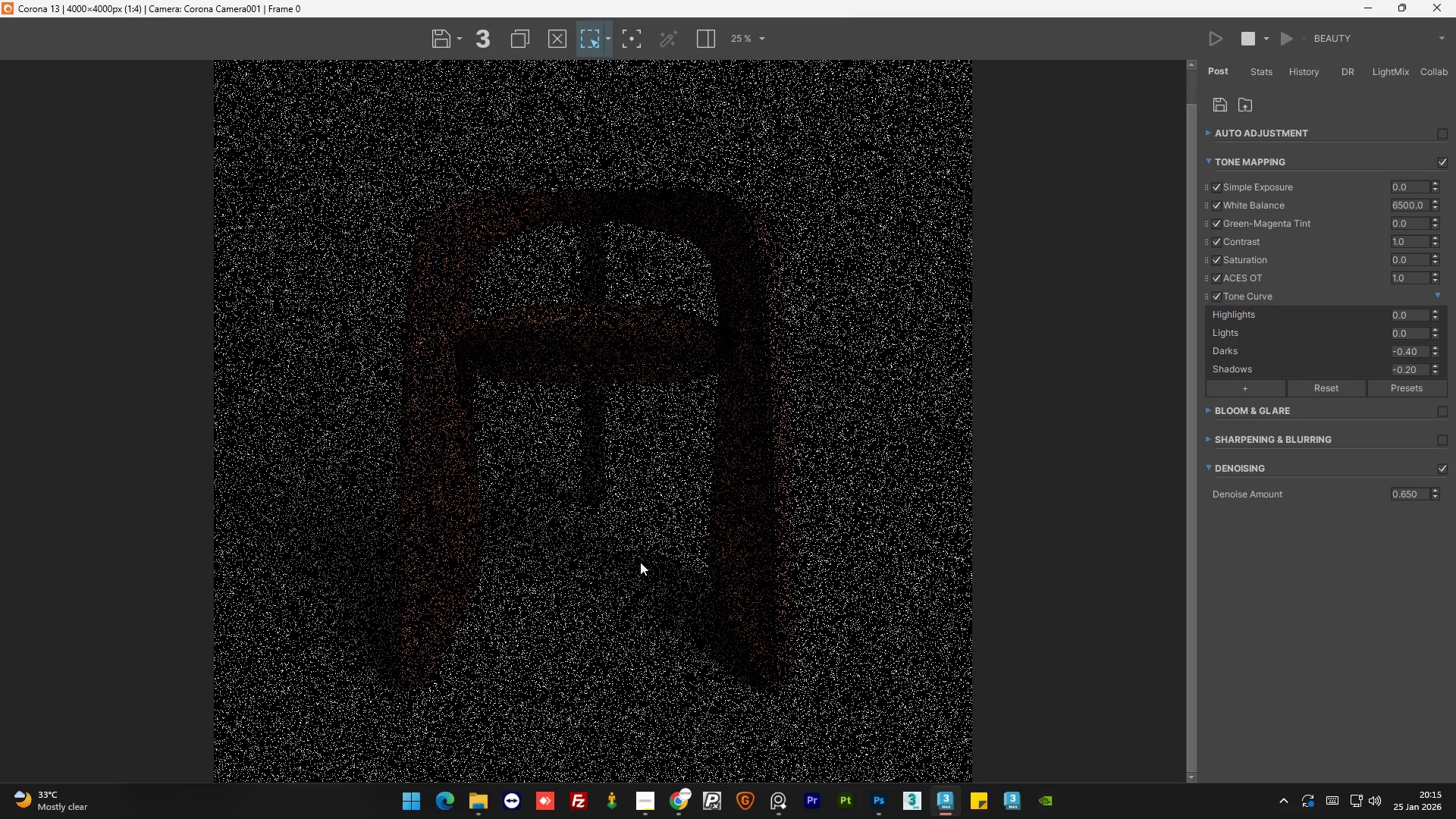 
wait(6.38)
 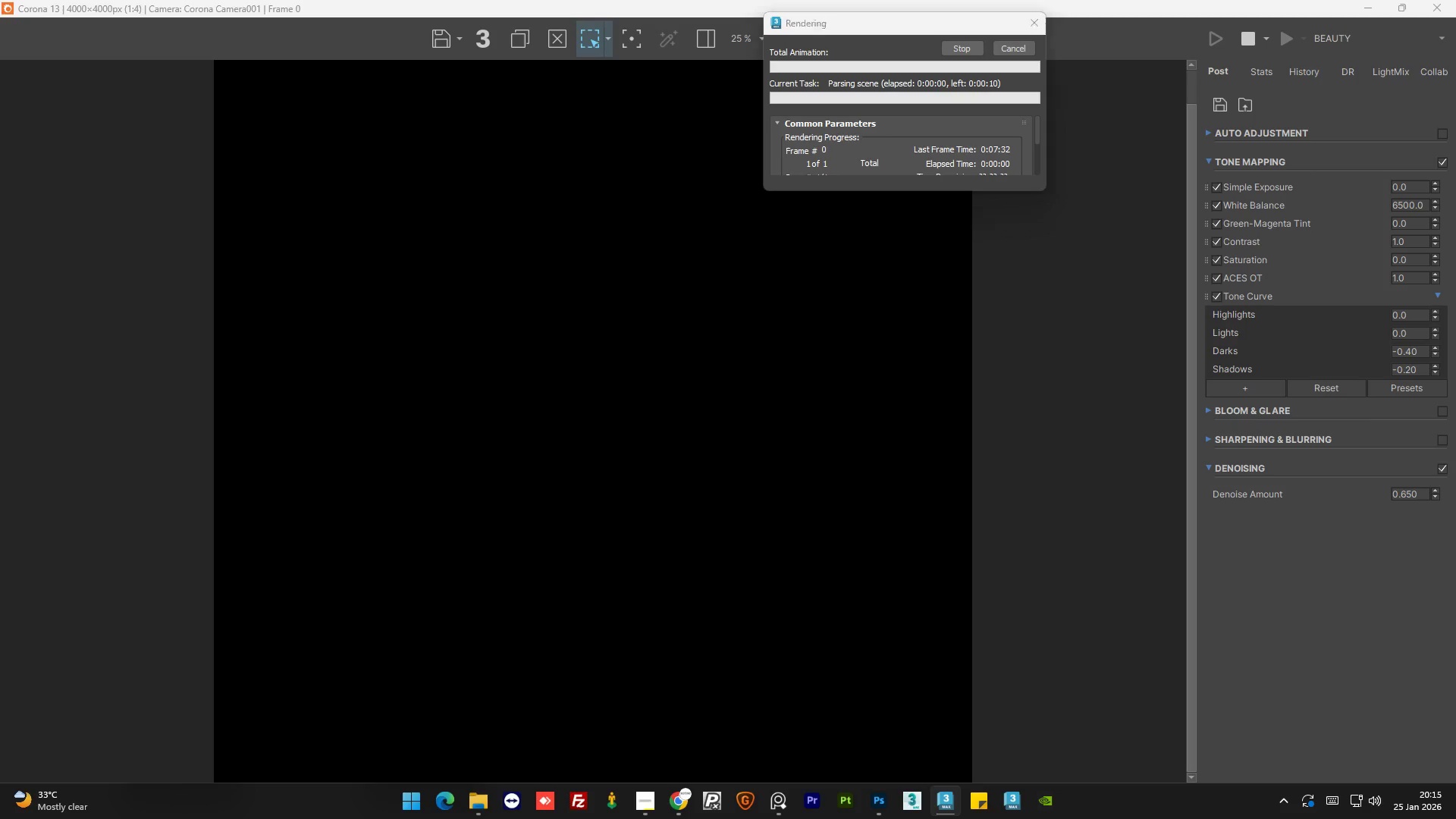 
left_click([1264, 69])
 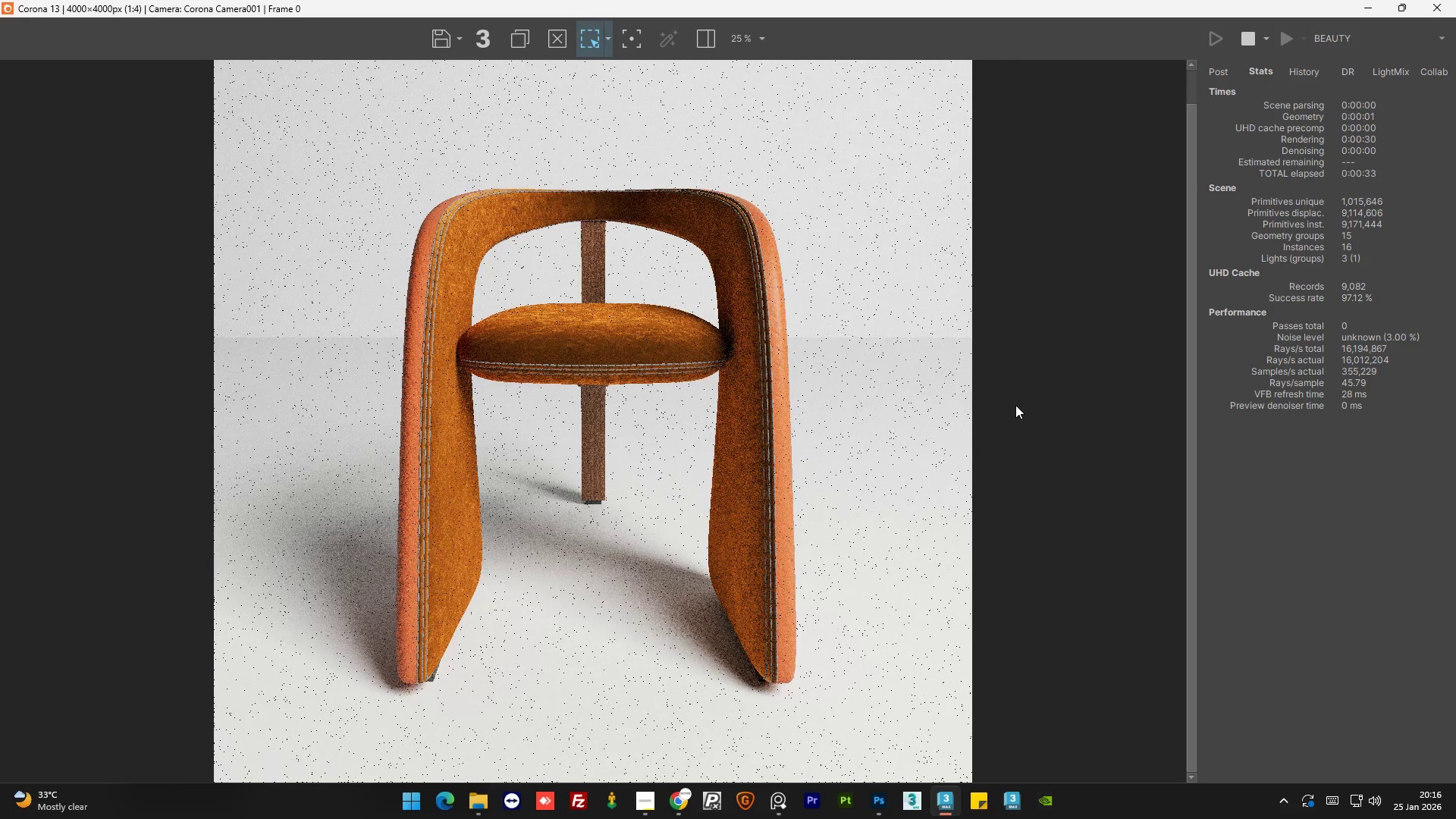 
wait(33.69)
 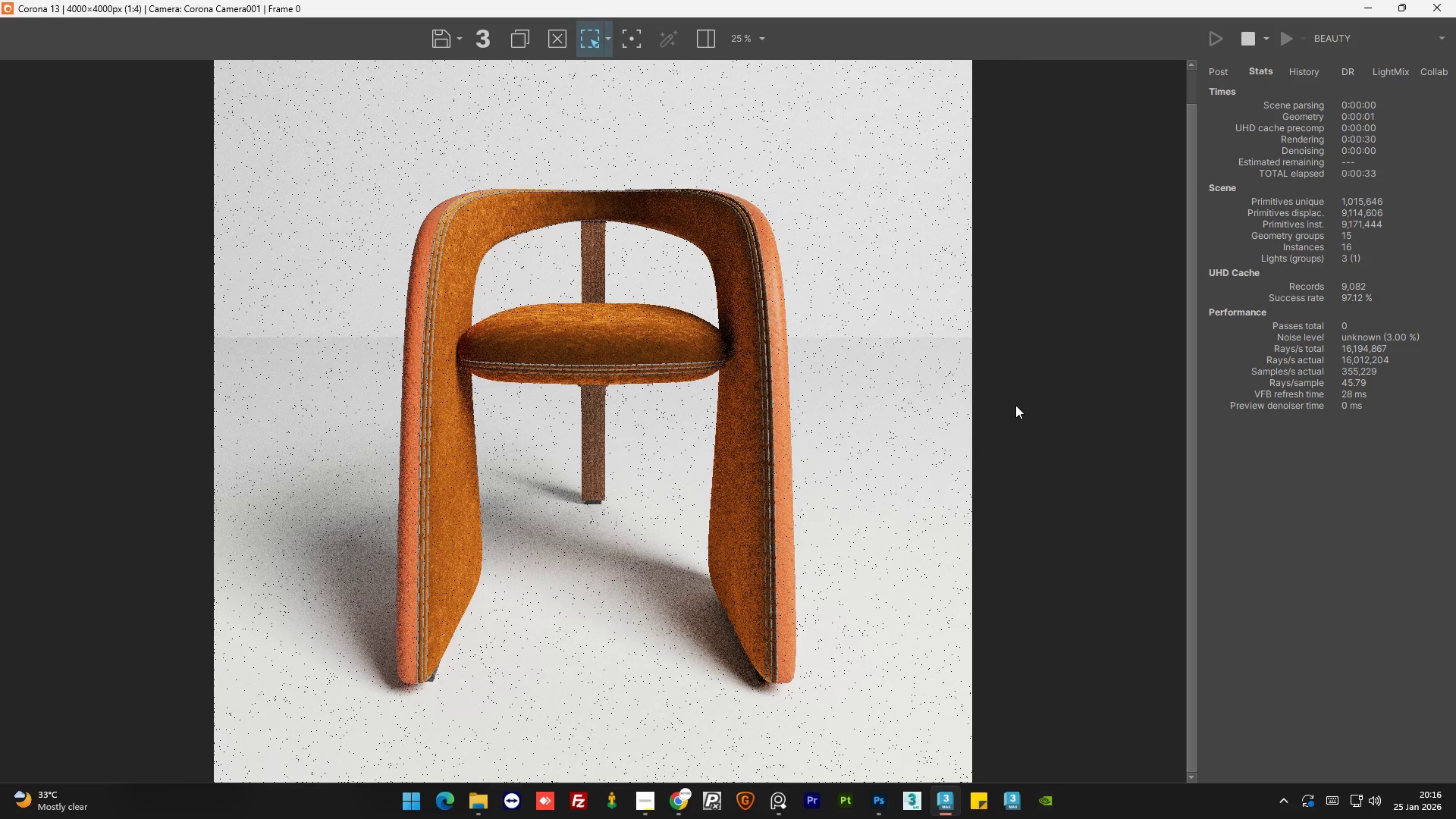 
scroll: coordinate [483, 572], scroll_direction: up, amount: 4.0
 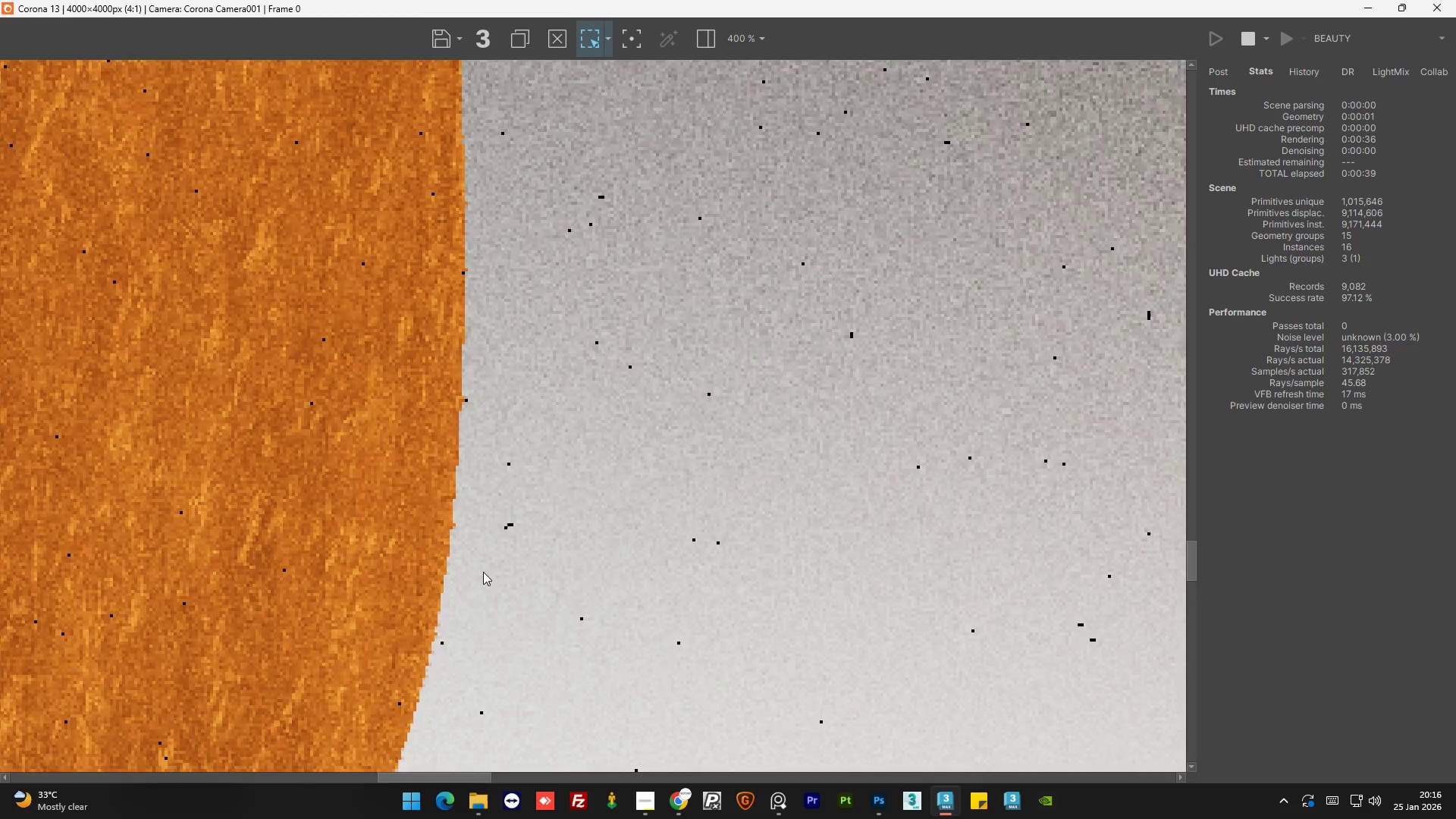 
scroll: coordinate [482, 575], scroll_direction: down, amount: 3.0
 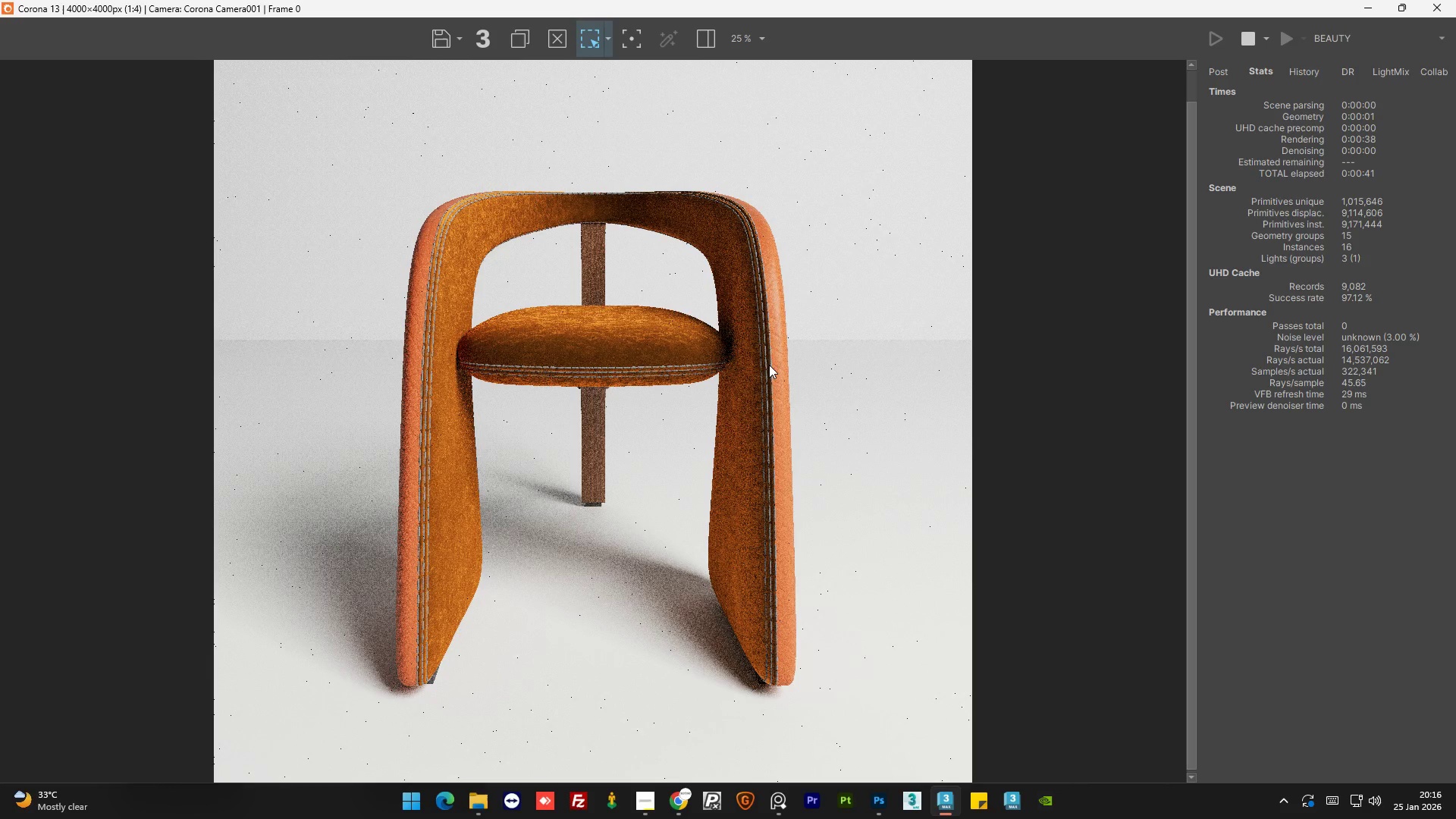 
scroll: coordinate [712, 228], scroll_direction: up, amount: 3.0
 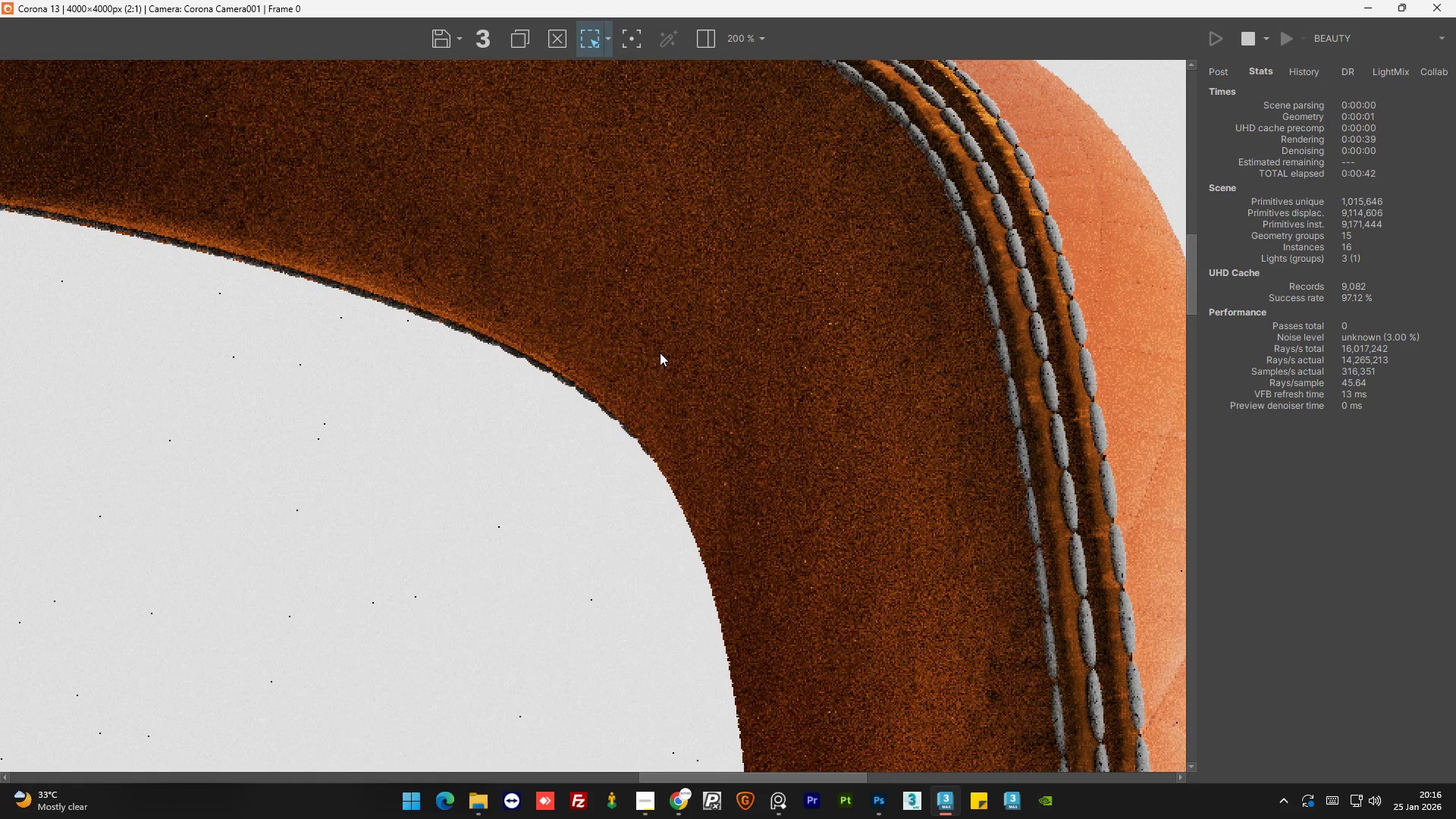 
scroll: coordinate [660, 361], scroll_direction: down, amount: 3.0
 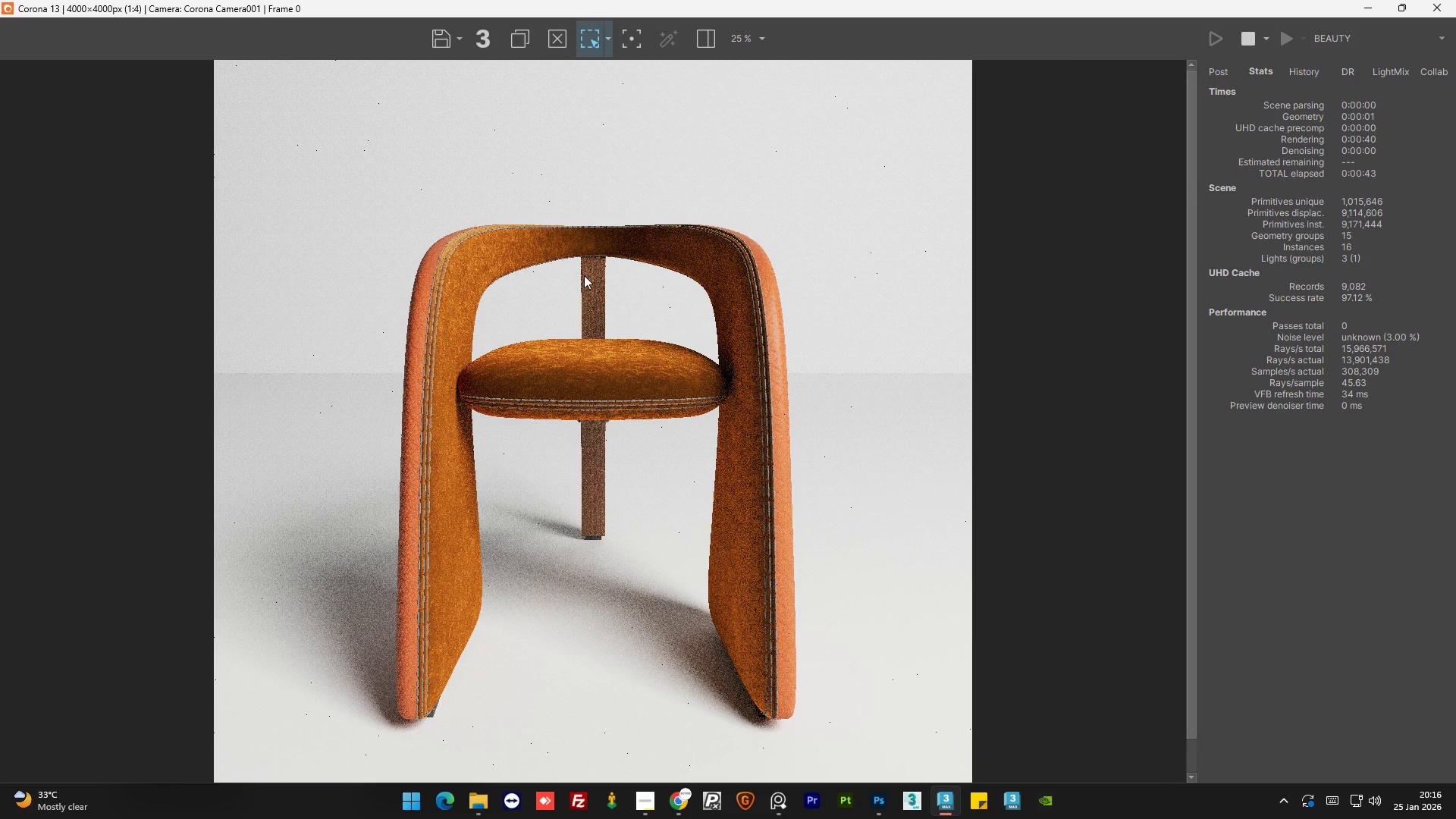 
scroll: coordinate [593, 291], scroll_direction: up, amount: 3.0
 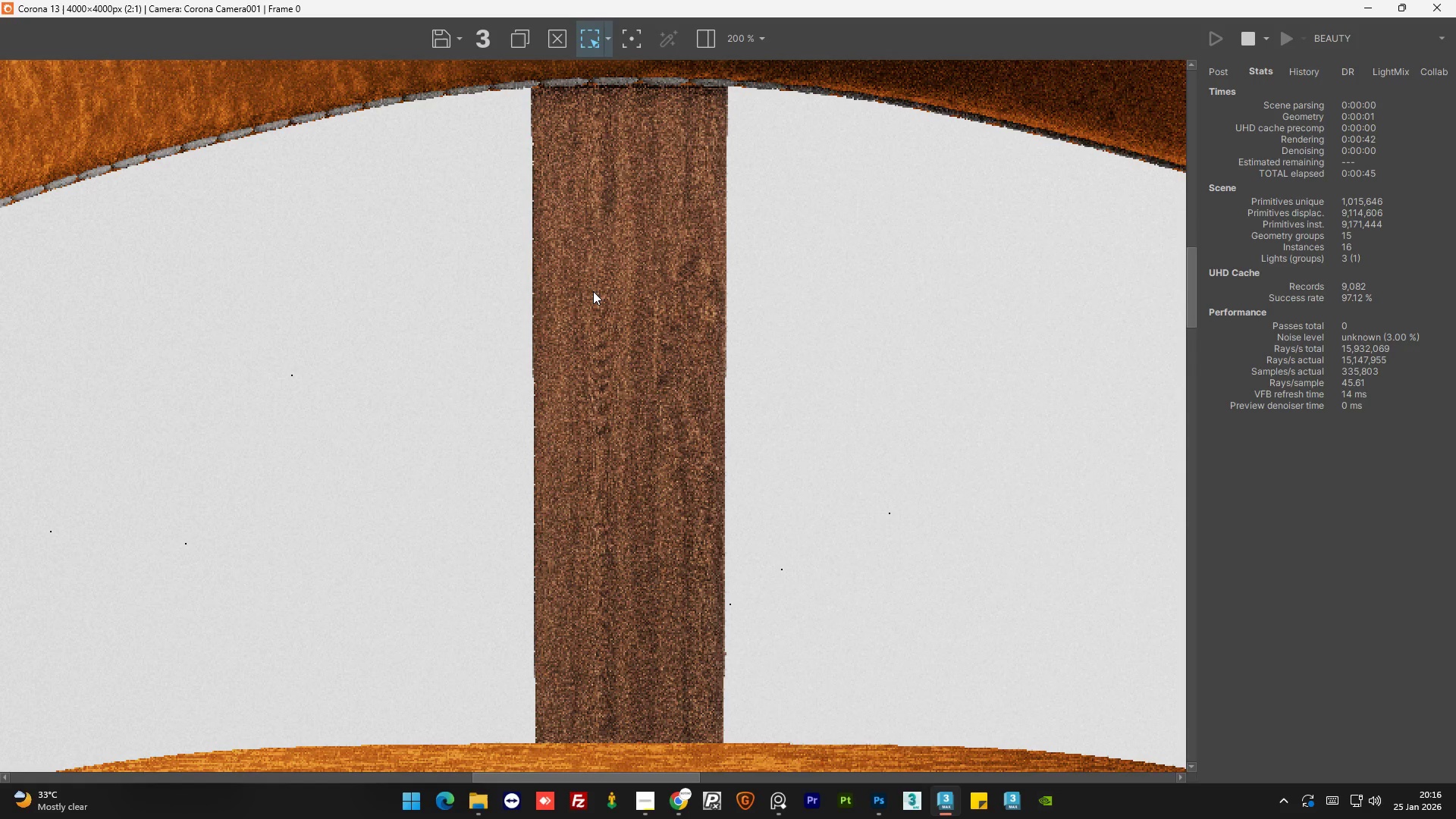 
scroll: coordinate [593, 291], scroll_direction: down, amount: 2.0
 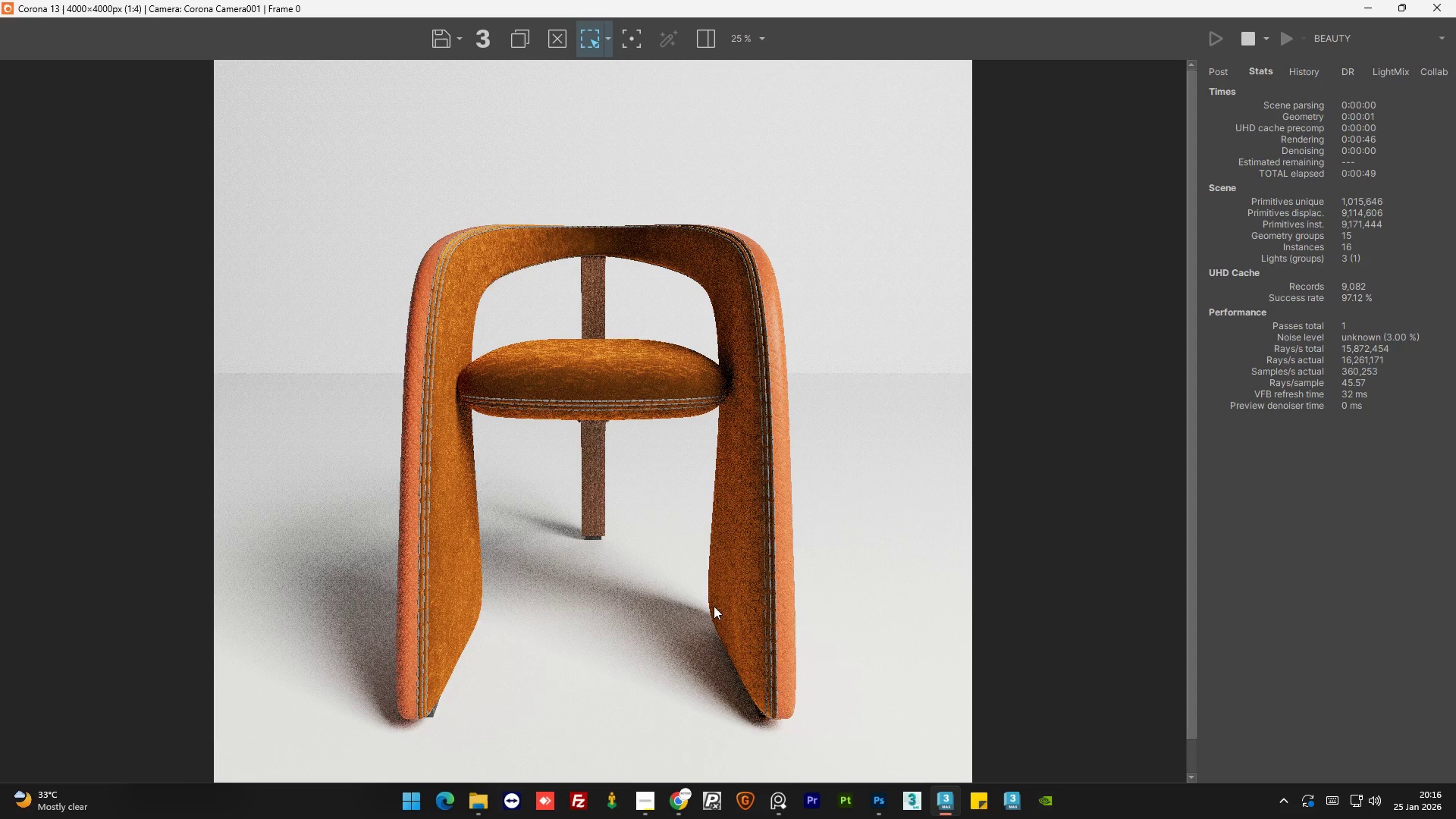 
wait(7.94)
 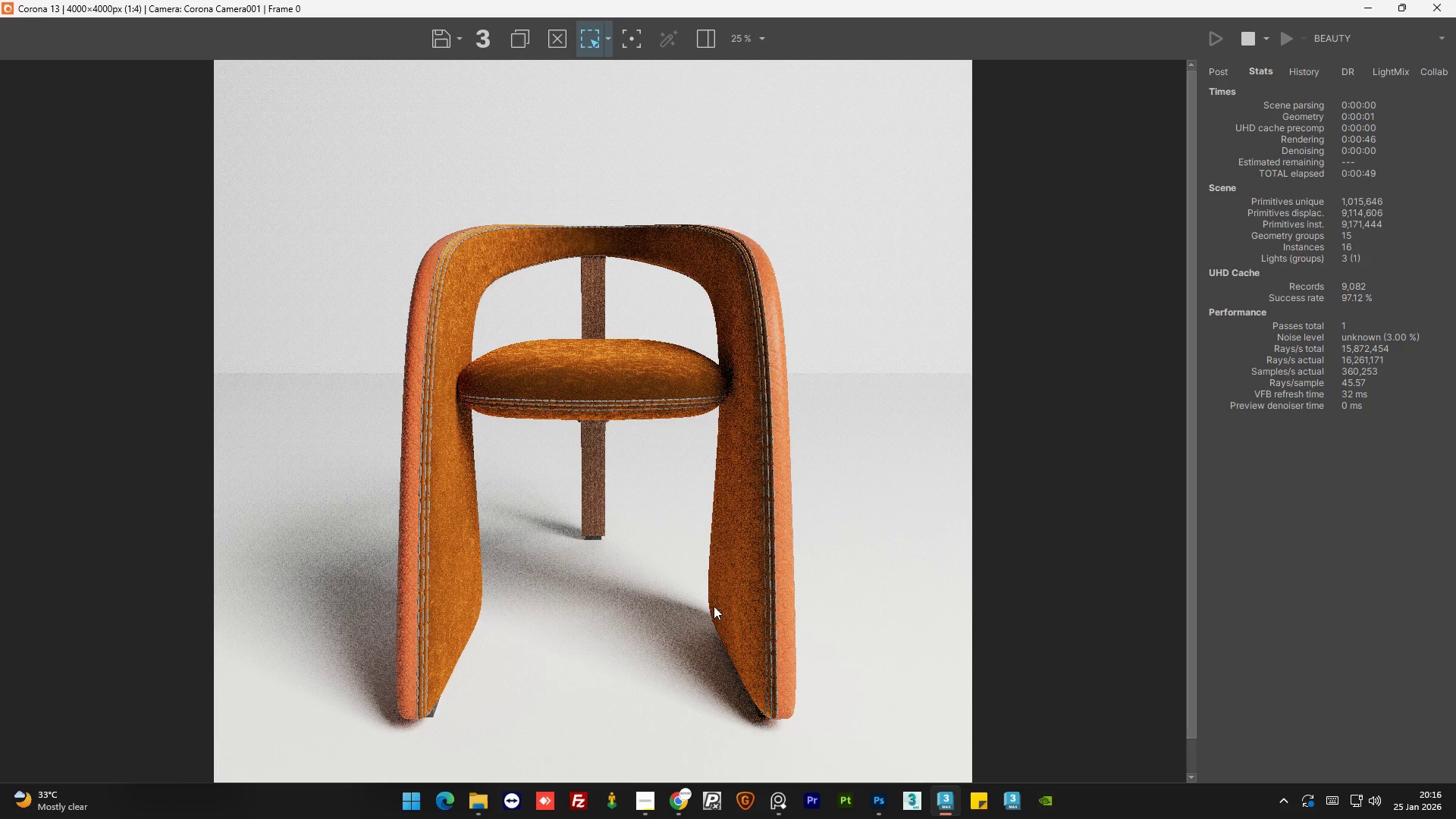 
scroll: coordinate [829, 566], scroll_direction: down, amount: 1.0
 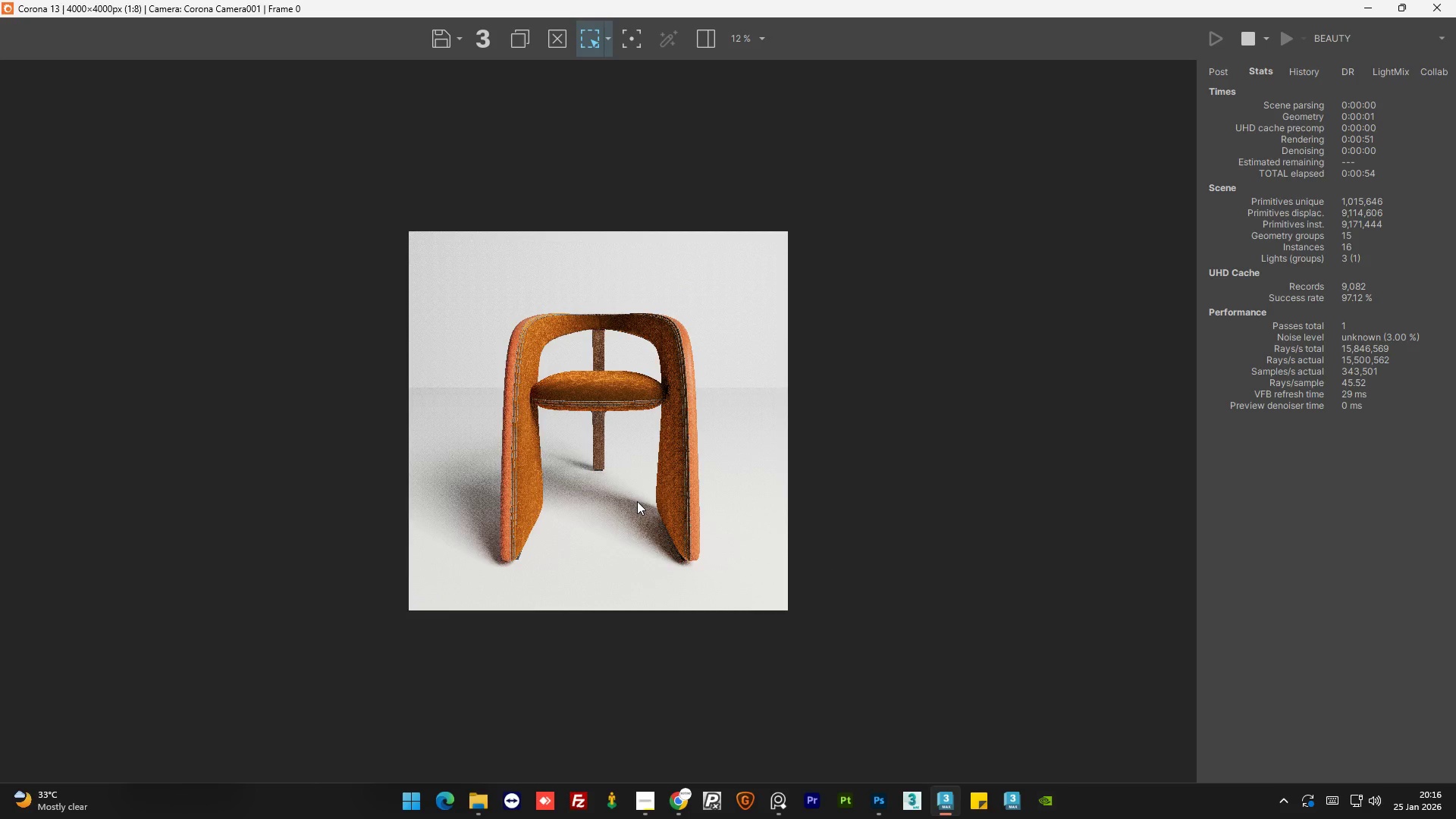 
scroll: coordinate [637, 501], scroll_direction: up, amount: 1.0
 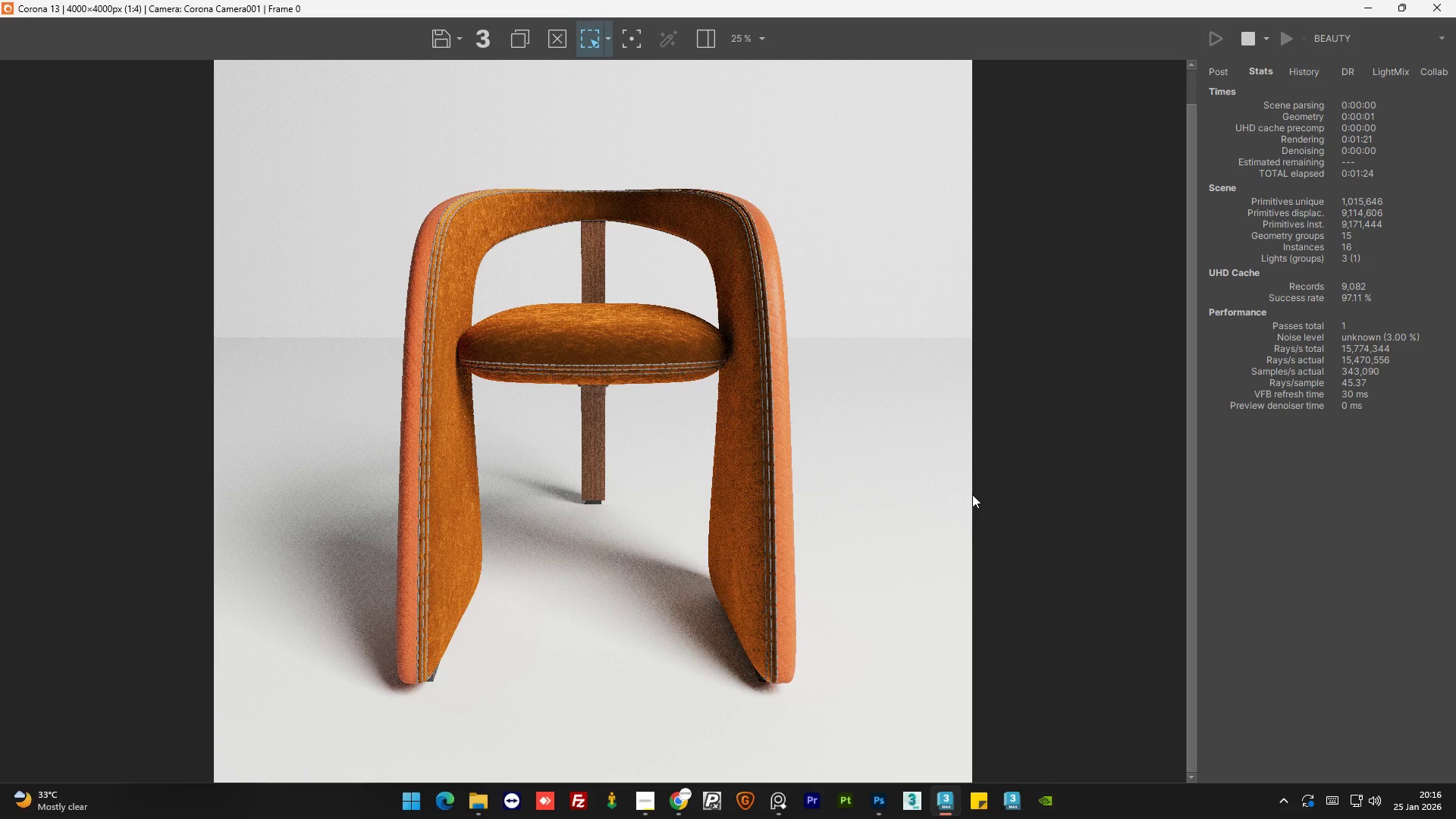 
wait(34.11)
 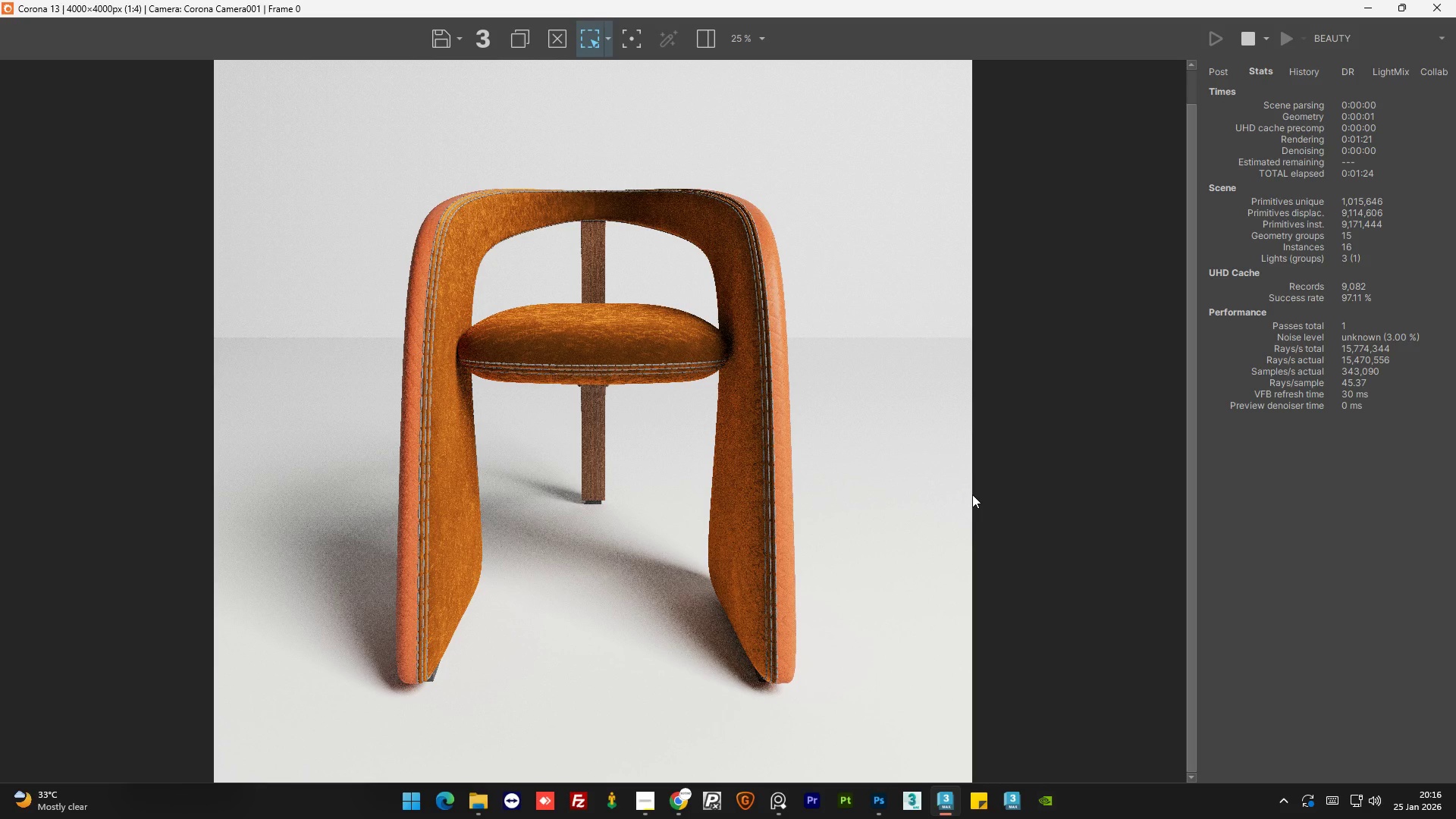 
scroll: coordinate [571, 354], scroll_direction: up, amount: 4.0
 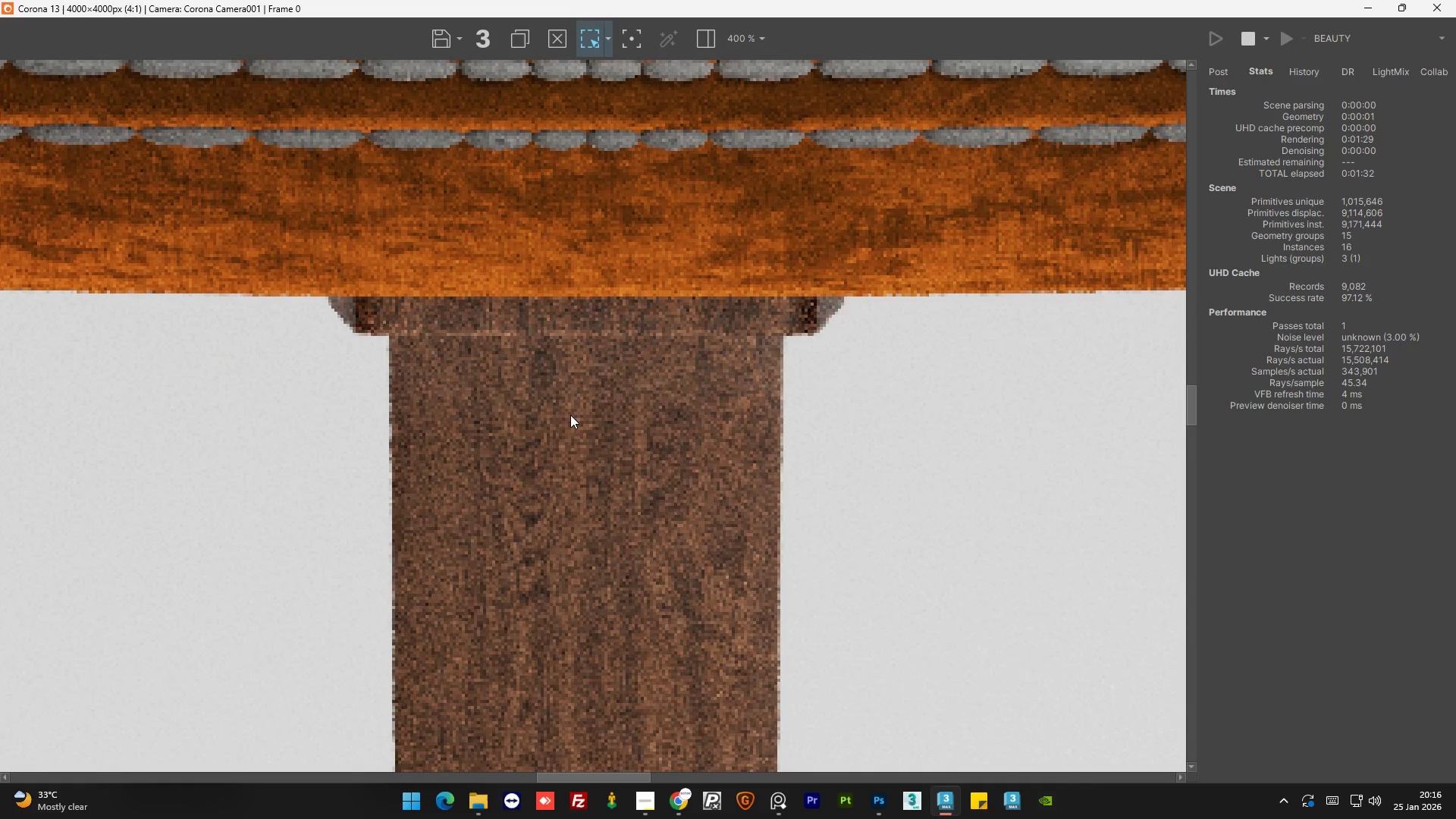 
scroll: coordinate [582, 422], scroll_direction: down, amount: 3.0
 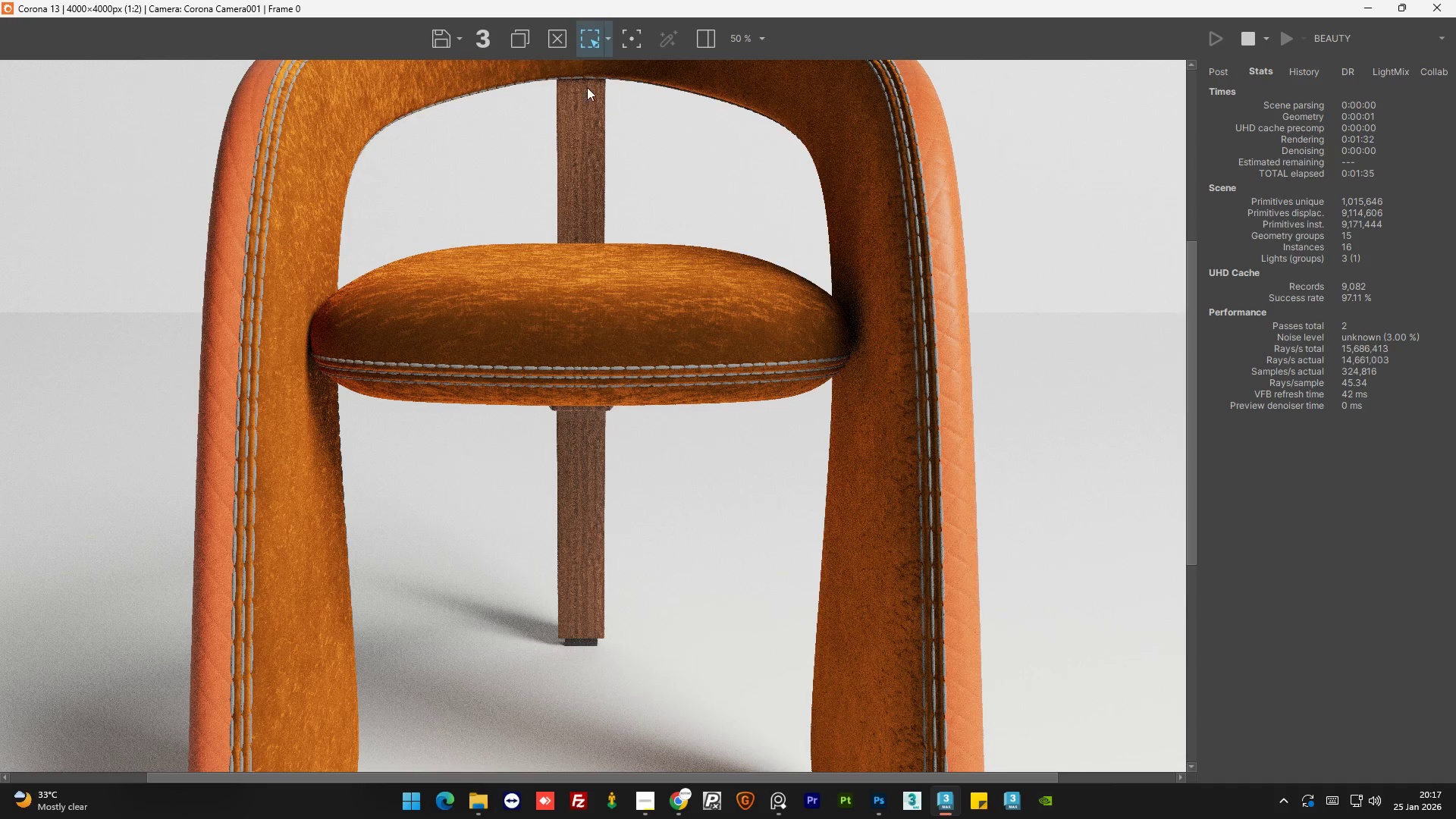 
scroll: coordinate [575, 96], scroll_direction: up, amount: 2.0